 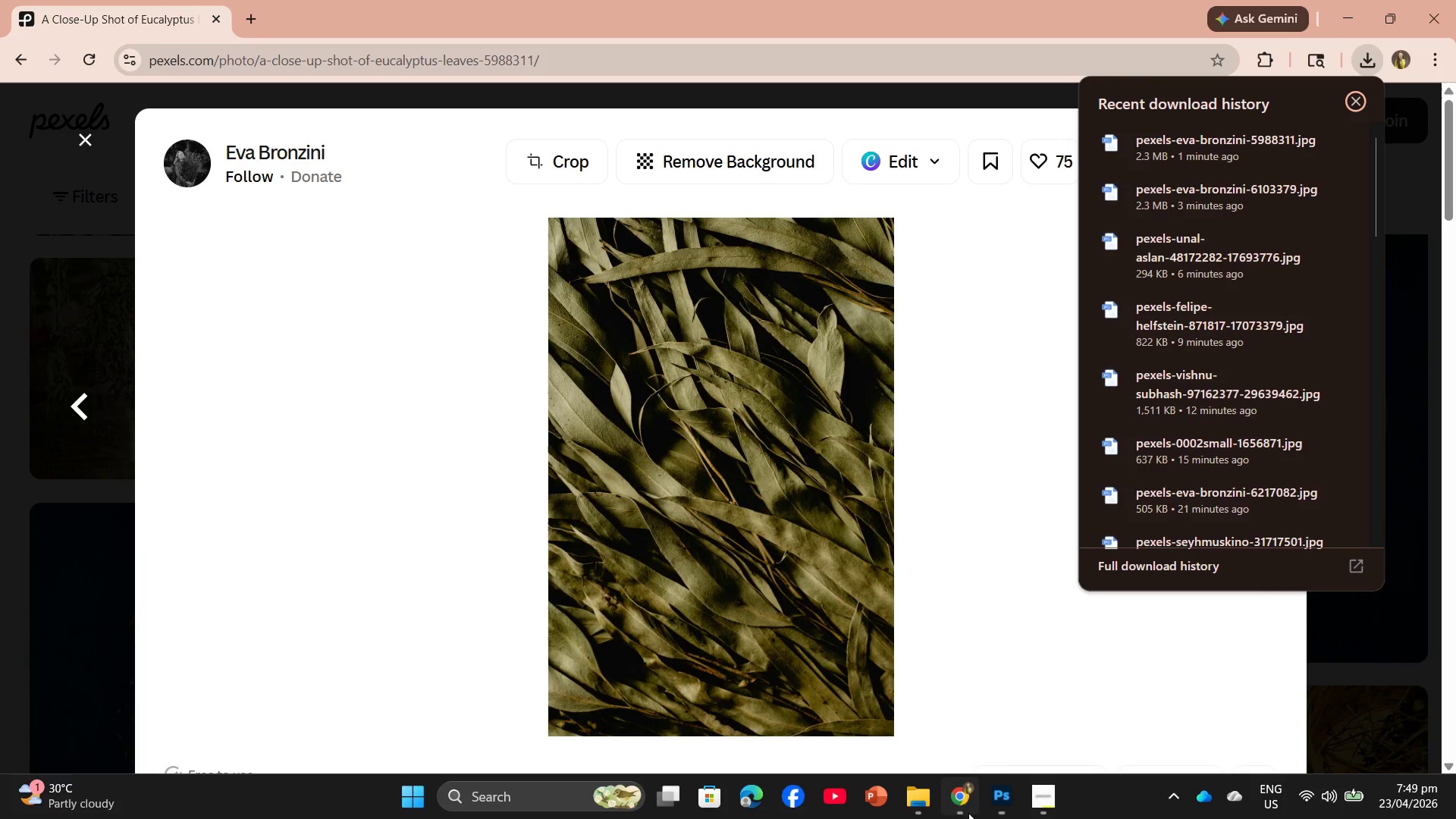 
scroll: coordinate [905, 635], scroll_direction: down, amount: 30.0
 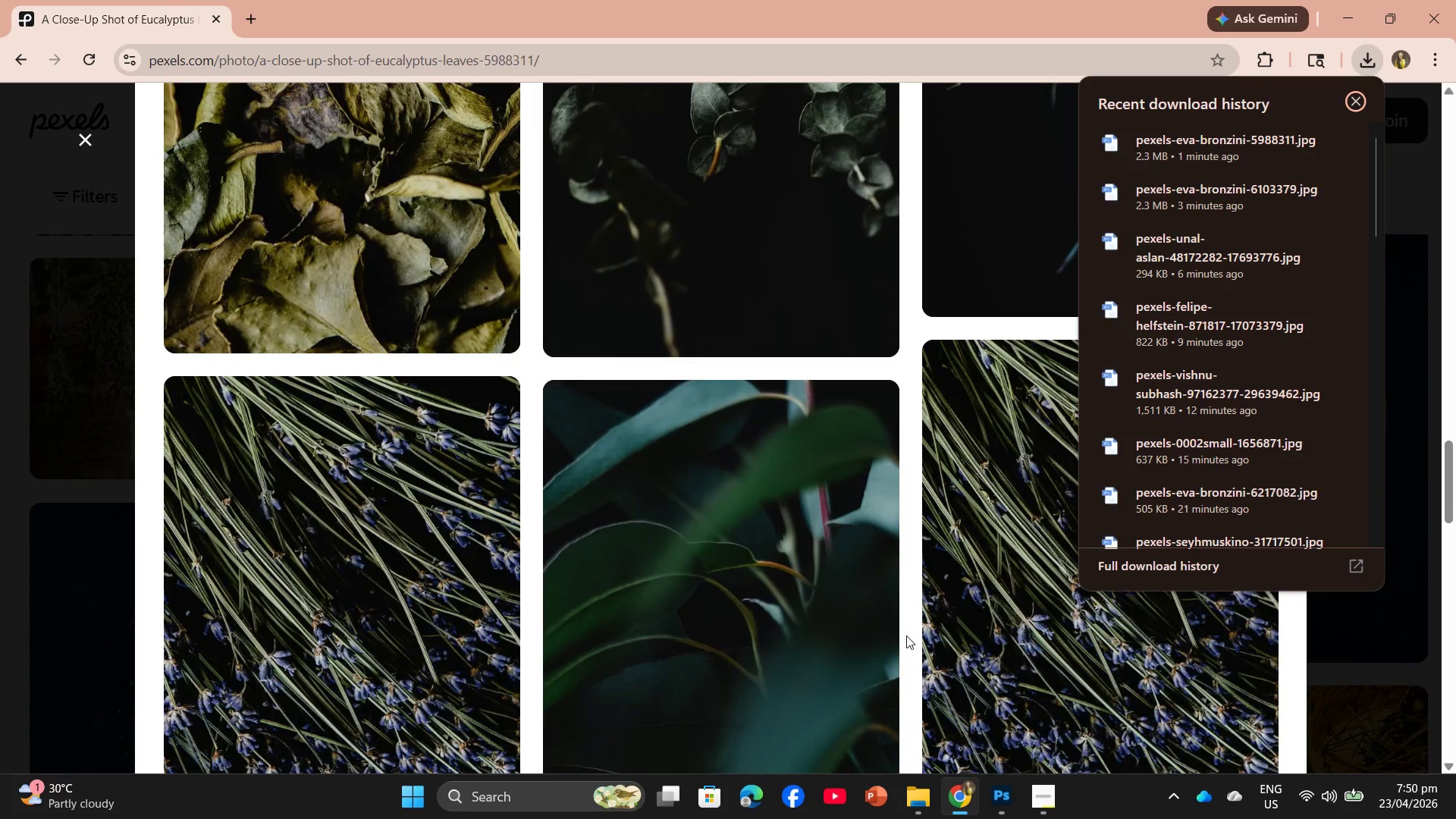 
scroll: coordinate [907, 635], scroll_direction: up, amount: 3.0
 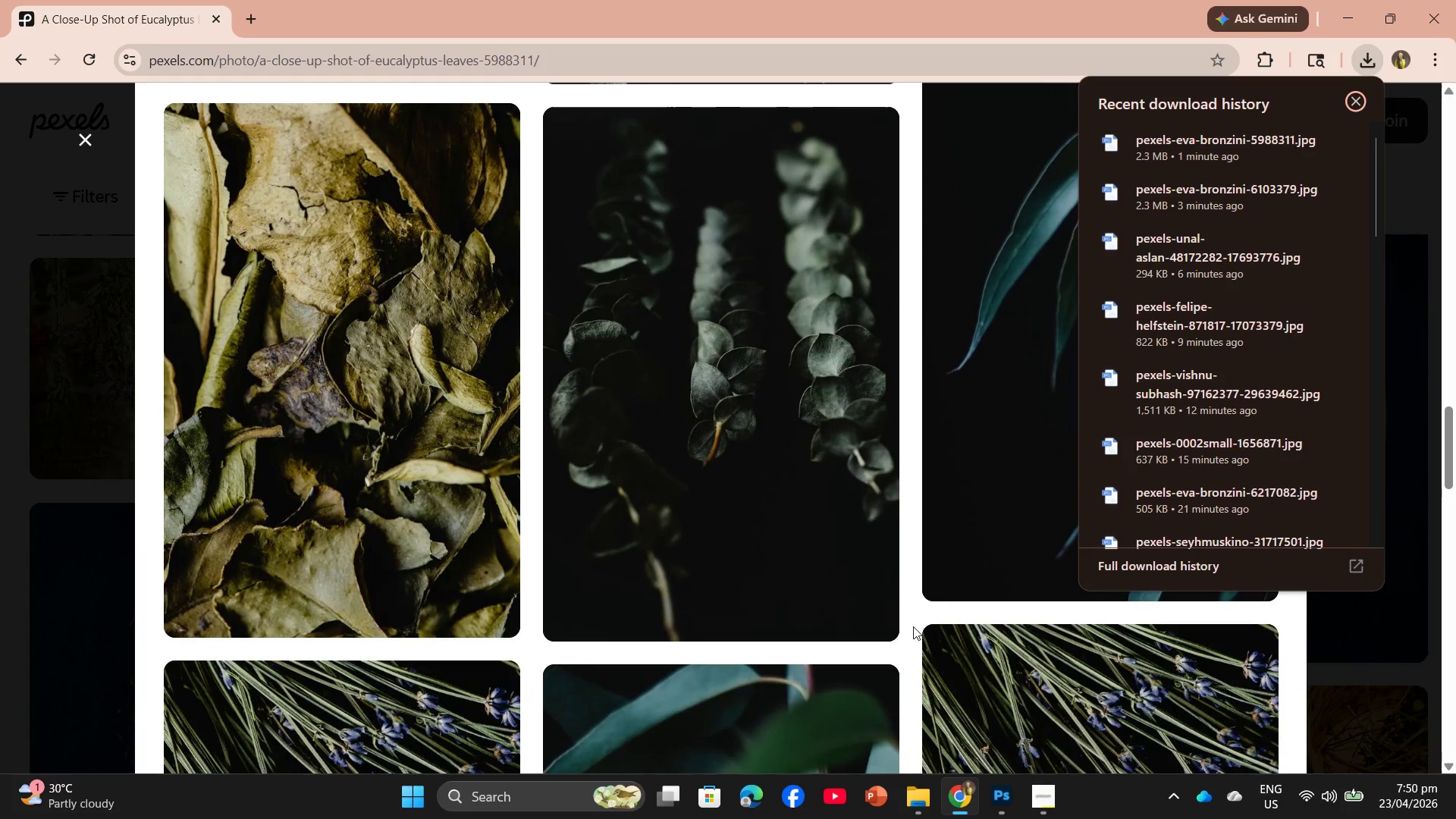 
scroll: coordinate [917, 620], scroll_direction: down, amount: 5.0
 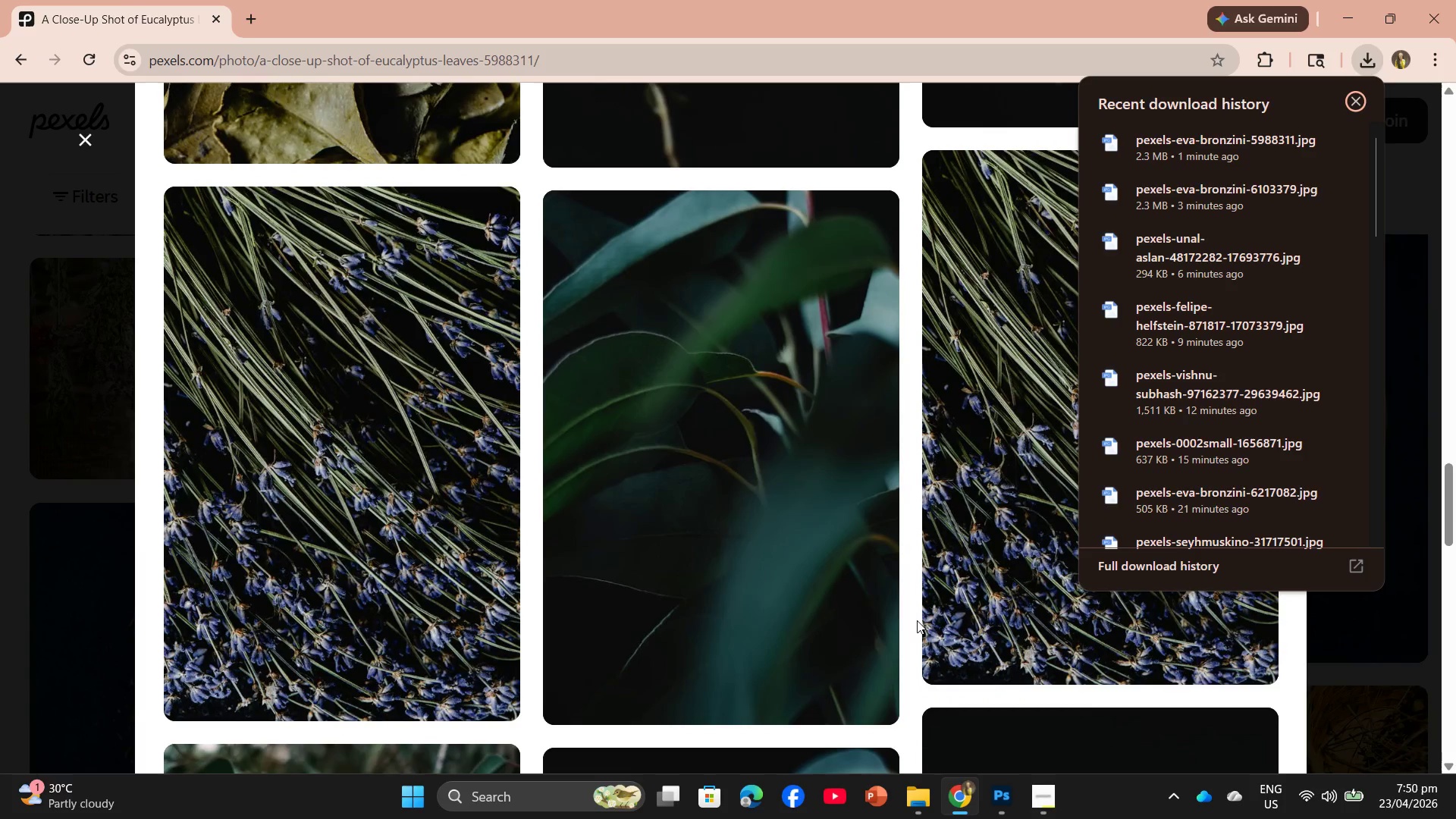 
scroll: coordinate [917, 604], scroll_direction: up, amount: 2.0
 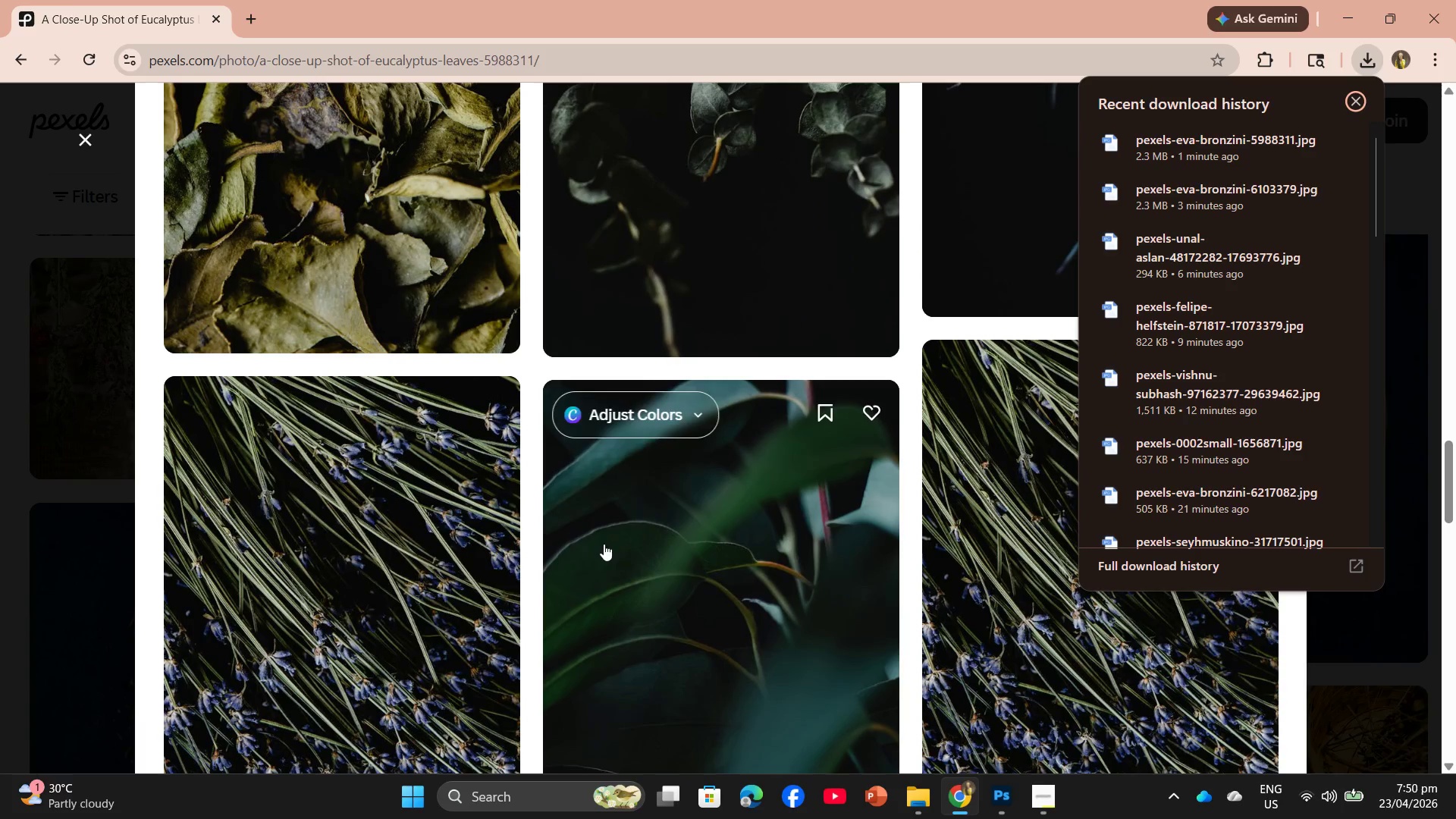 
left_click([404, 555])
 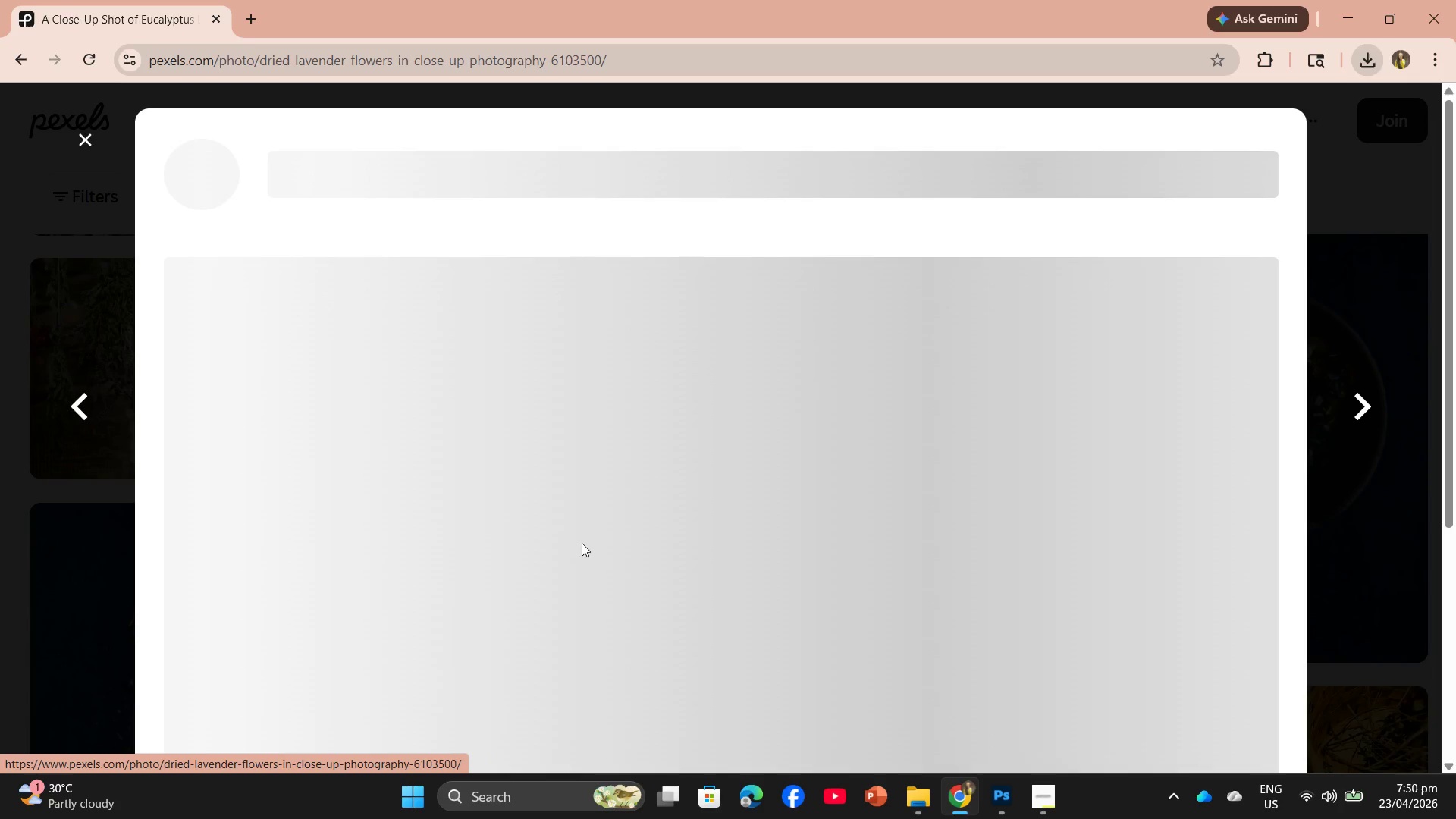 
scroll: coordinate [620, 548], scroll_direction: down, amount: 2.0
 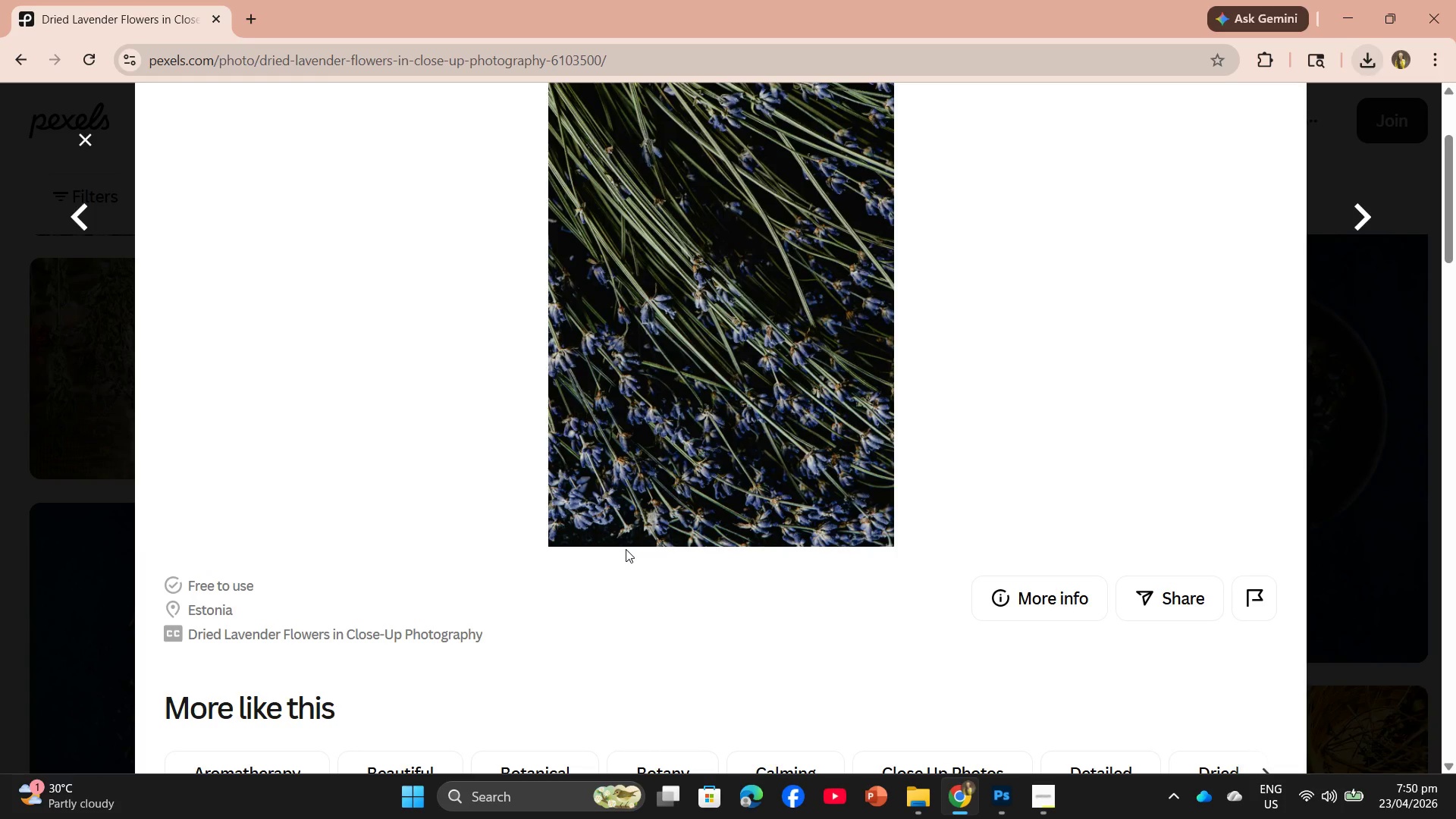 
scroll: coordinate [626, 549], scroll_direction: up, amount: 3.0
 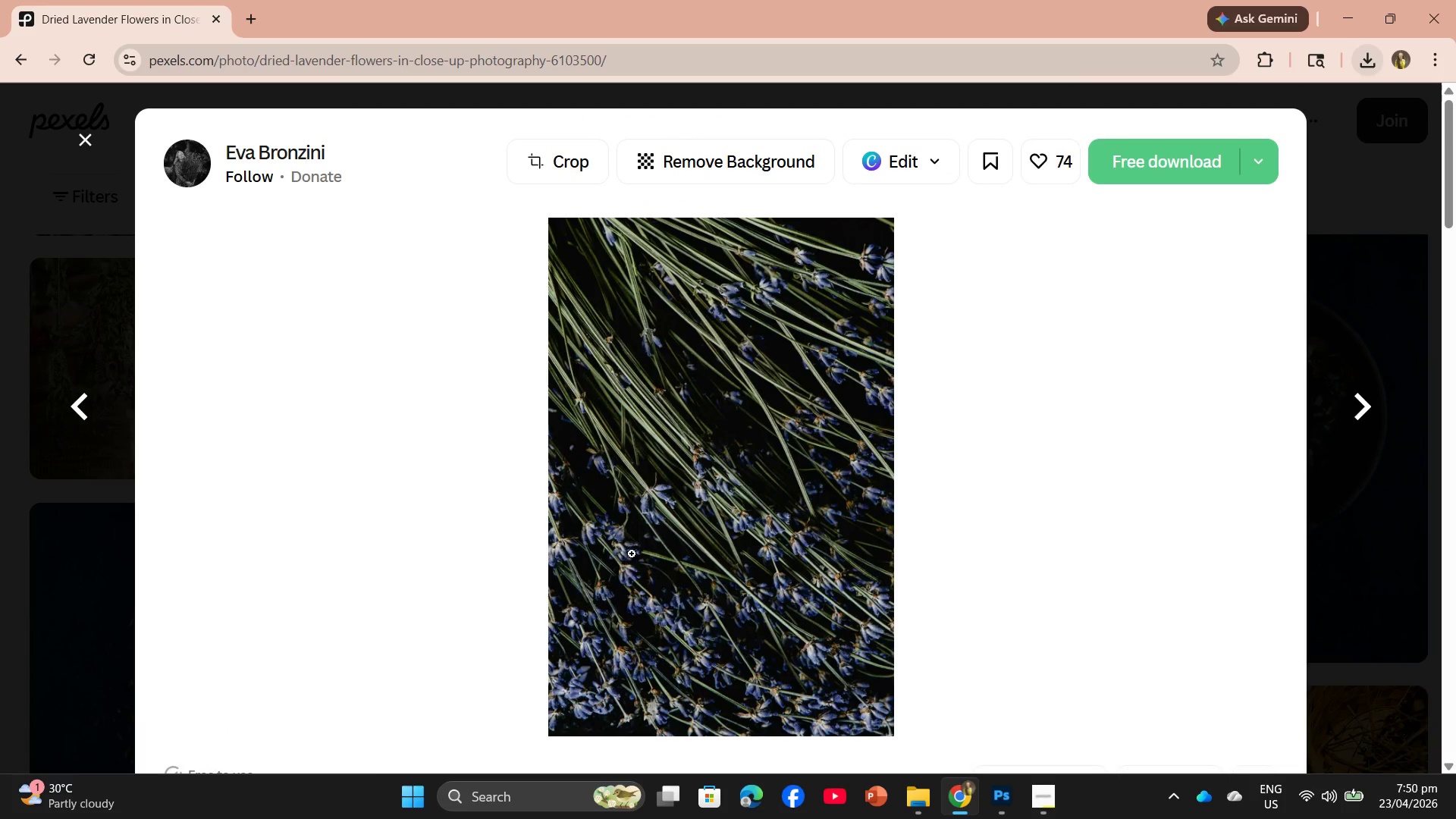 
scroll: coordinate [634, 560], scroll_direction: down, amount: 1.0
 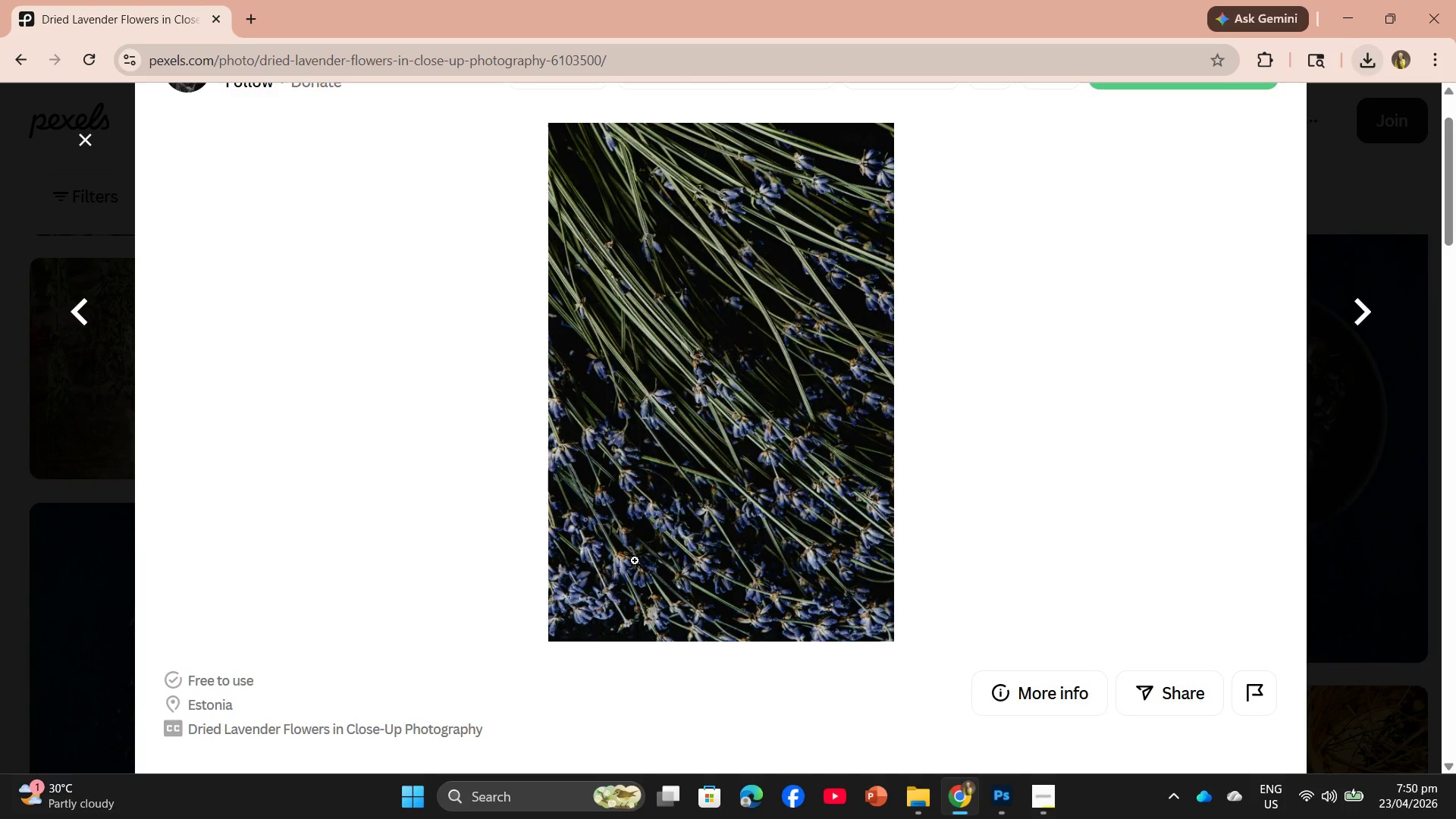 
scroll: coordinate [635, 560], scroll_direction: up, amount: 1.0
 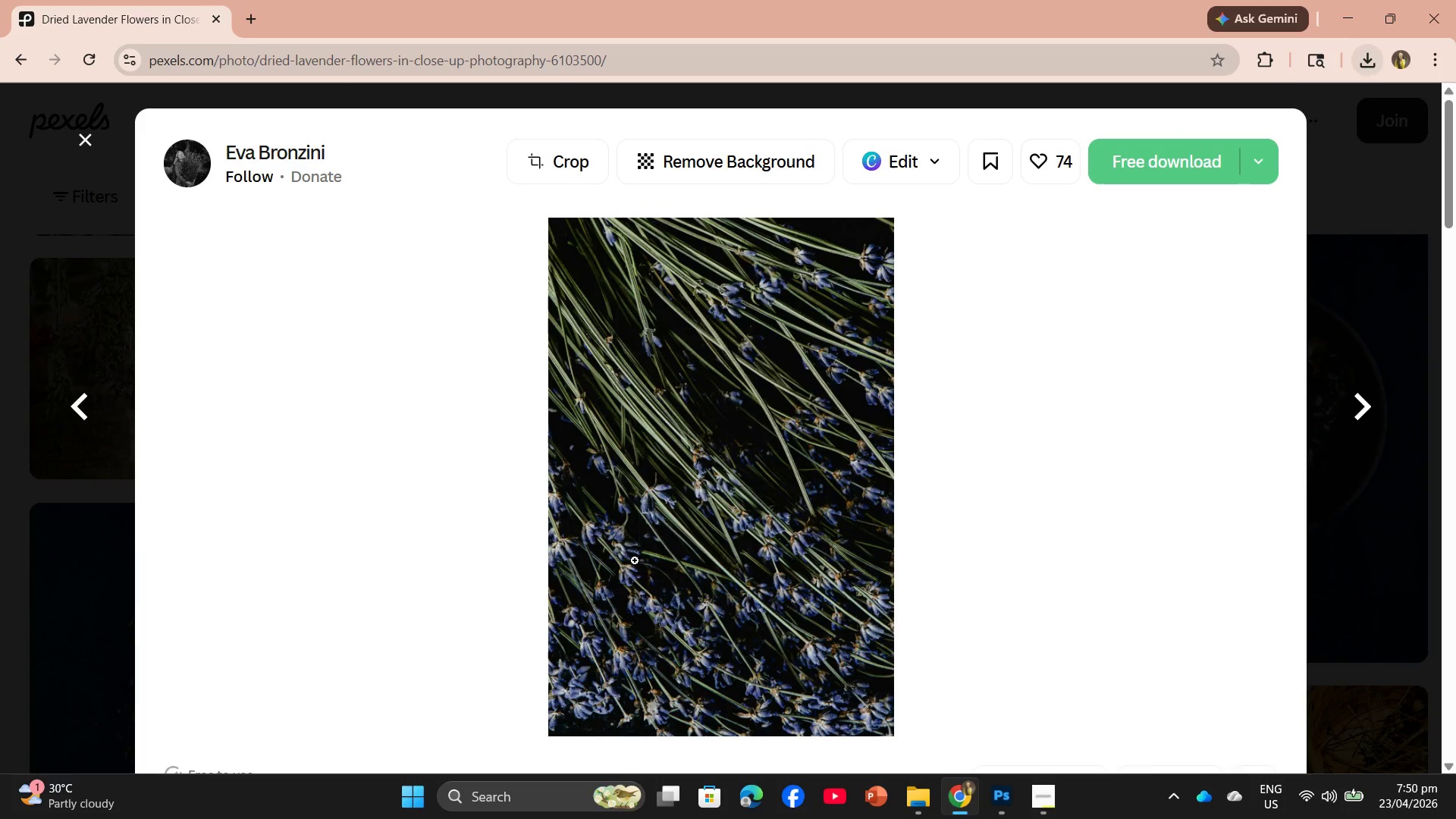 
wait(8.74)
 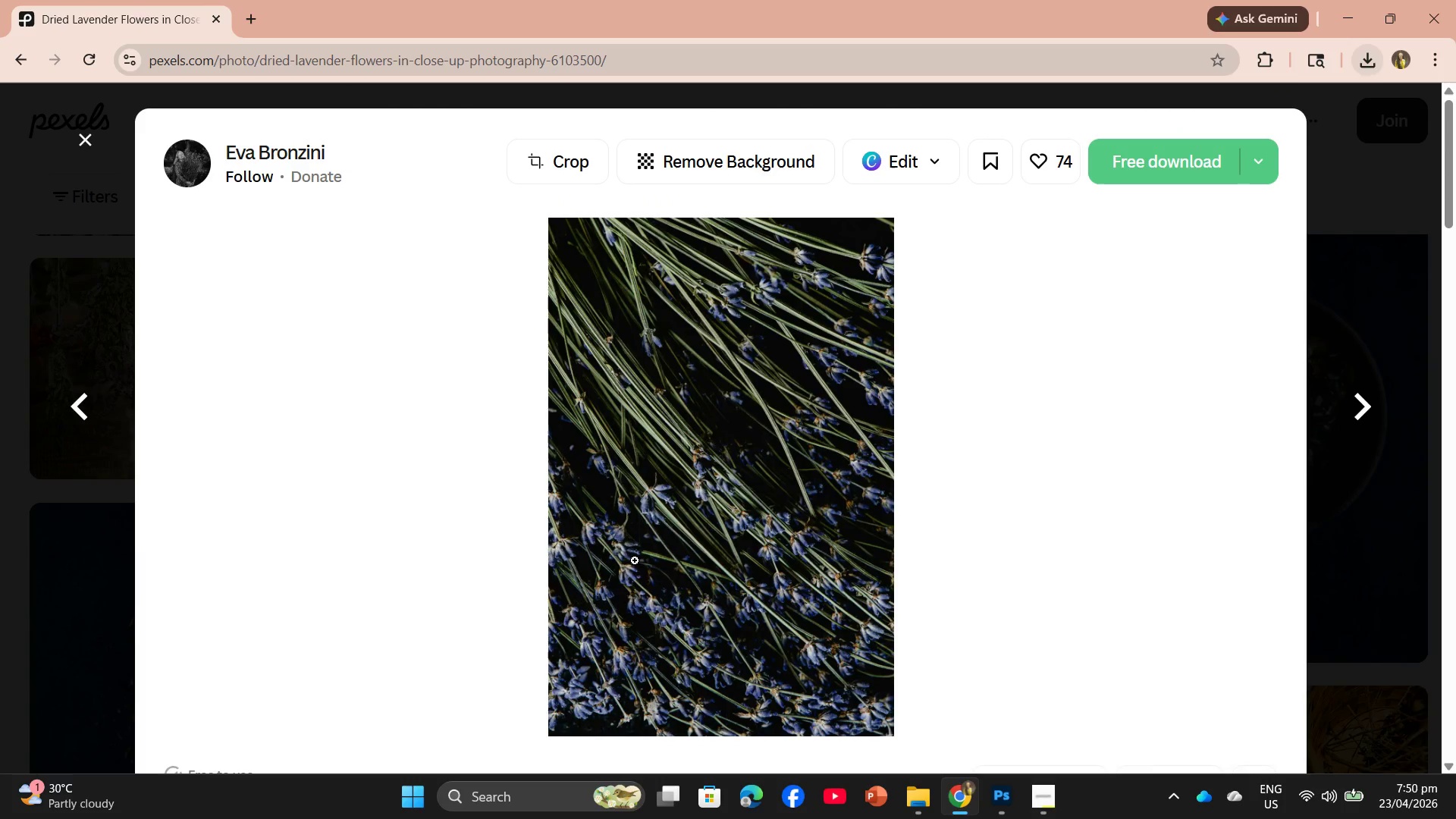 
left_click([1149, 177])
 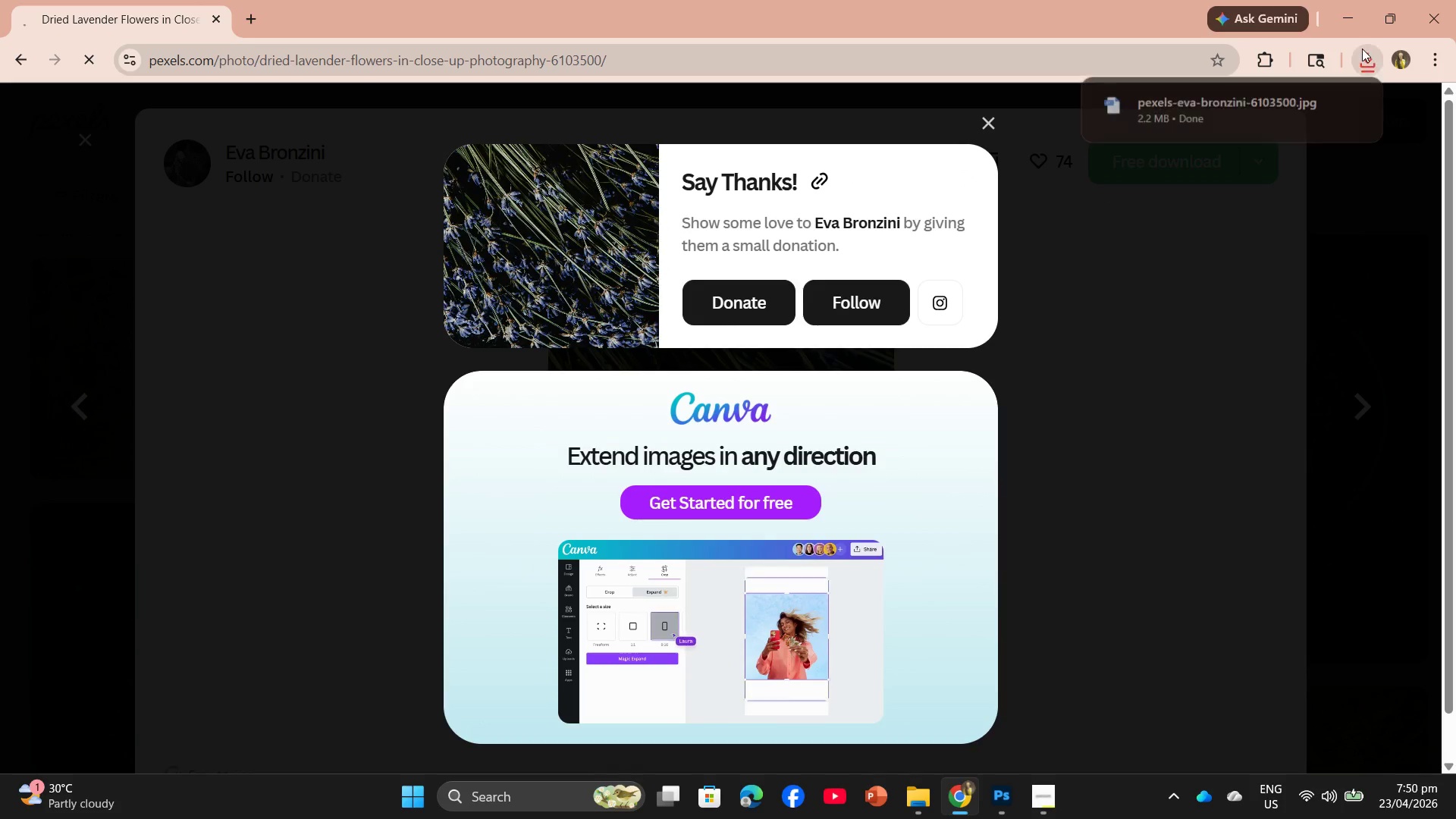 
left_click_drag(start_coordinate=[1245, 102], to_coordinate=[683, 441])
 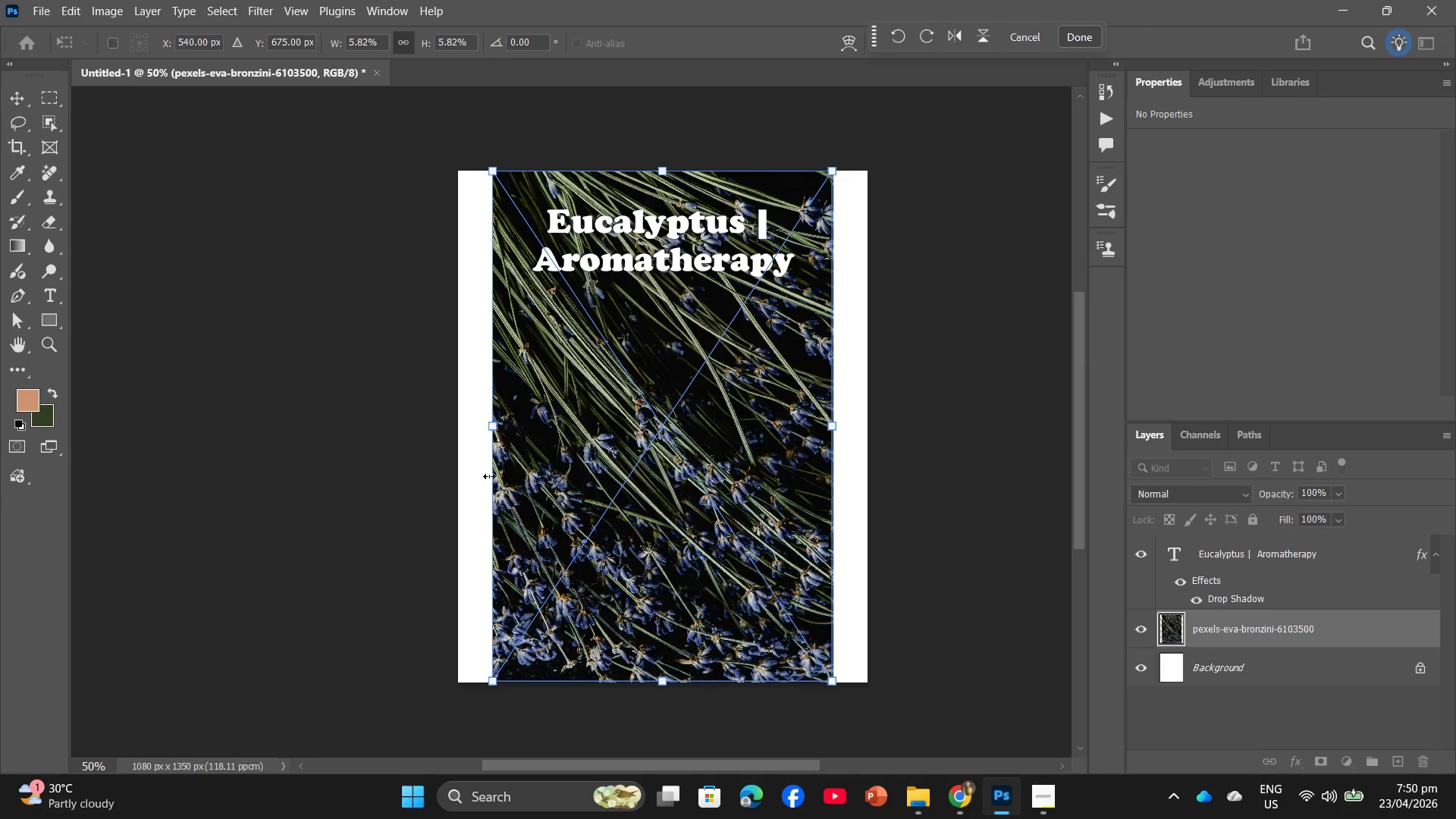 
left_click_drag(start_coordinate=[494, 425], to_coordinate=[465, 414])
 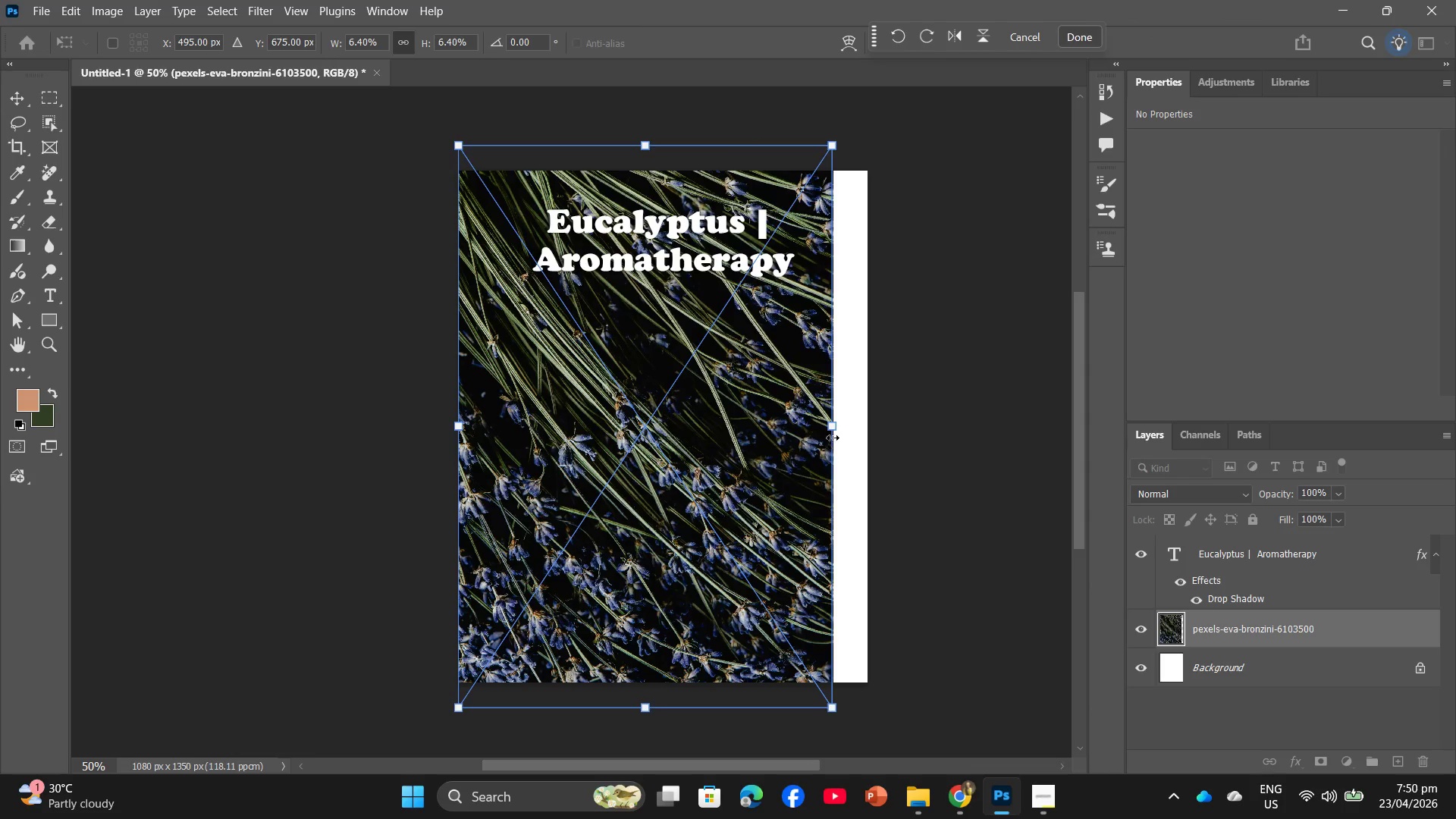 
left_click_drag(start_coordinate=[833, 428], to_coordinate=[864, 423])
 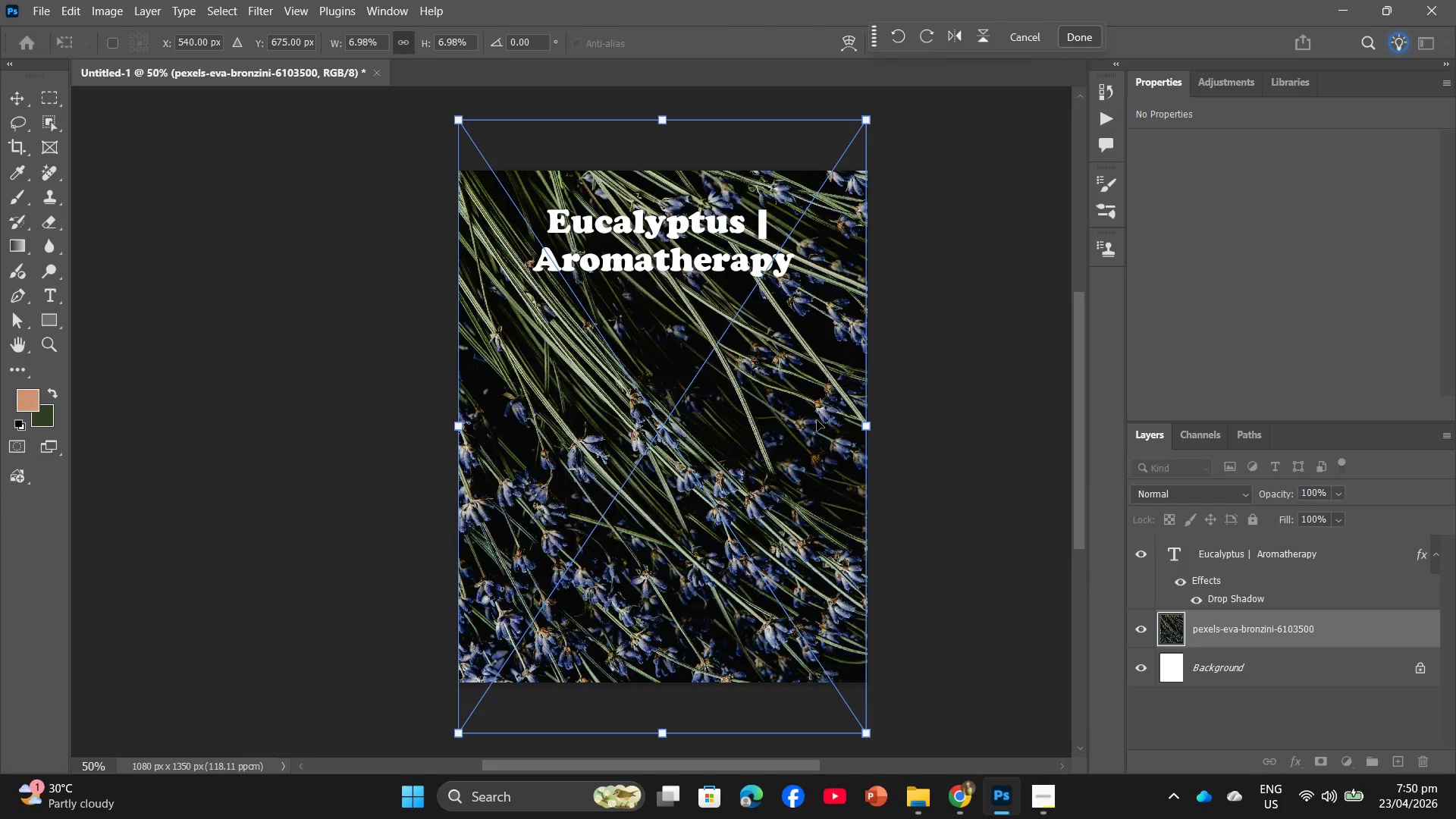 
left_click_drag(start_coordinate=[816, 420], to_coordinate=[814, 397])
 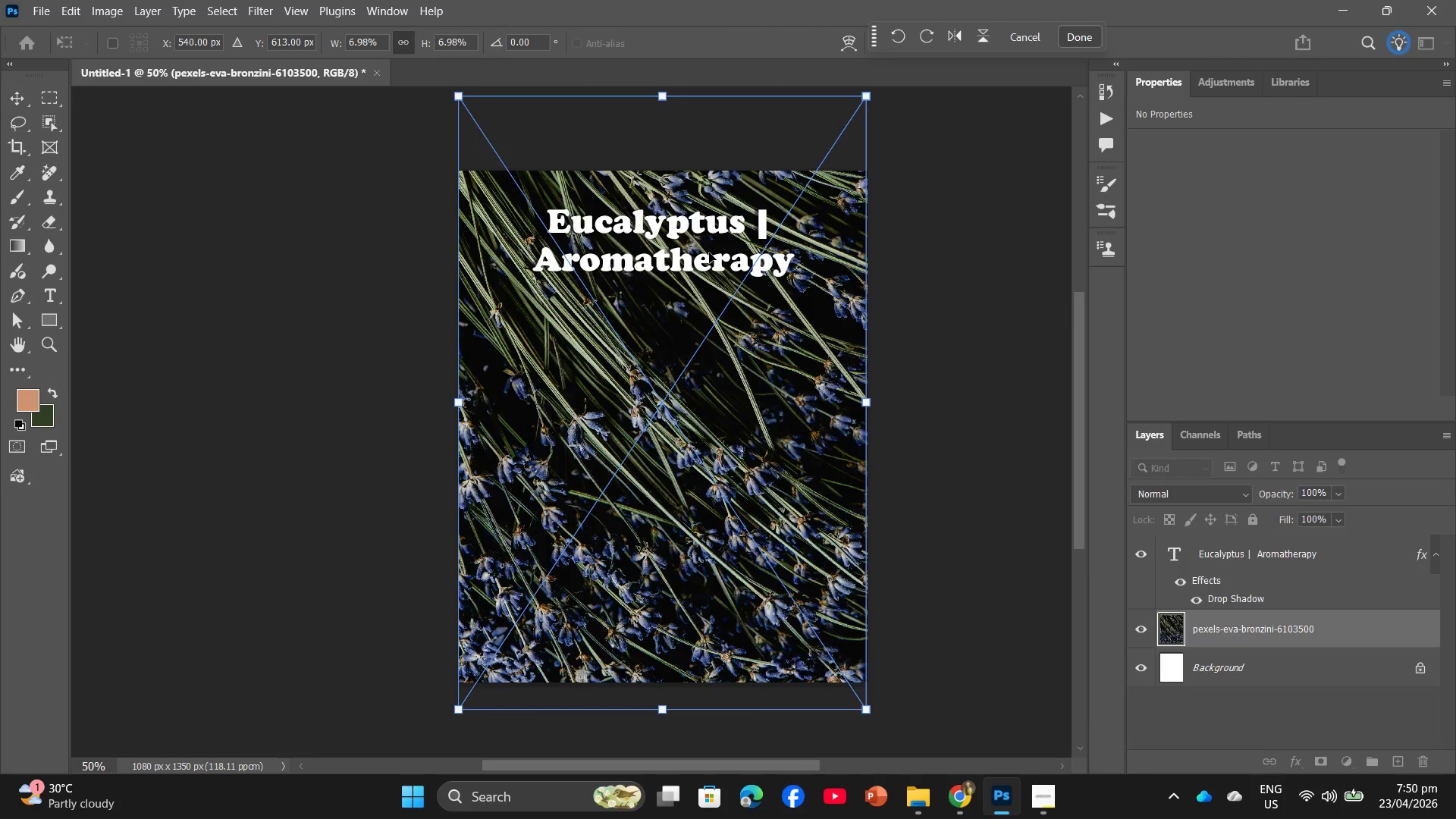 
left_click([709, 253])
 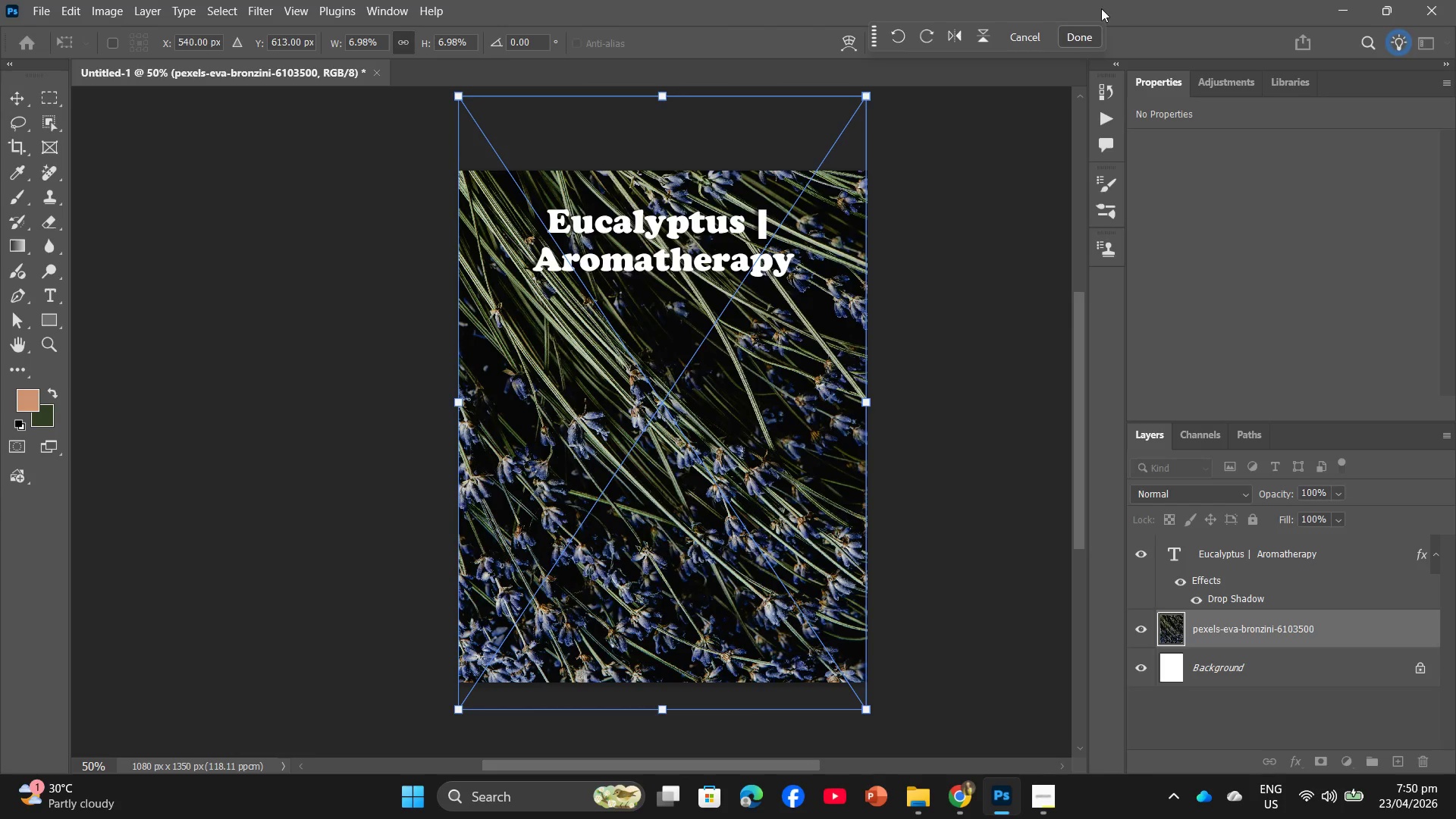 
left_click([1079, 41])
 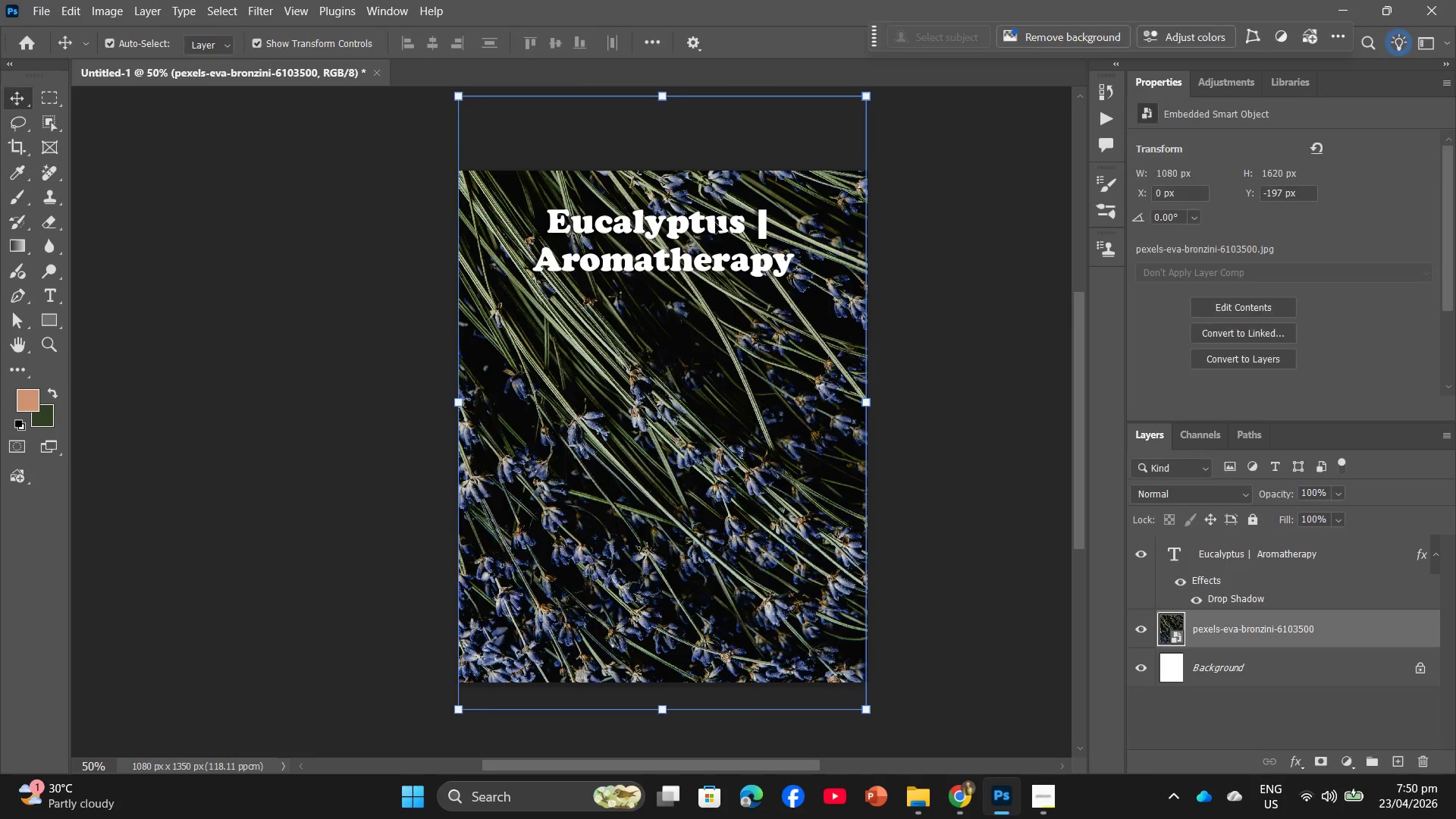 
double_click([732, 225])
 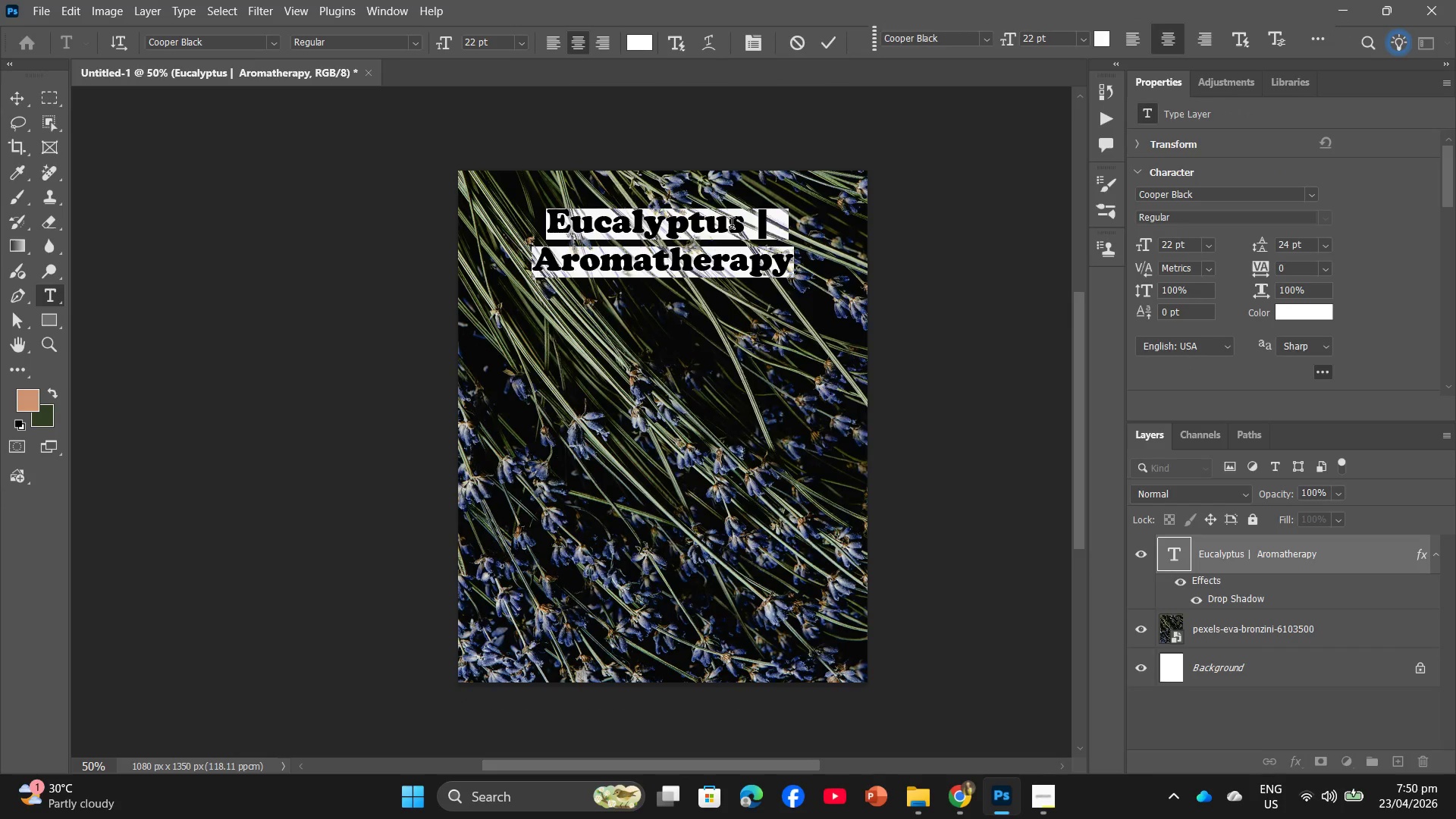 
type(Dried Lavender | )
 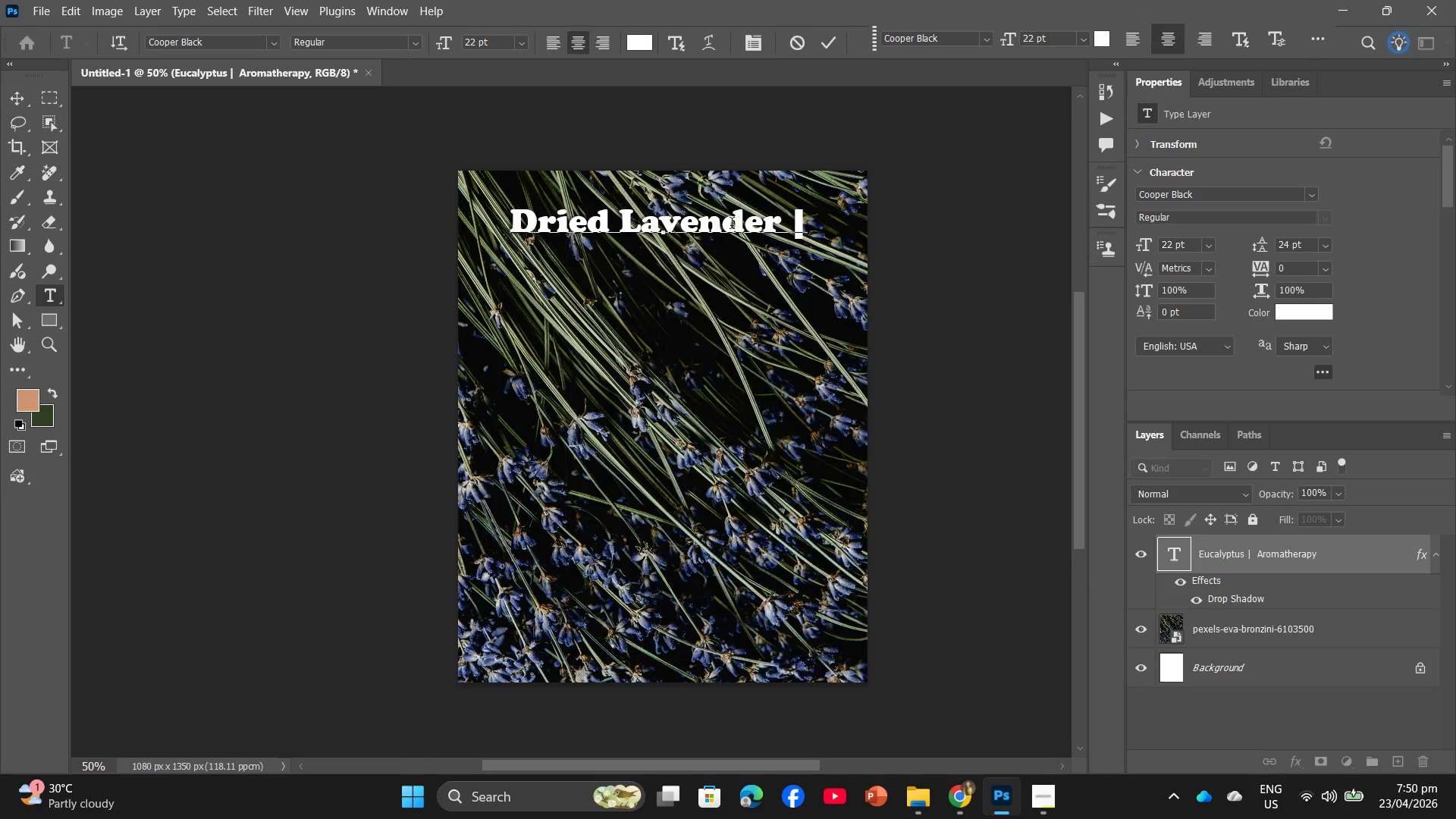 
key(Enter)
 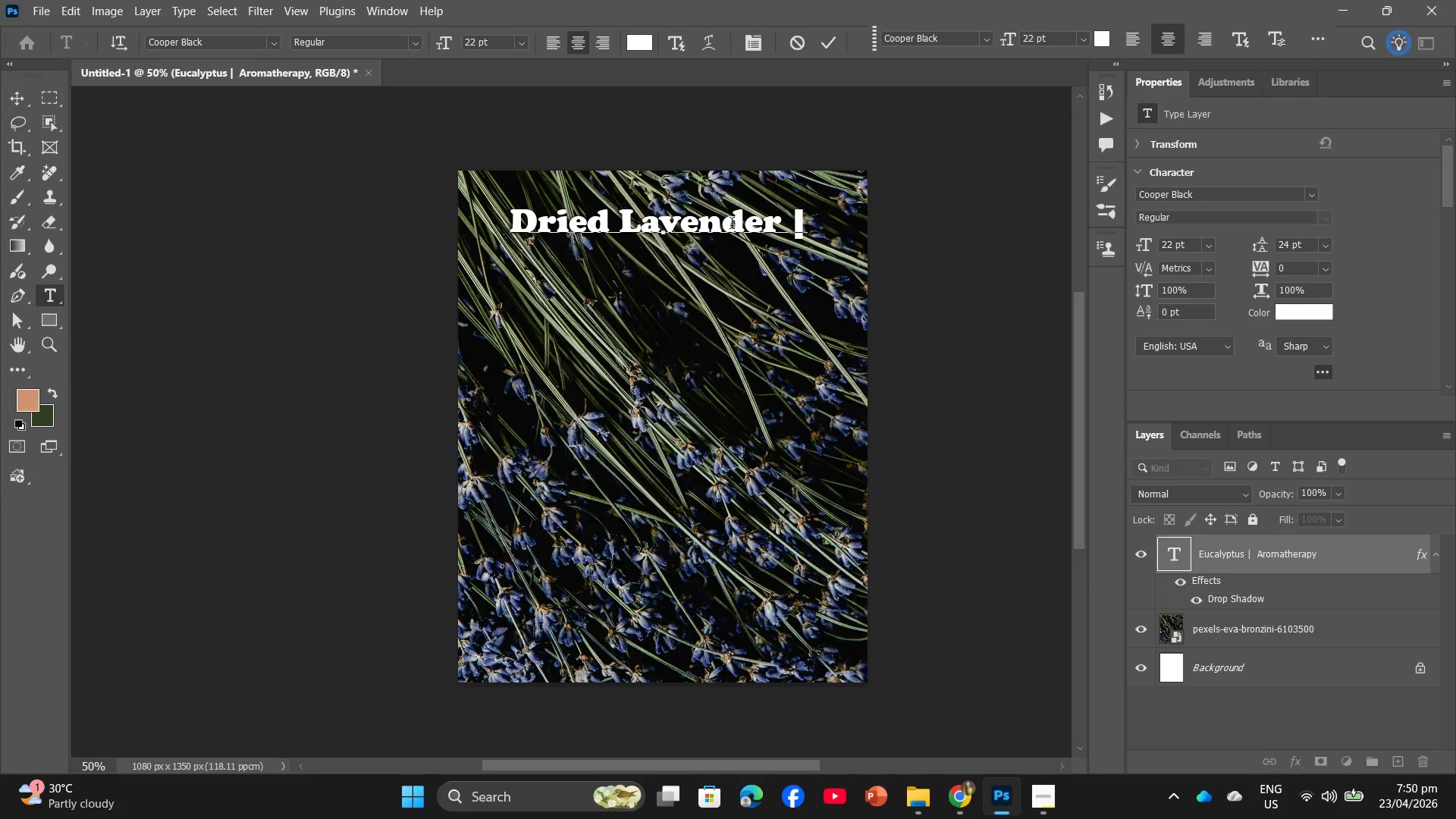 
key(Backspace)
 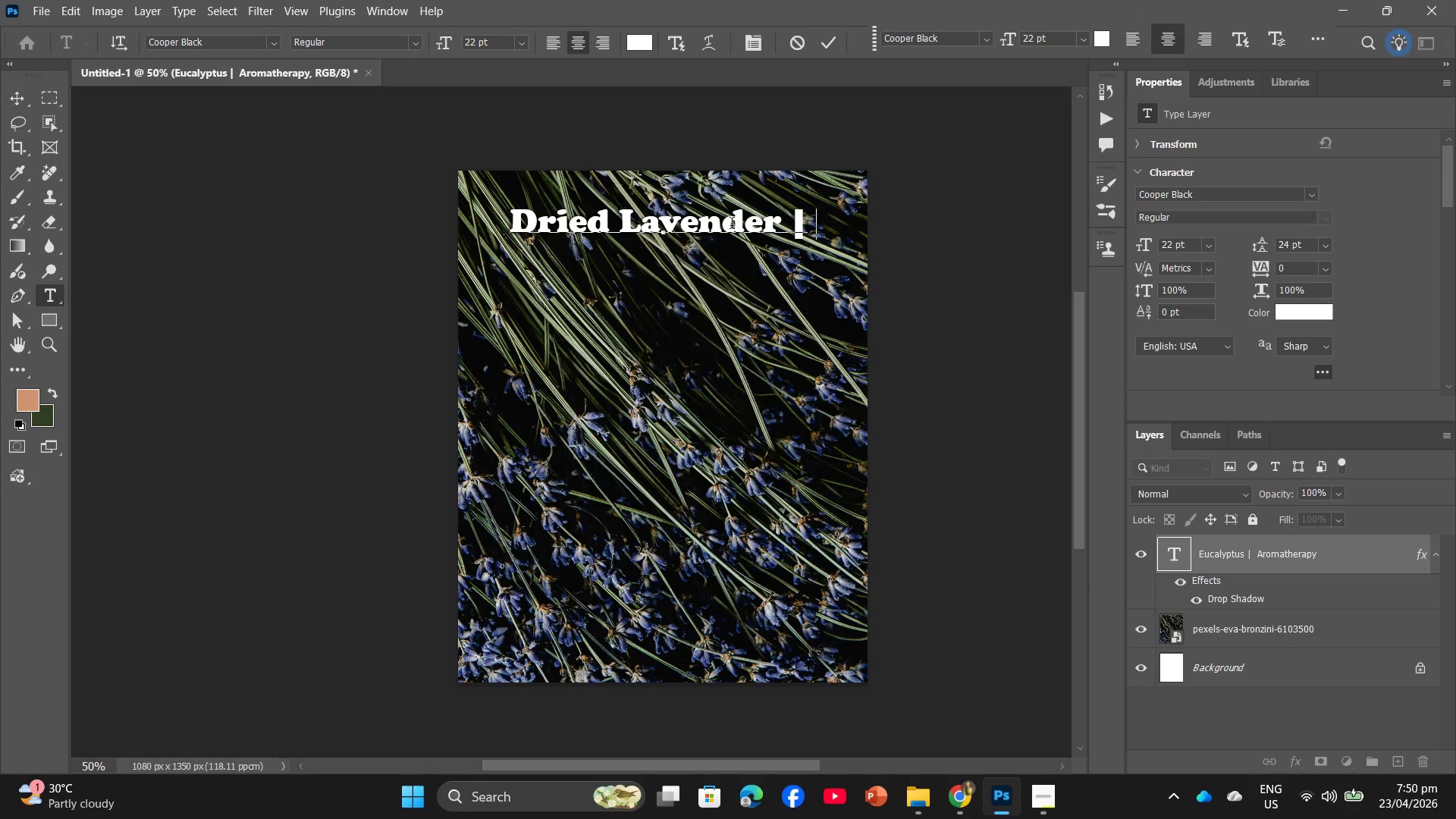 
key(Backspace)
 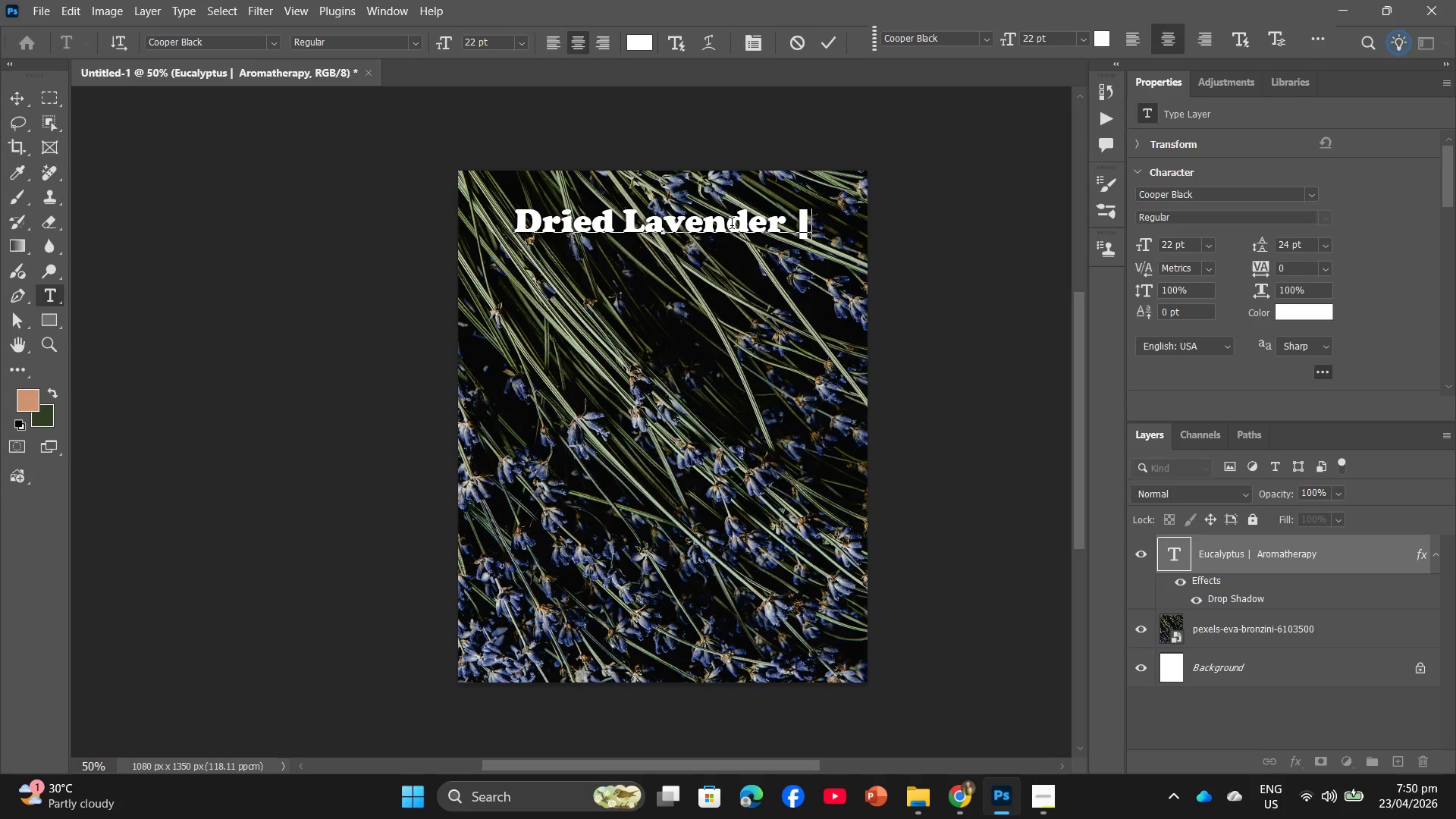 
key(Enter)
 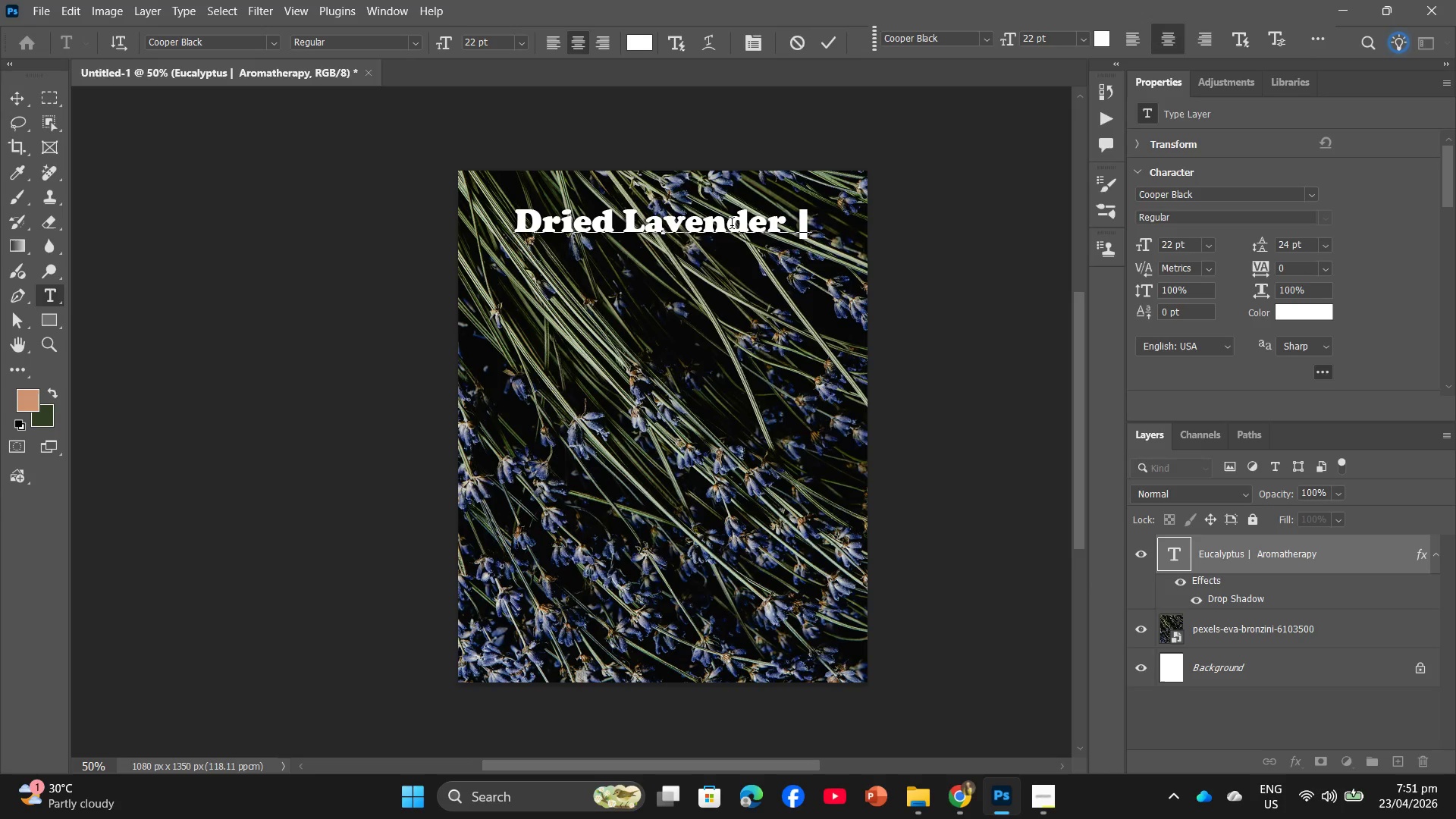 
wait(10.17)
 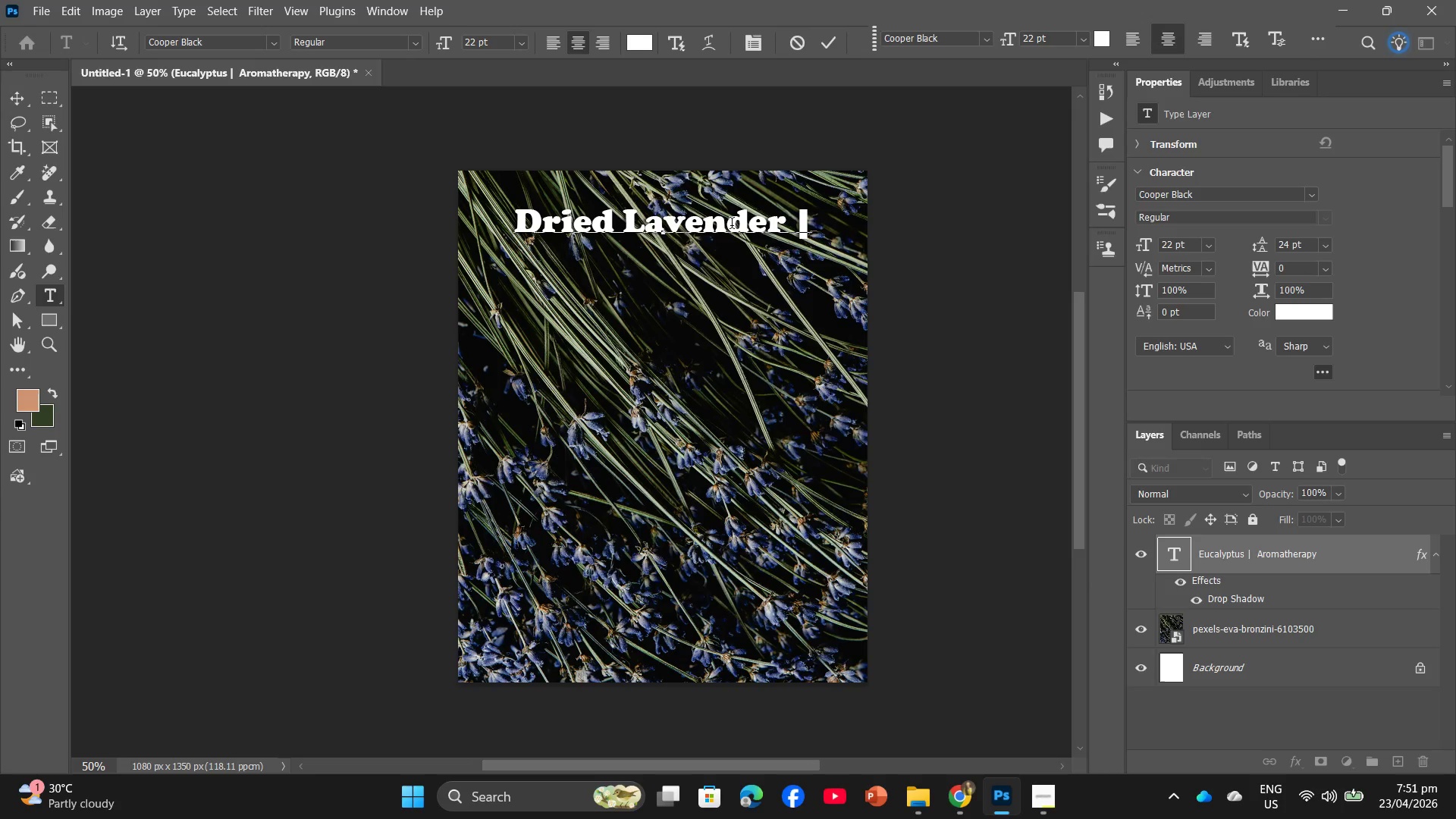 
type(Antibacterial)
 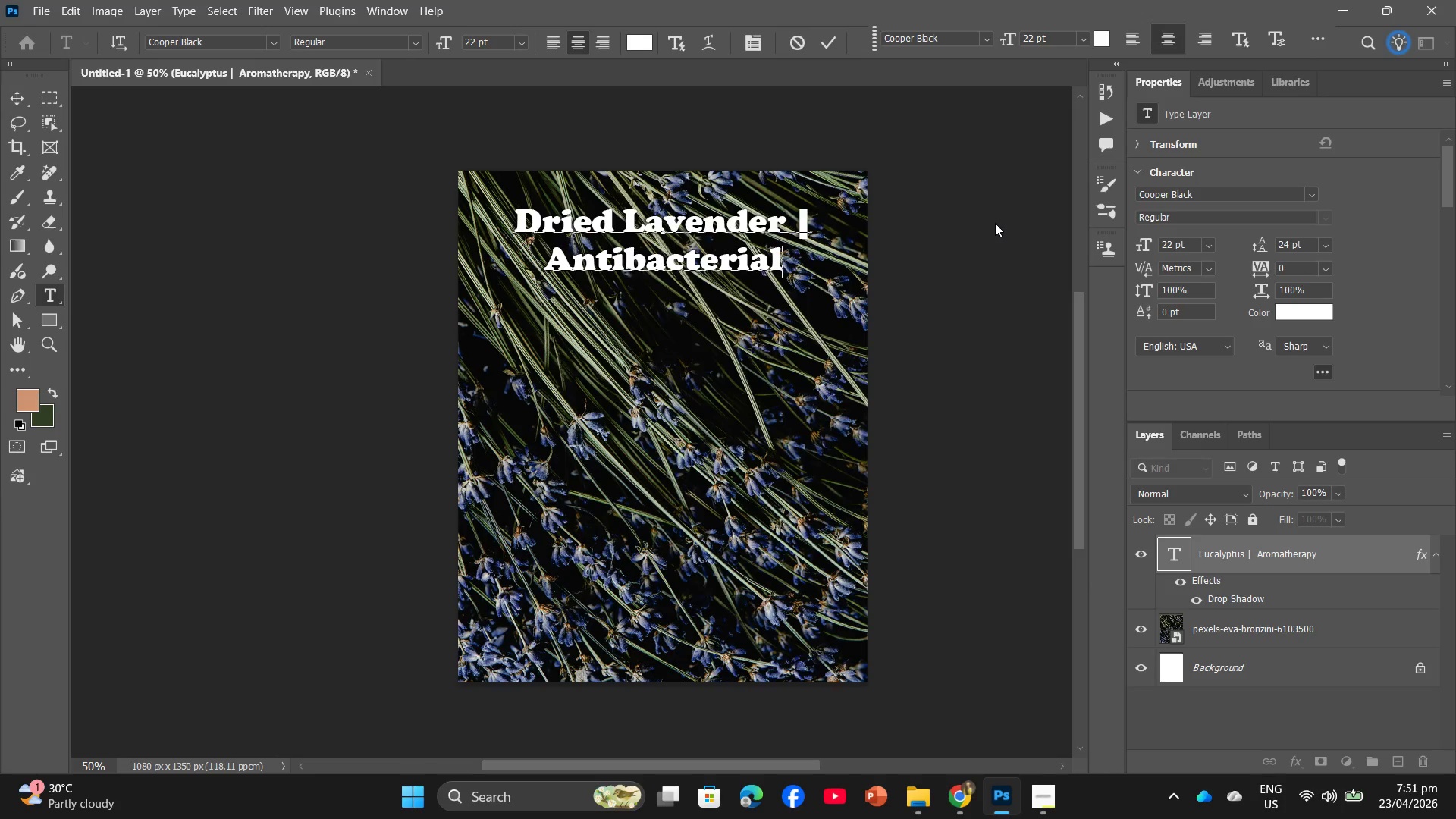 
left_click([948, 233])
 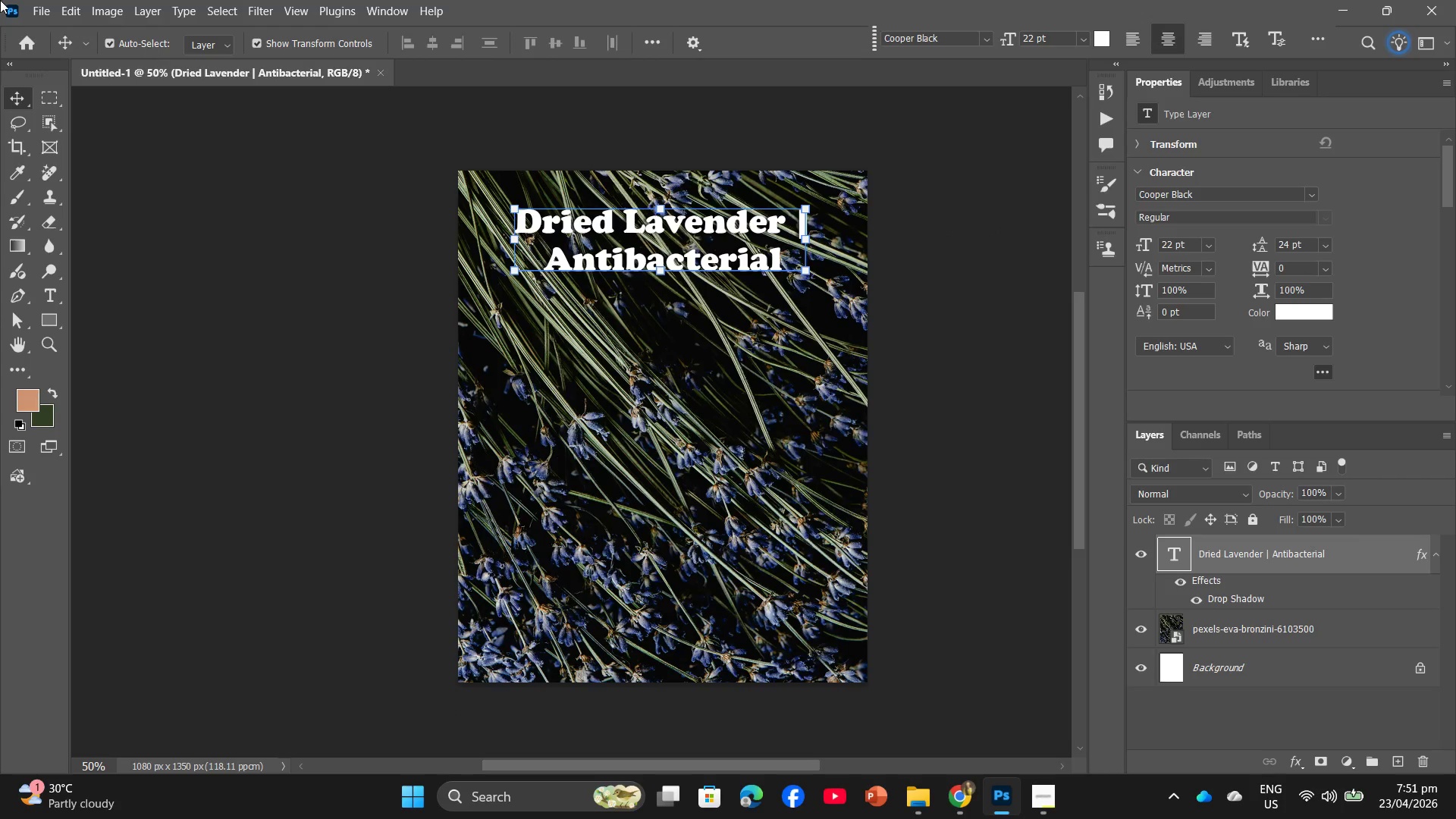 
left_click([33, 2])
 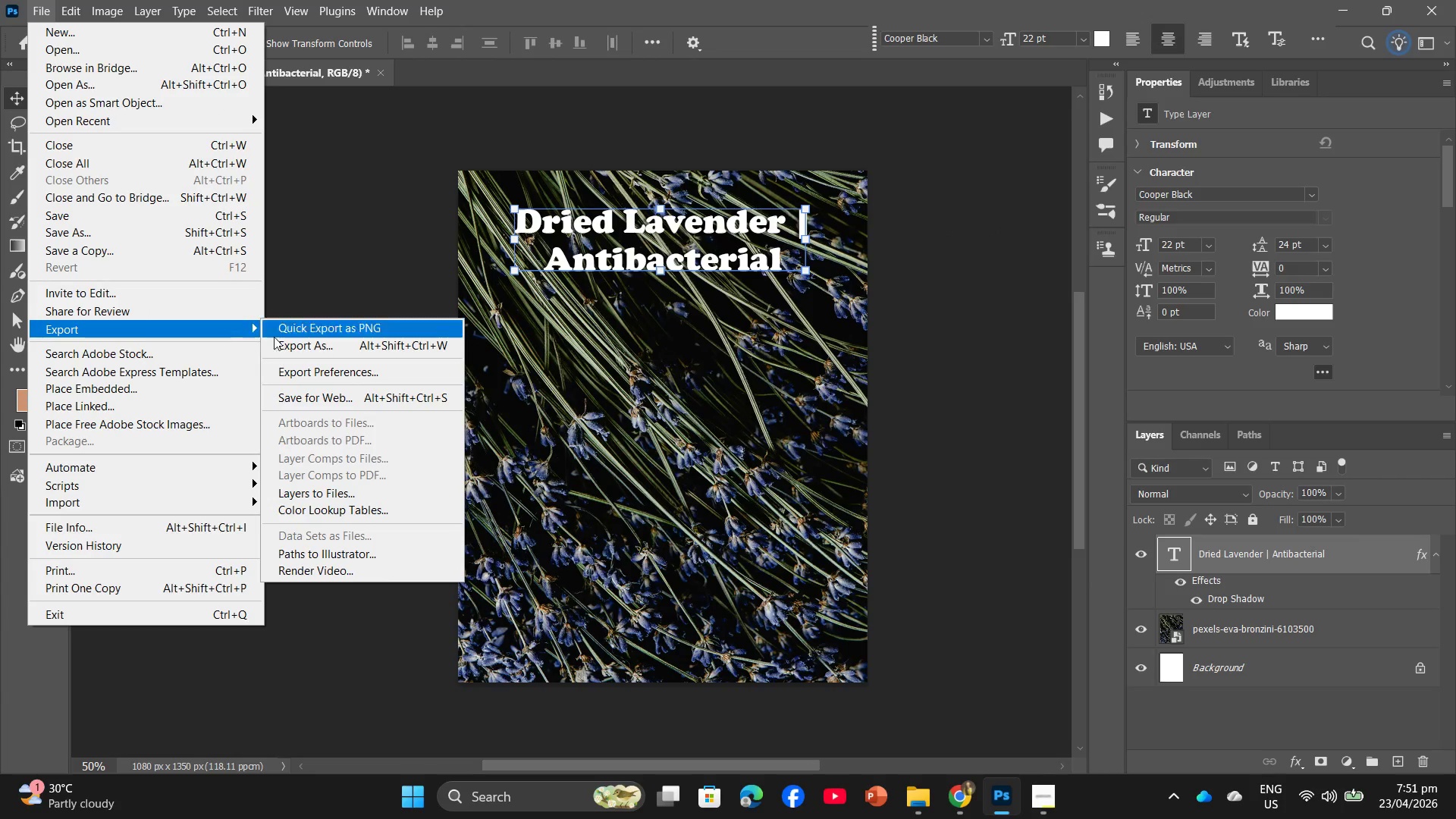 
left_click([346, 344])
 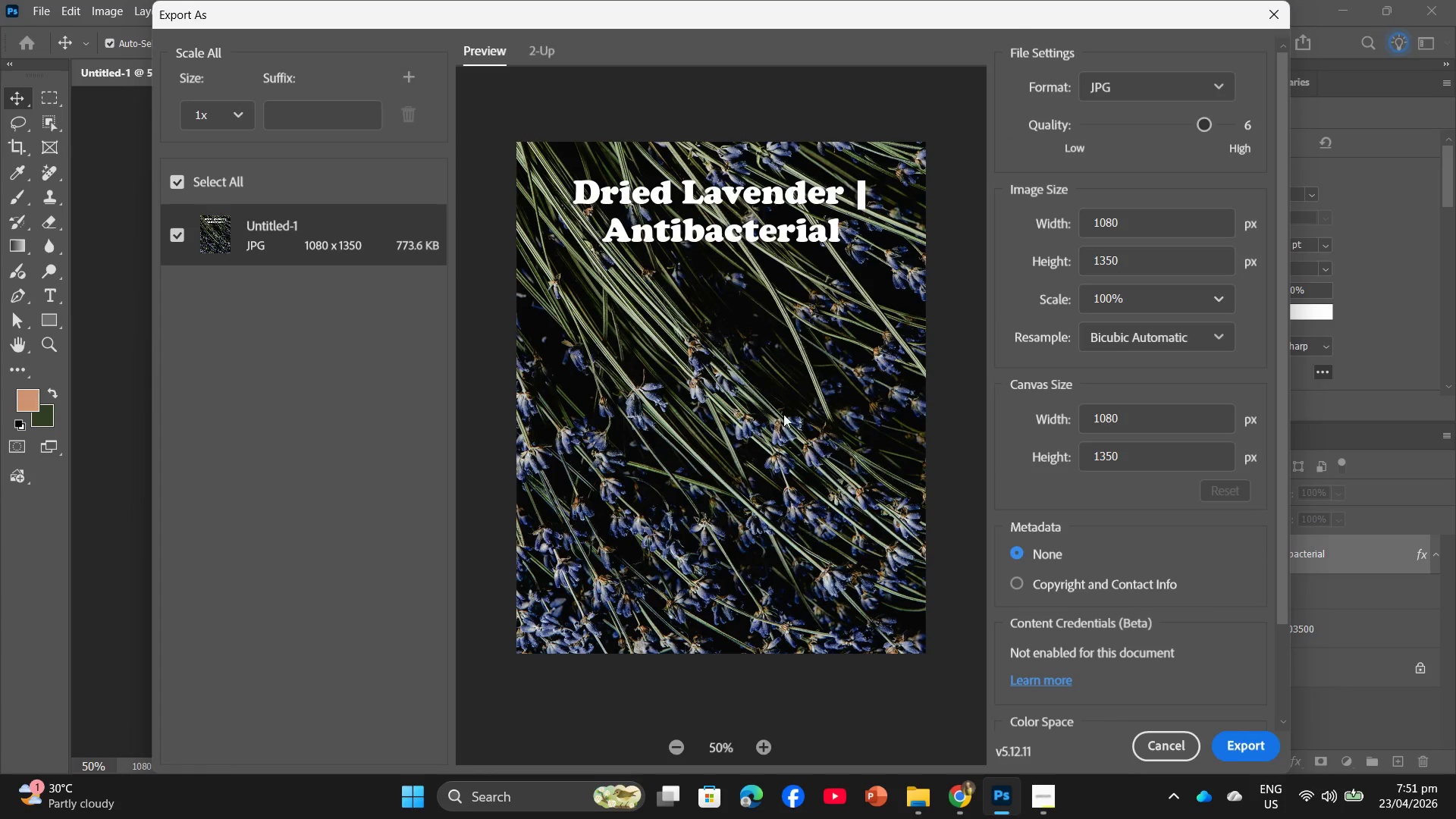 
left_click([1254, 748])
 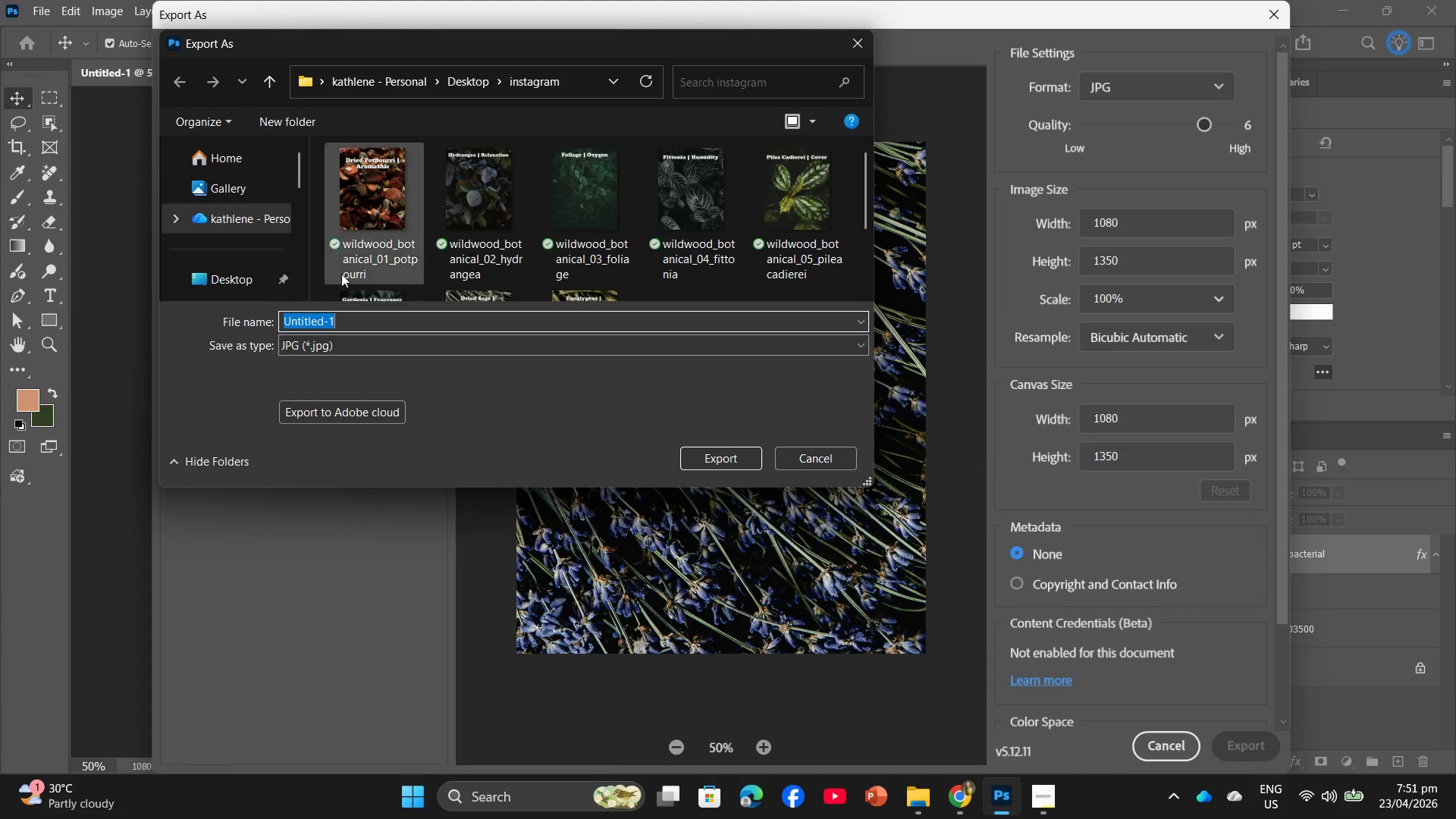 
key(Control+V)
 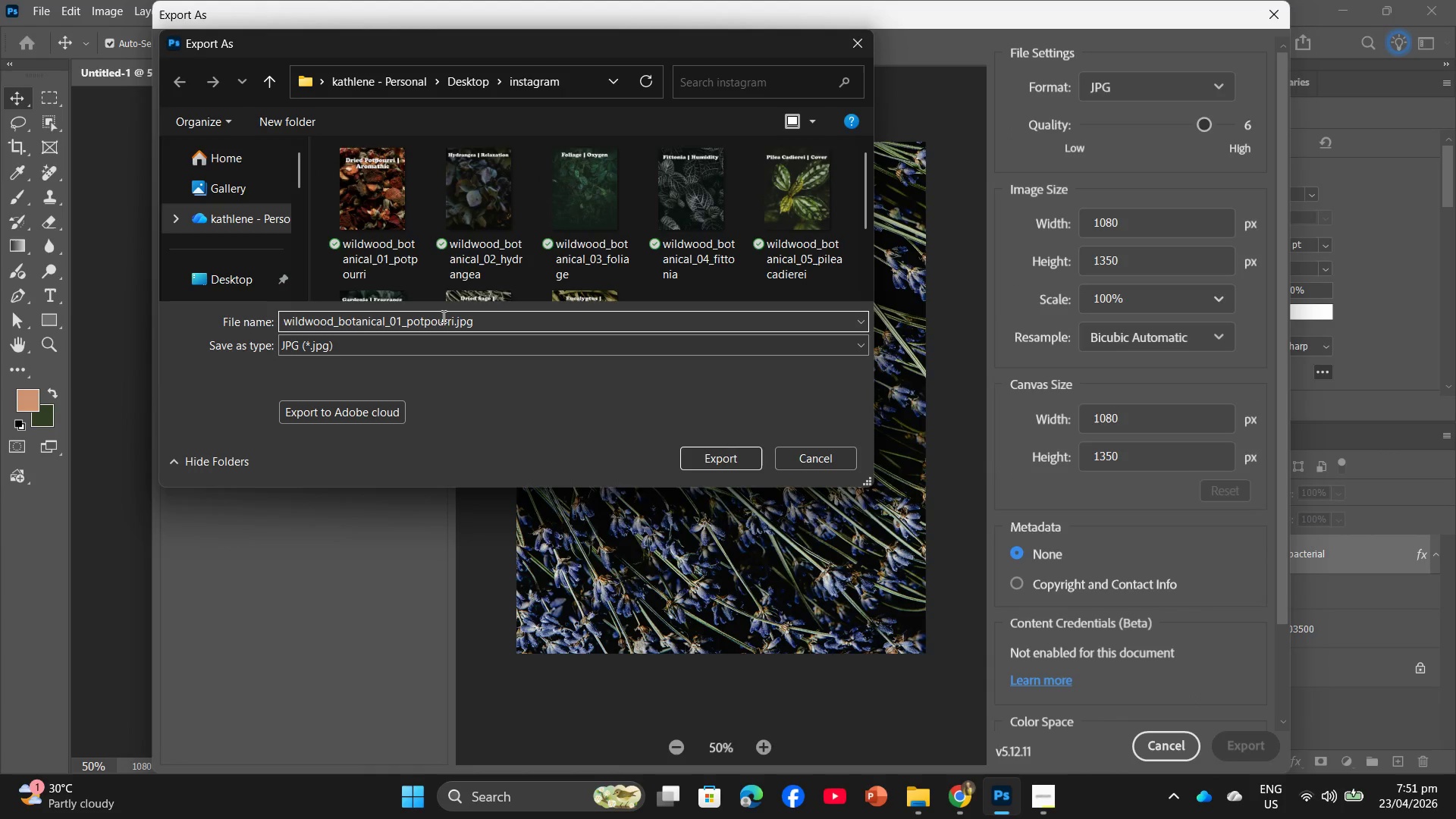 
key(ArrowLeft)
 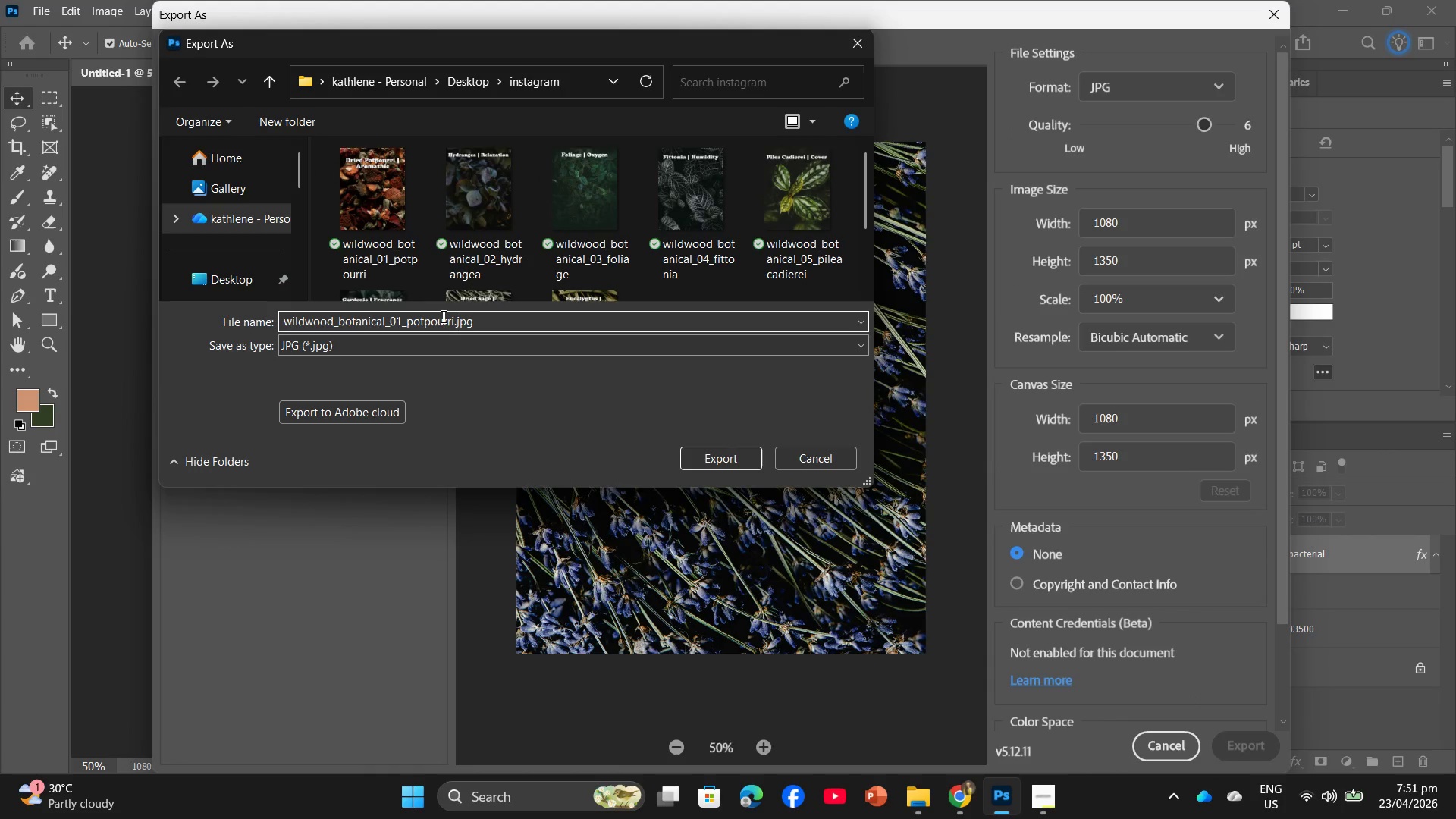 
key(ArrowLeft)
 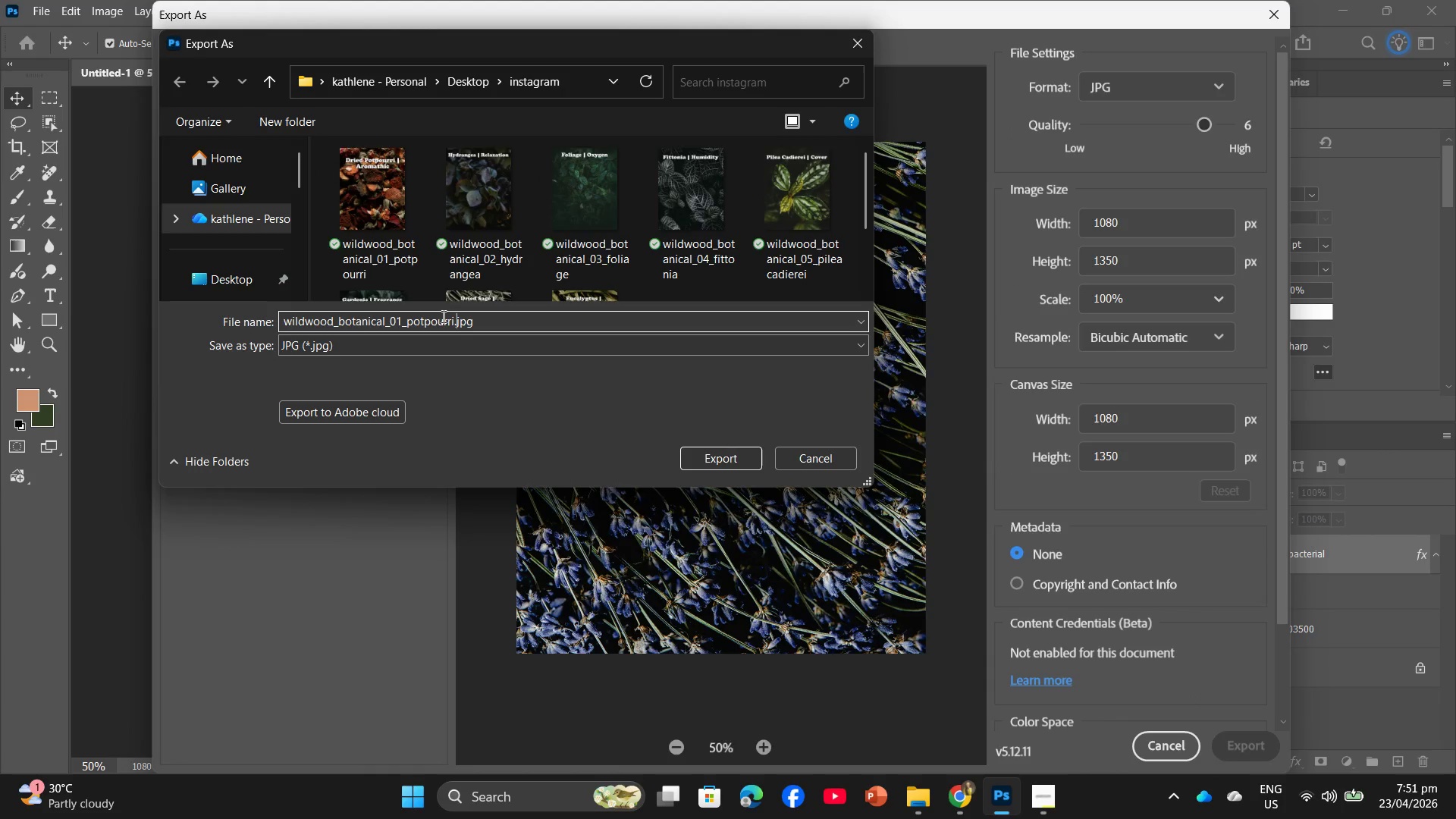 
key(ArrowLeft)
 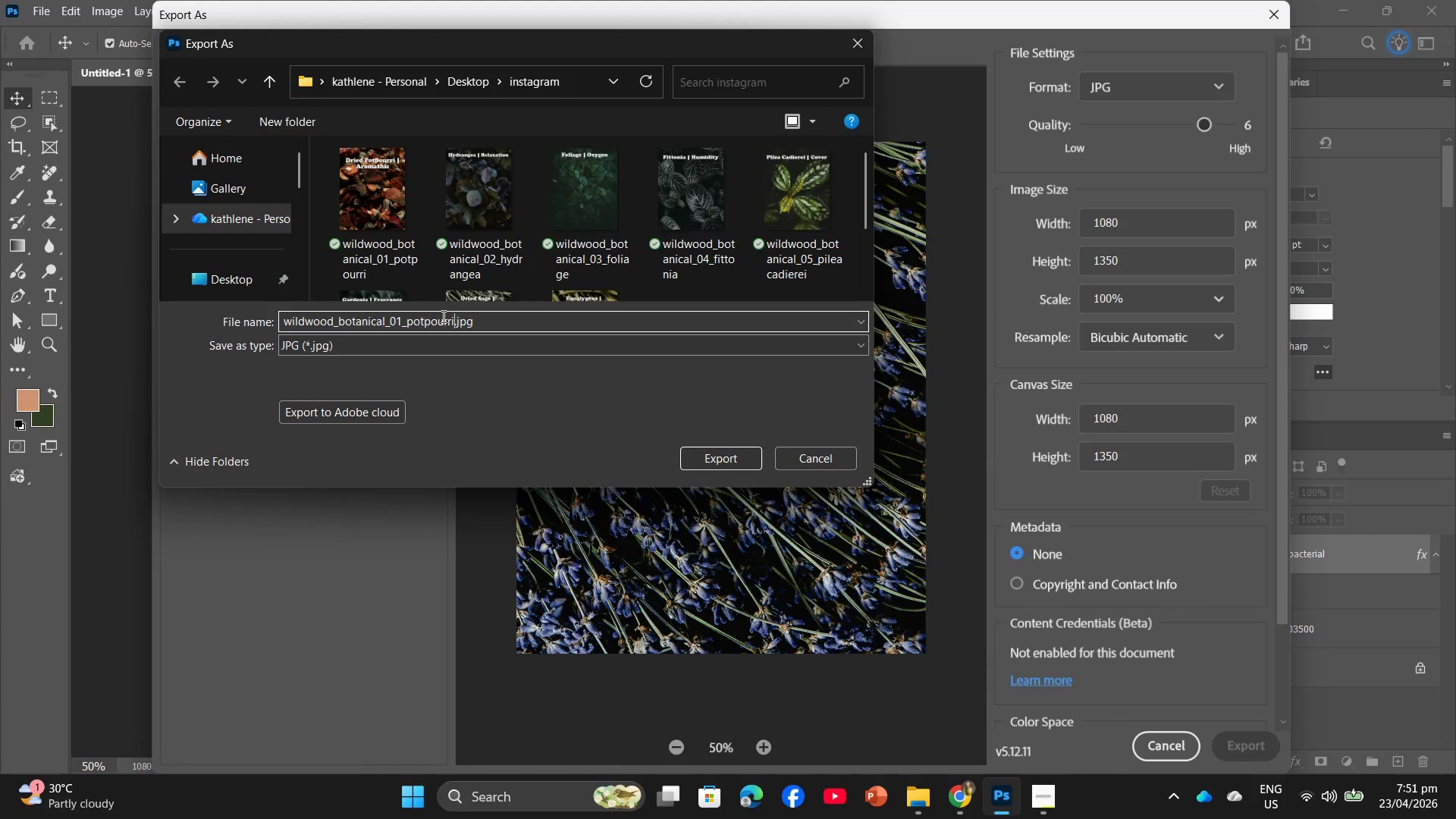 
key(ArrowLeft)
 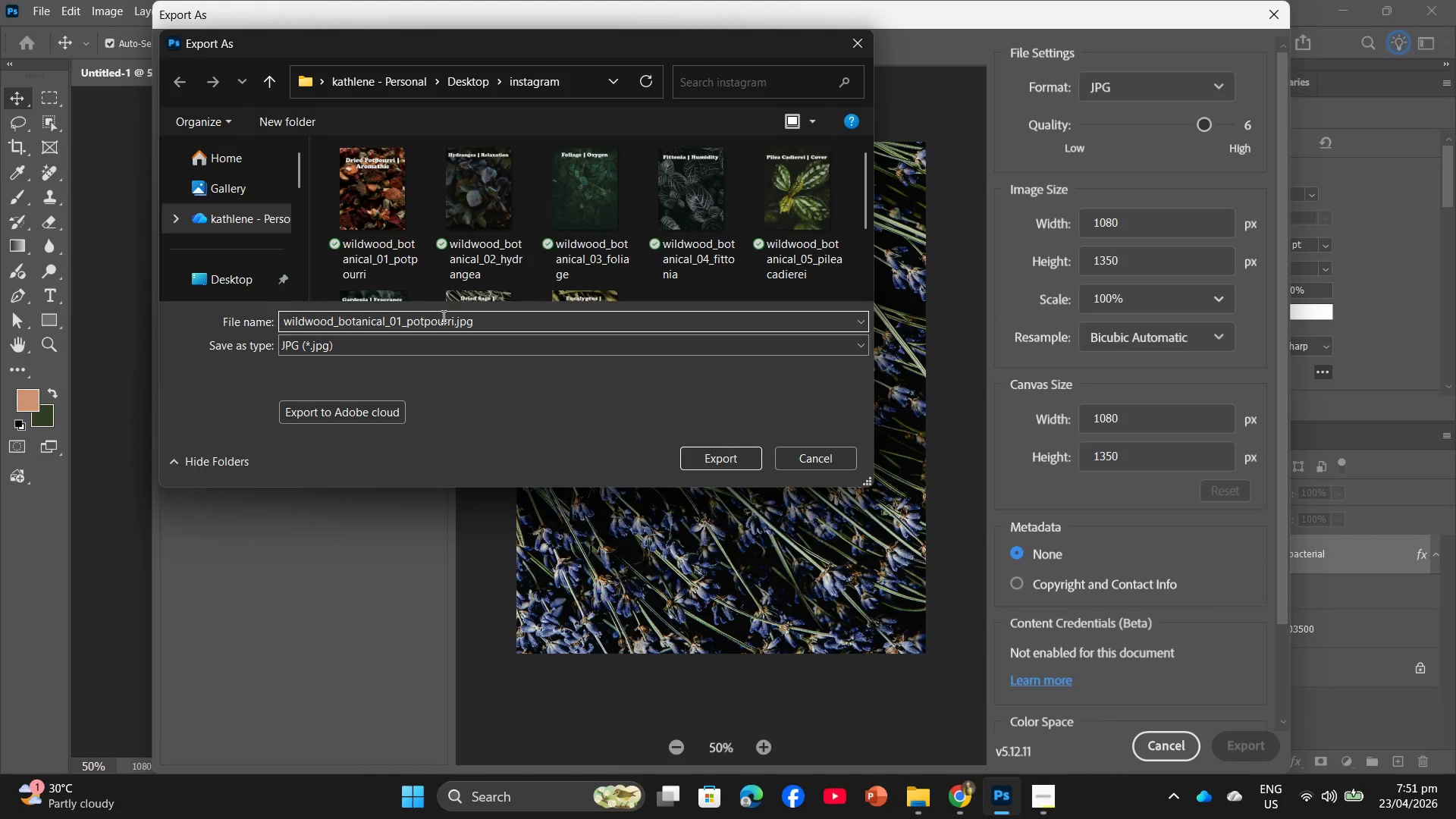 
key(Backspace)
key(Backspace)
key(Backspace)
key(Backspace)
key(Backspace)
key(Backspace)
key(Backspace)
key(Backspace)
key(Backspace)
type(driedlavender)
 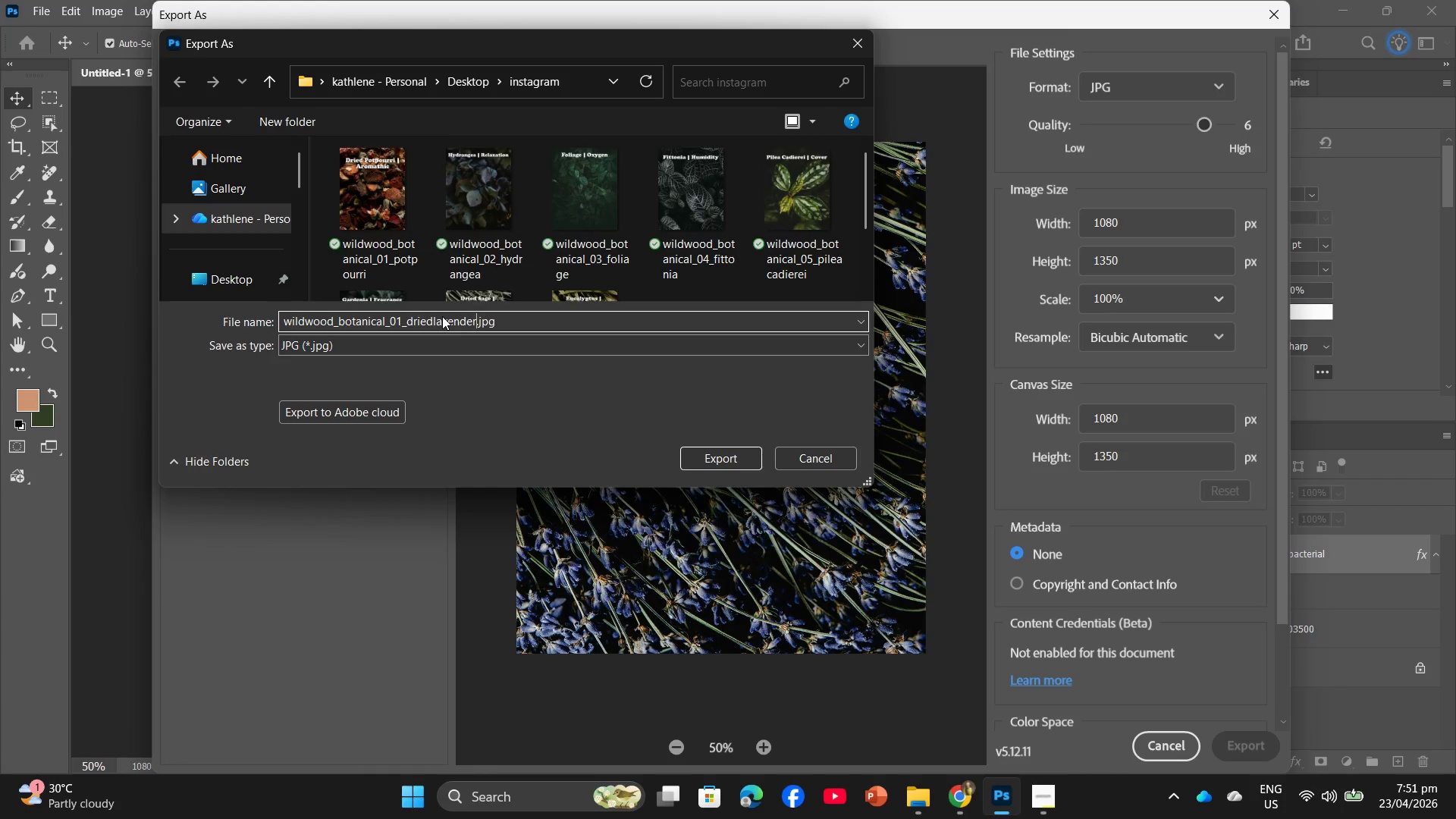 
hold_key(key=ArrowLeft, duration=0.88)
 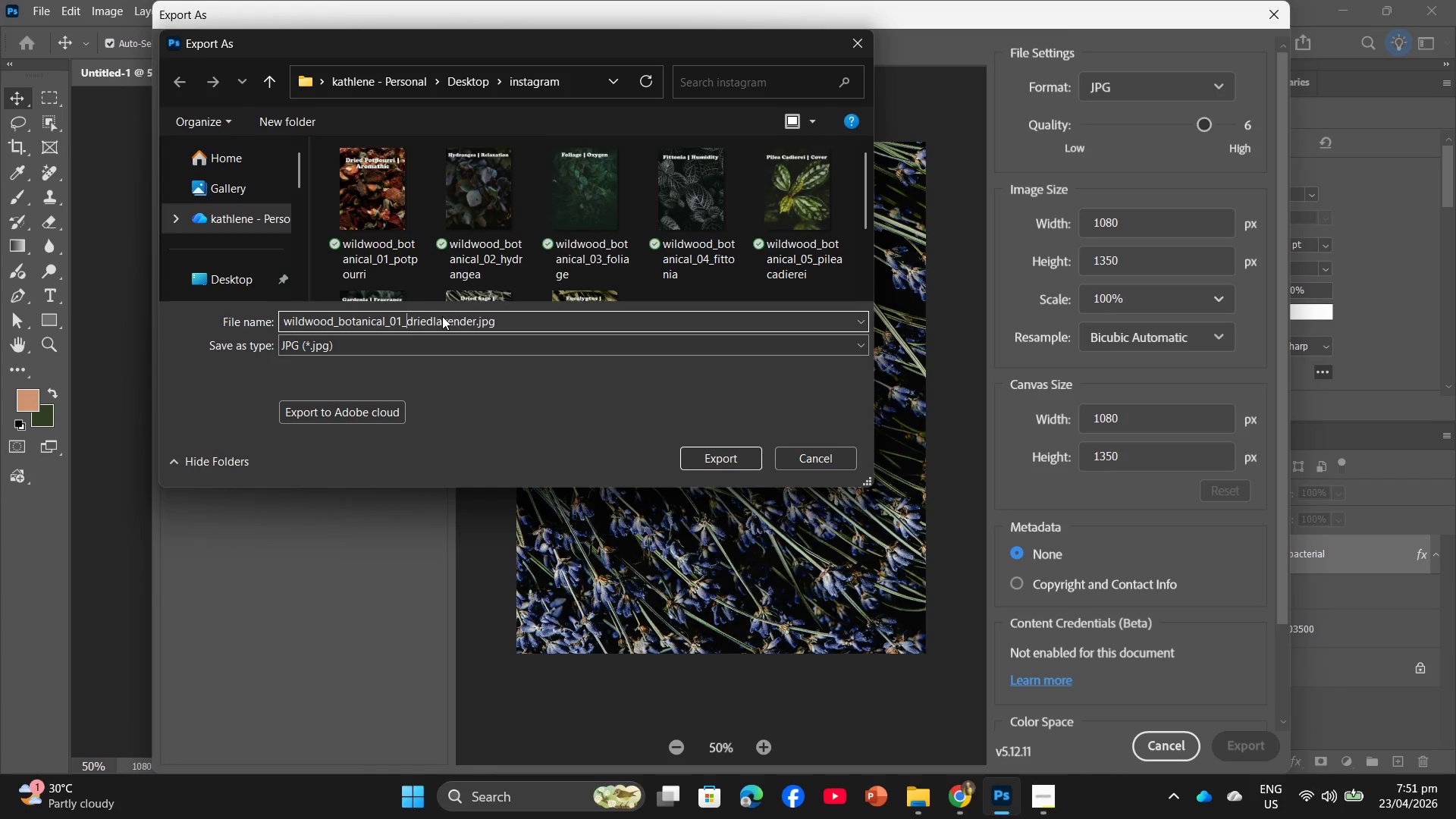 
hold_key(key=ArrowLeft, duration=0.59)
 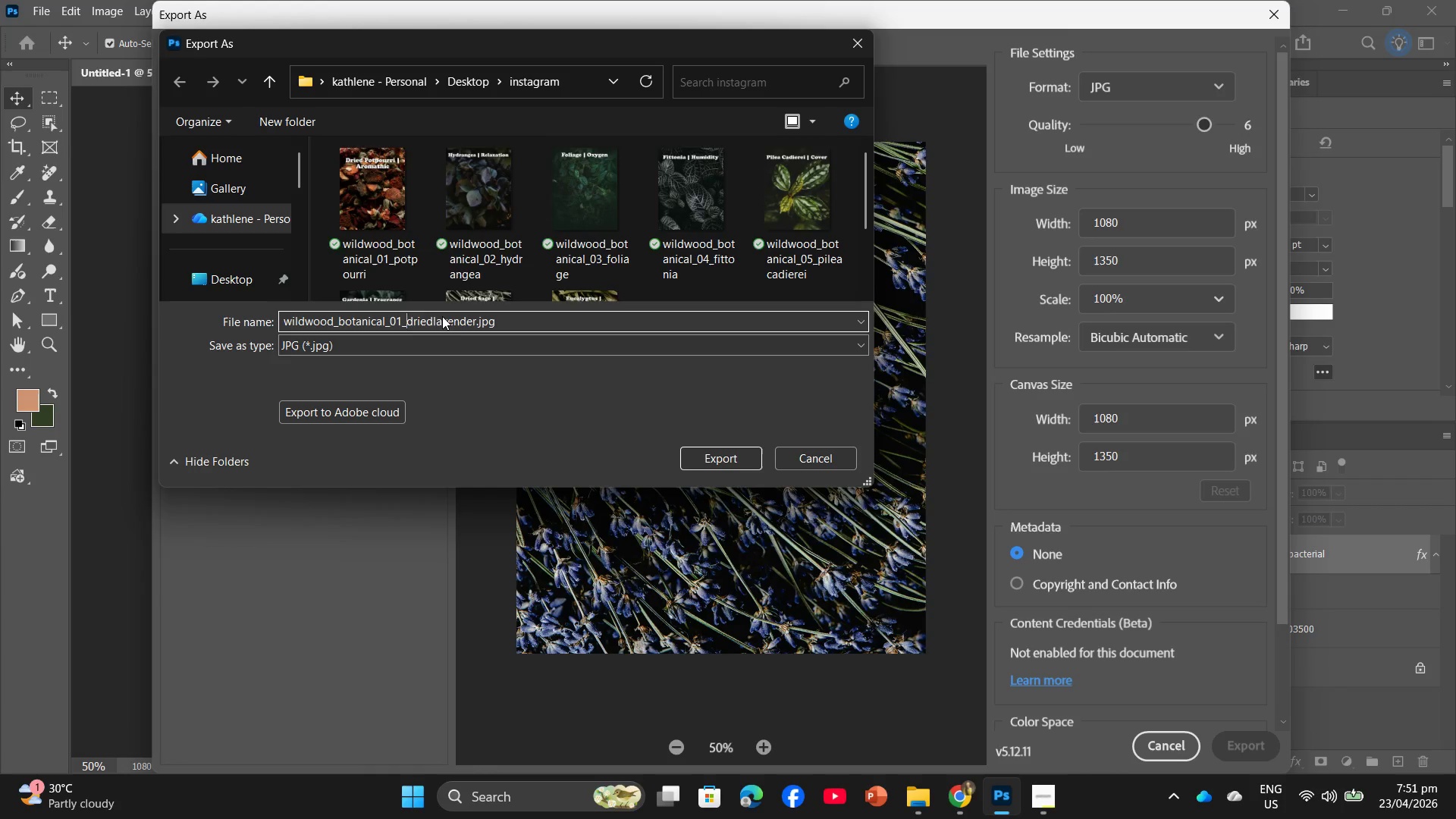 
key(ArrowLeft)
 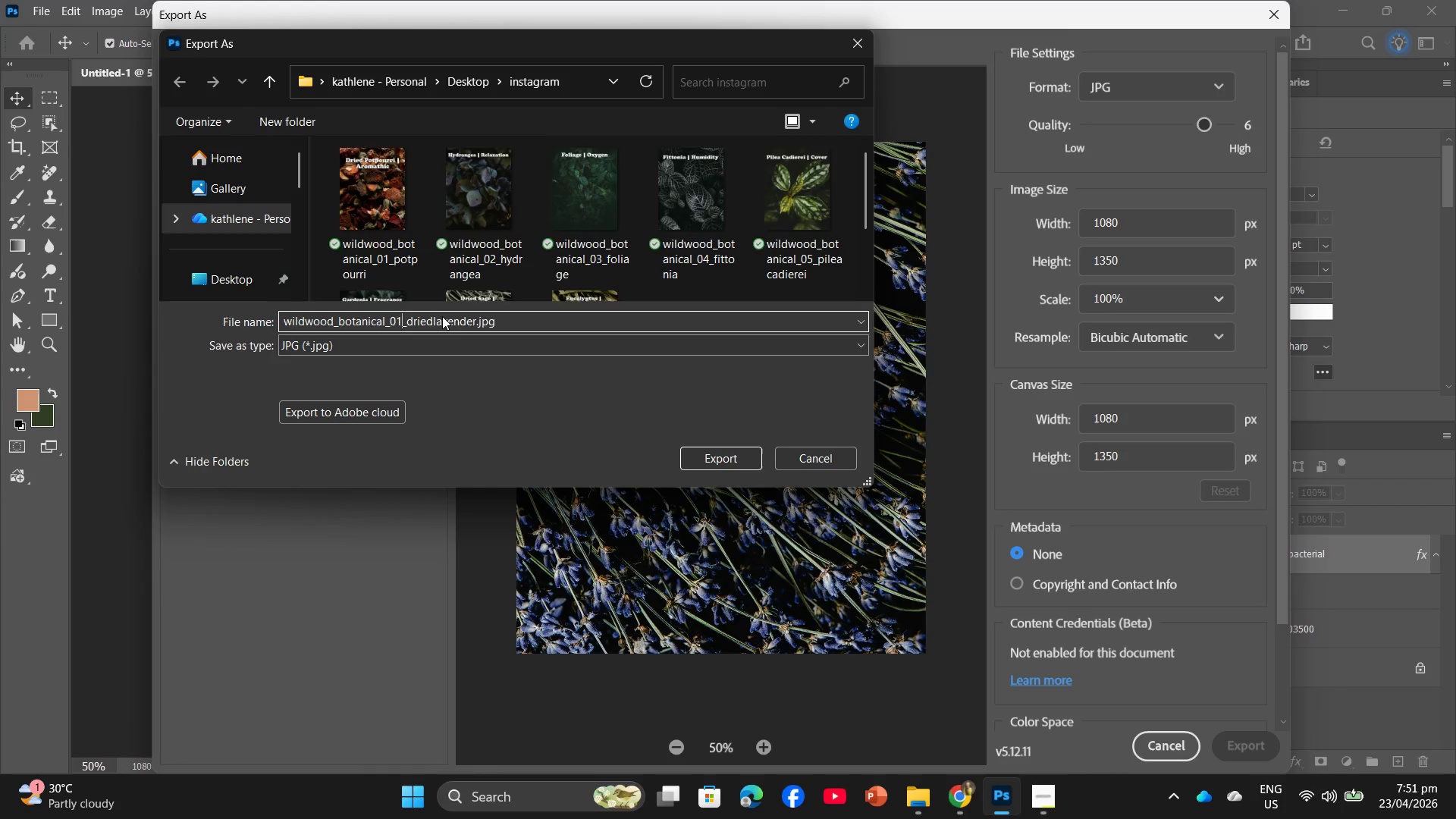 
key(Backspace)
 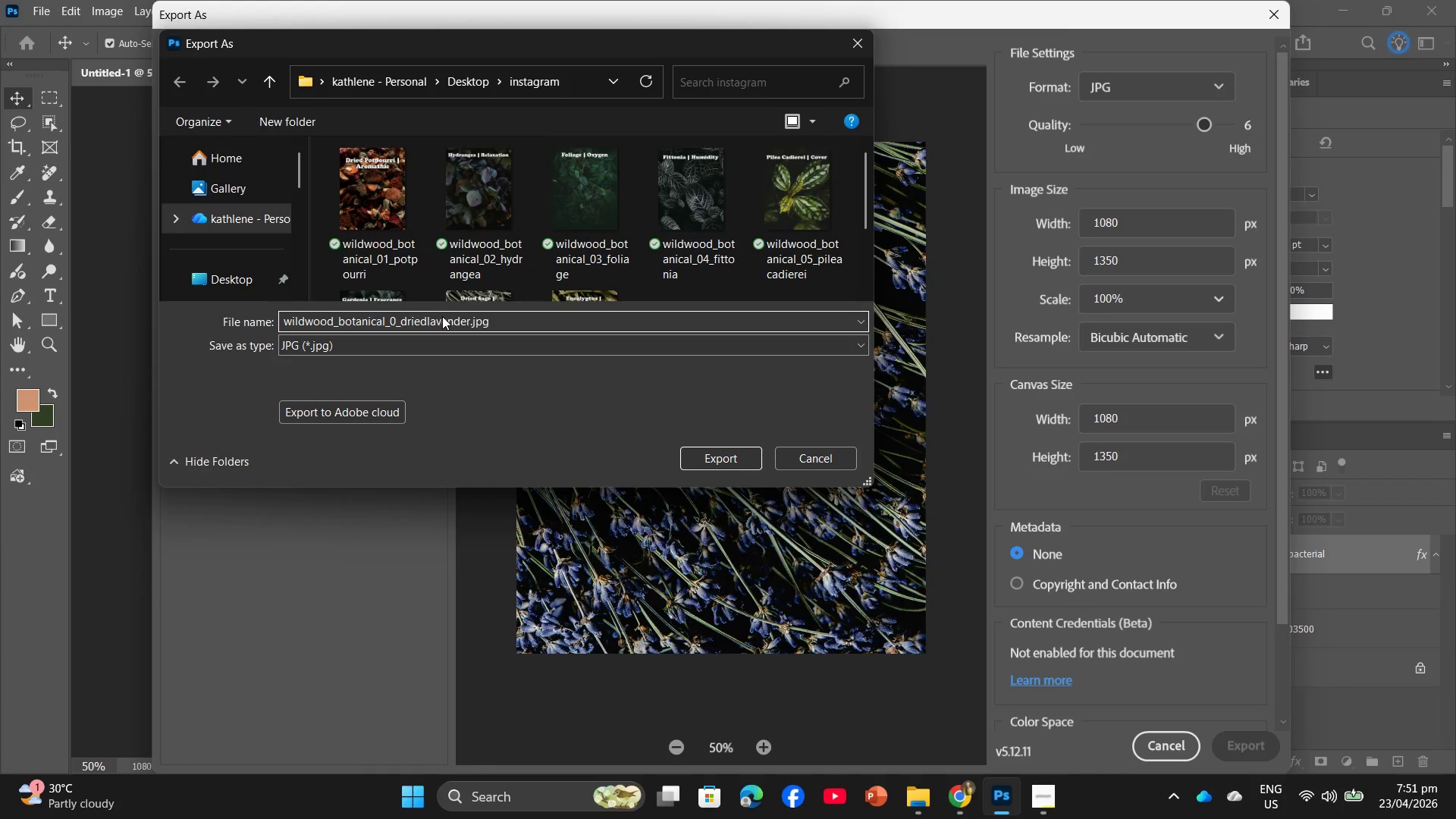 
key(9)
 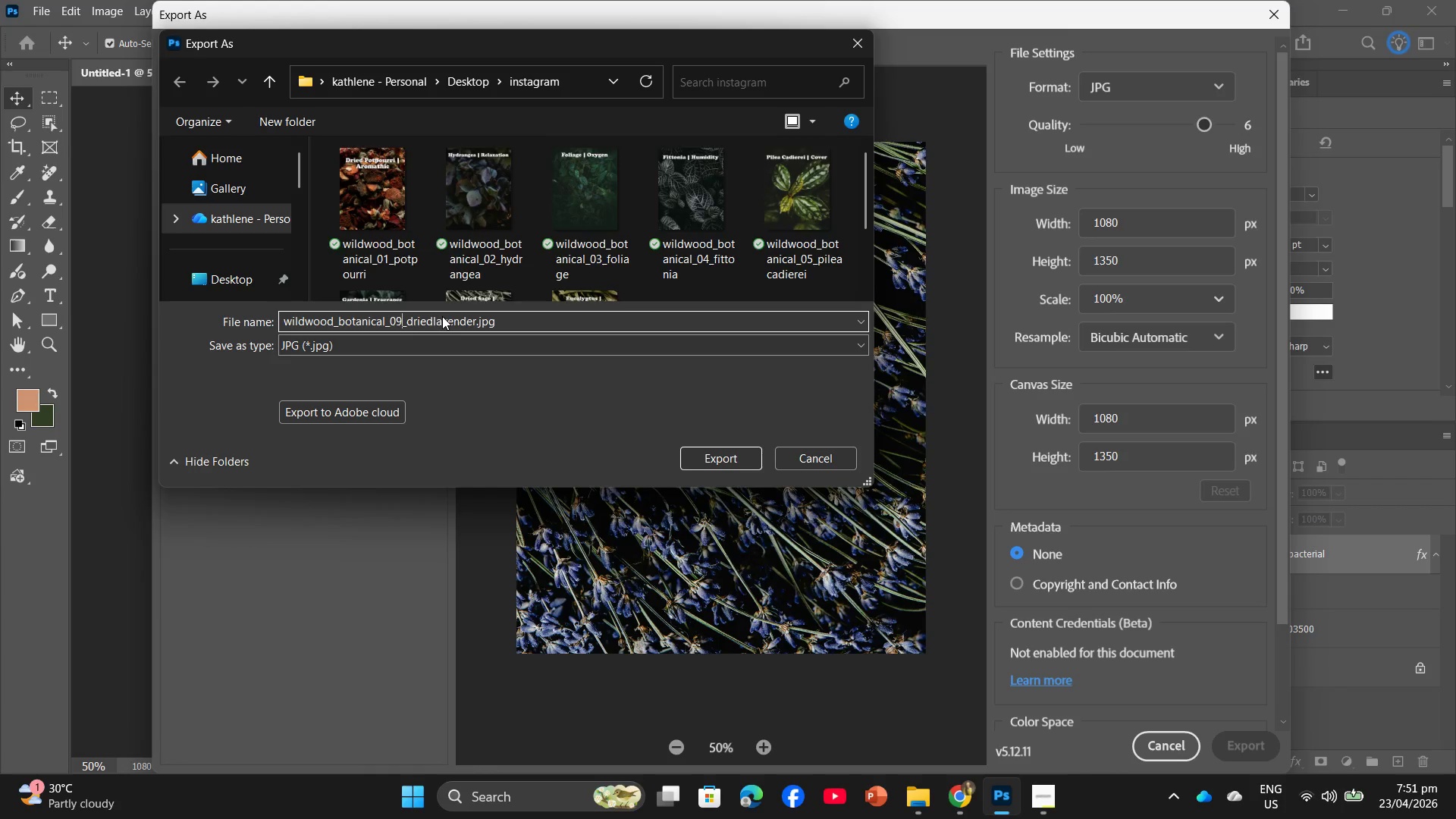 
key(Enter)
 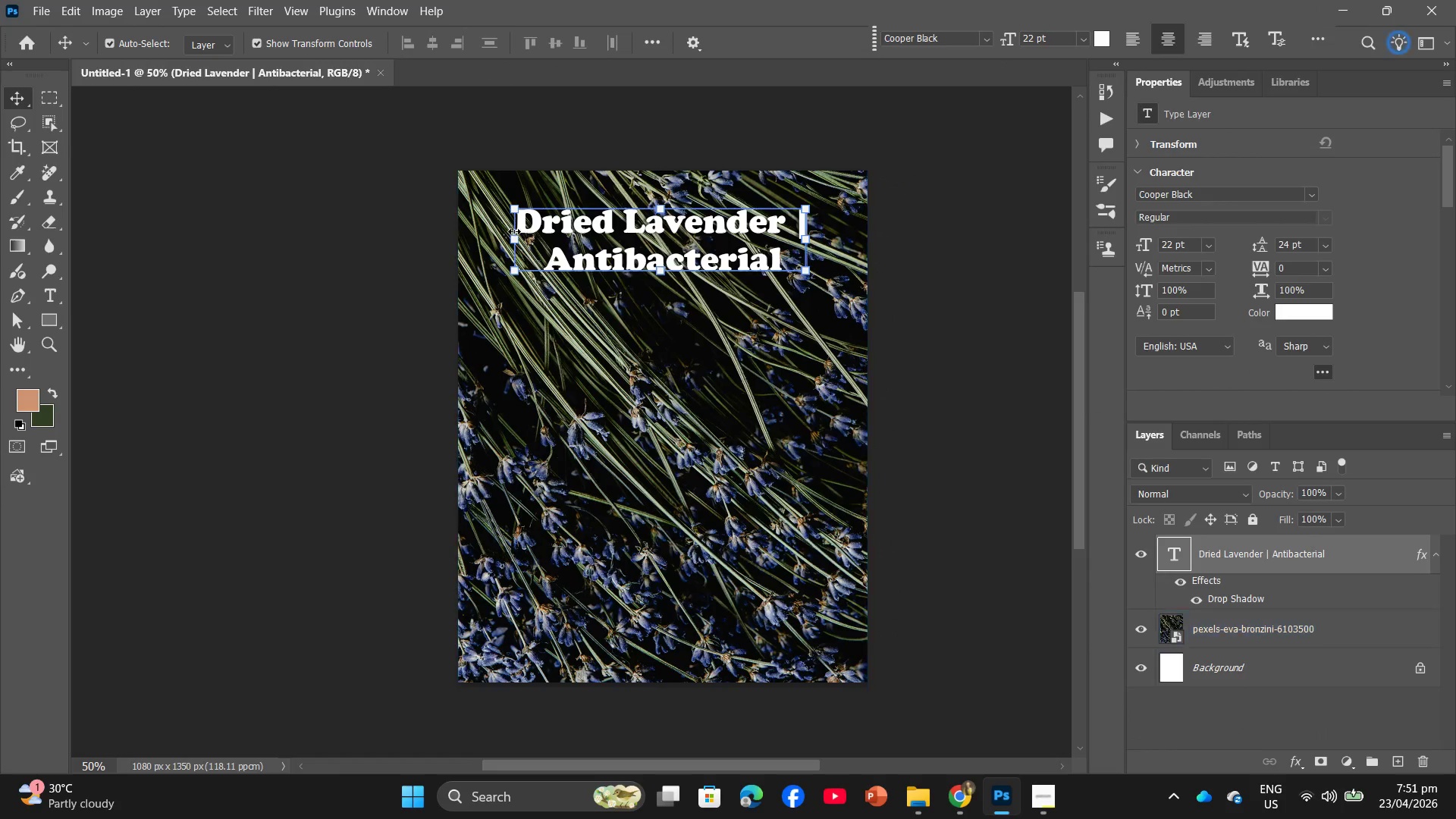 
left_click([1261, 634])
 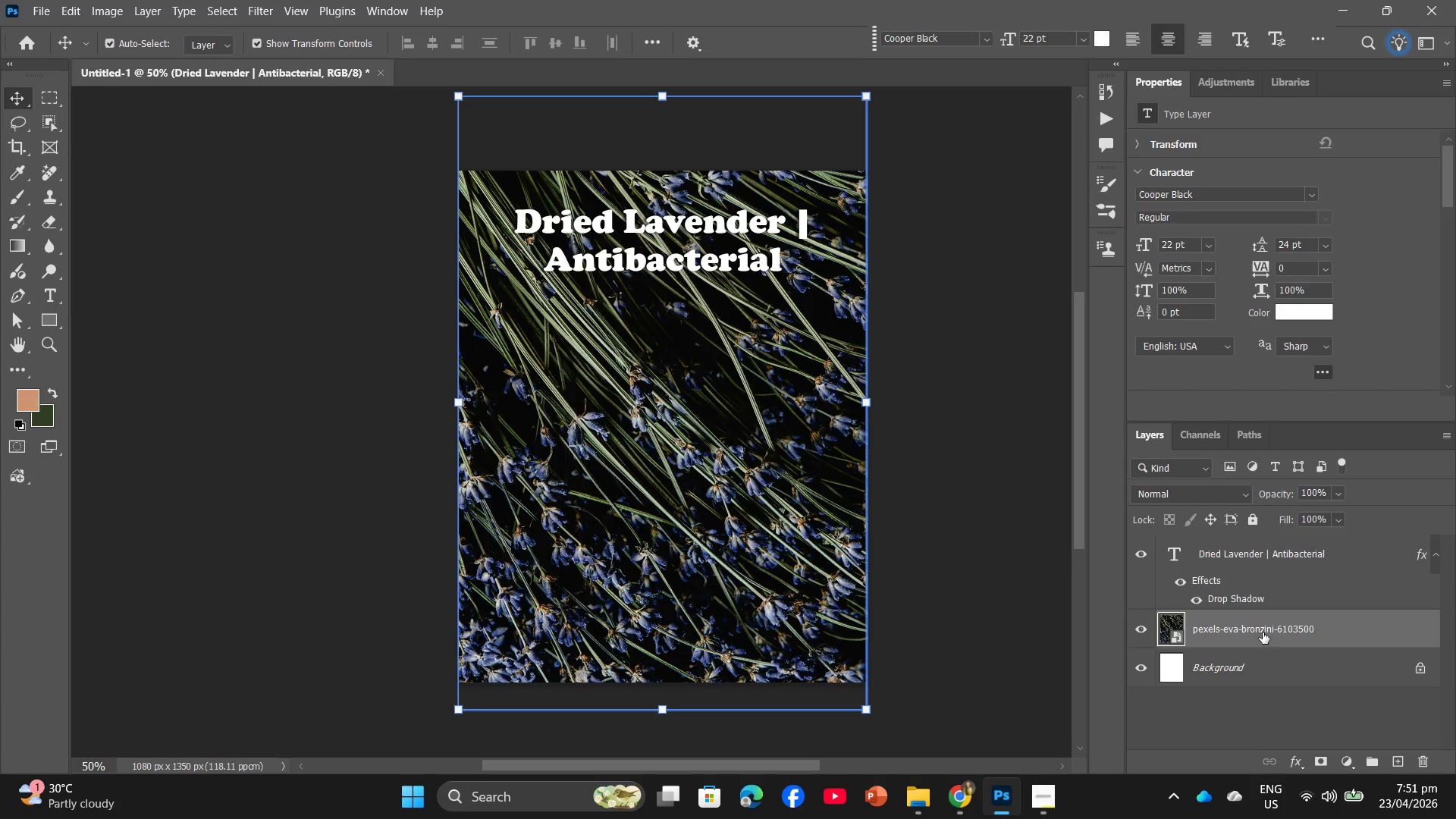 
right_click([1263, 632])
 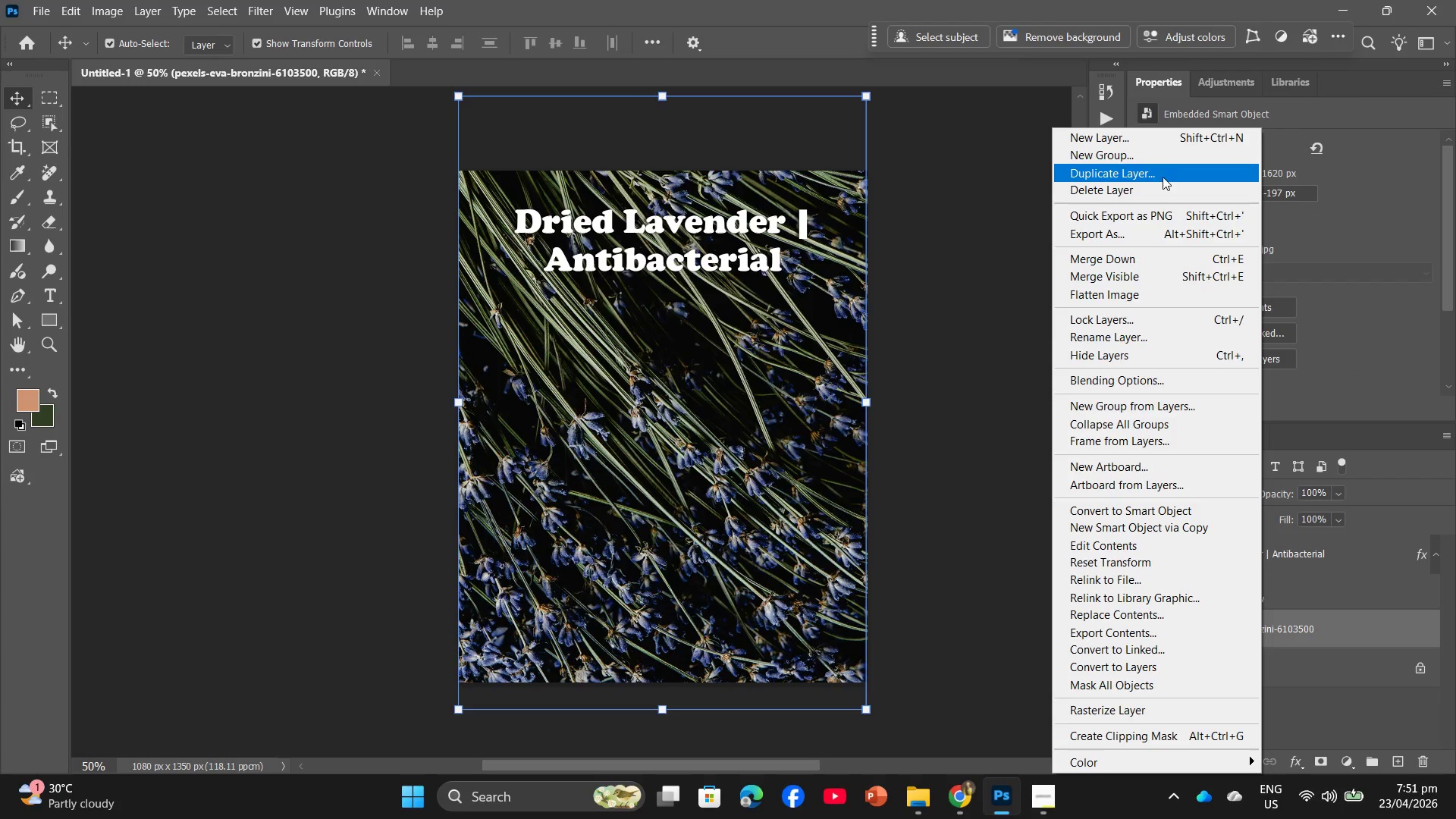 
left_click([1158, 196])
 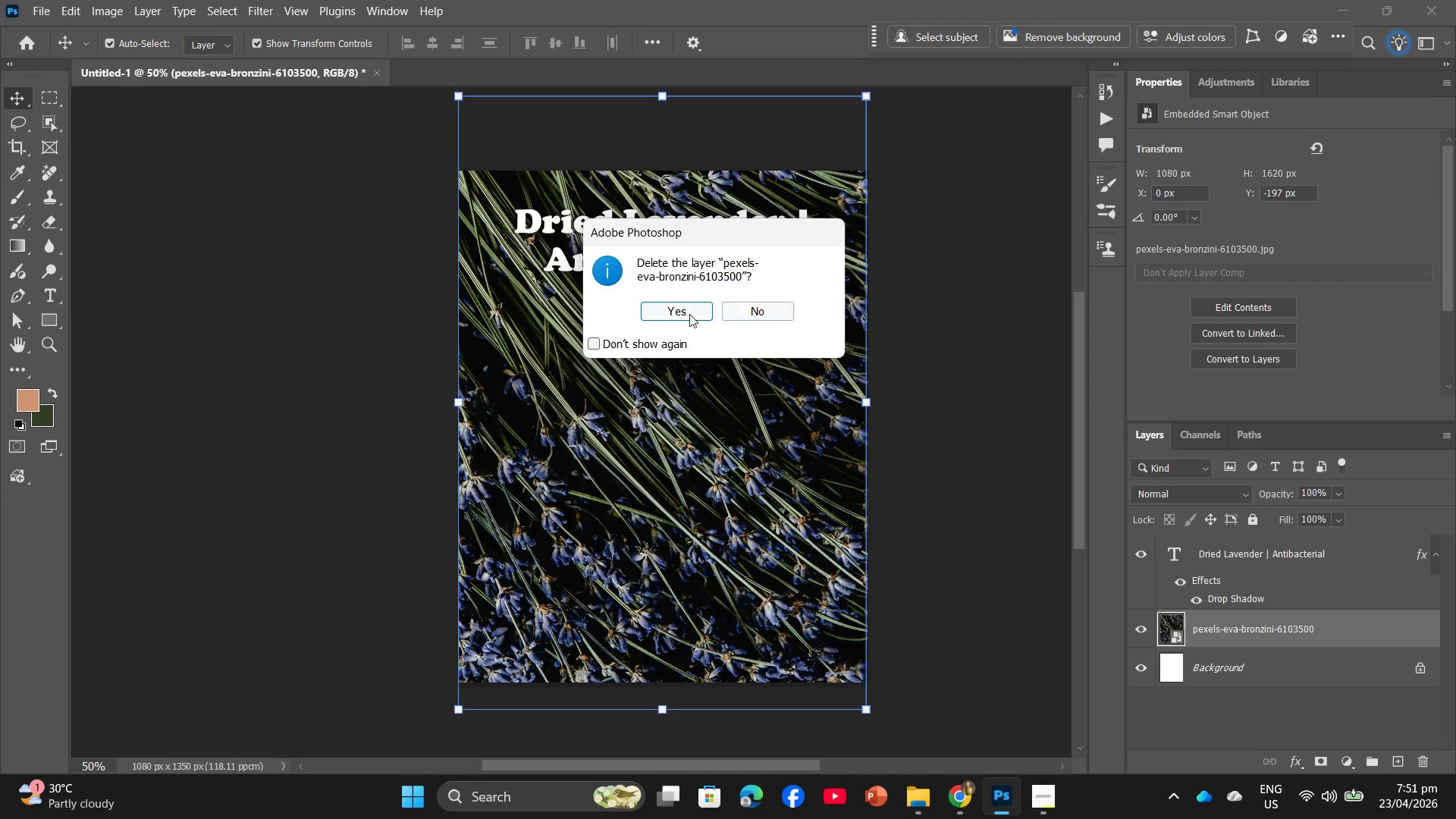 
left_click([672, 313])
 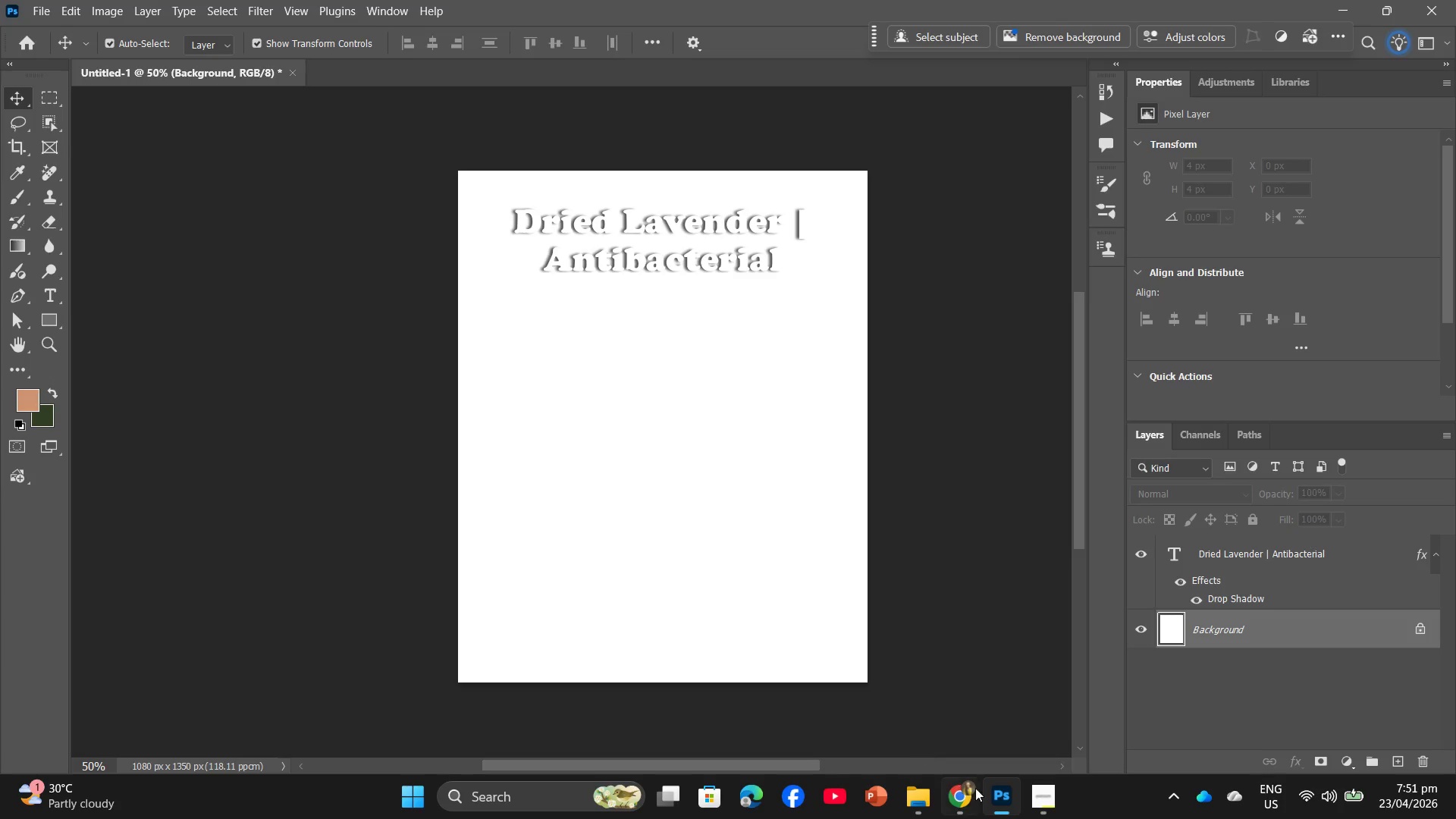 
left_click([968, 799])
 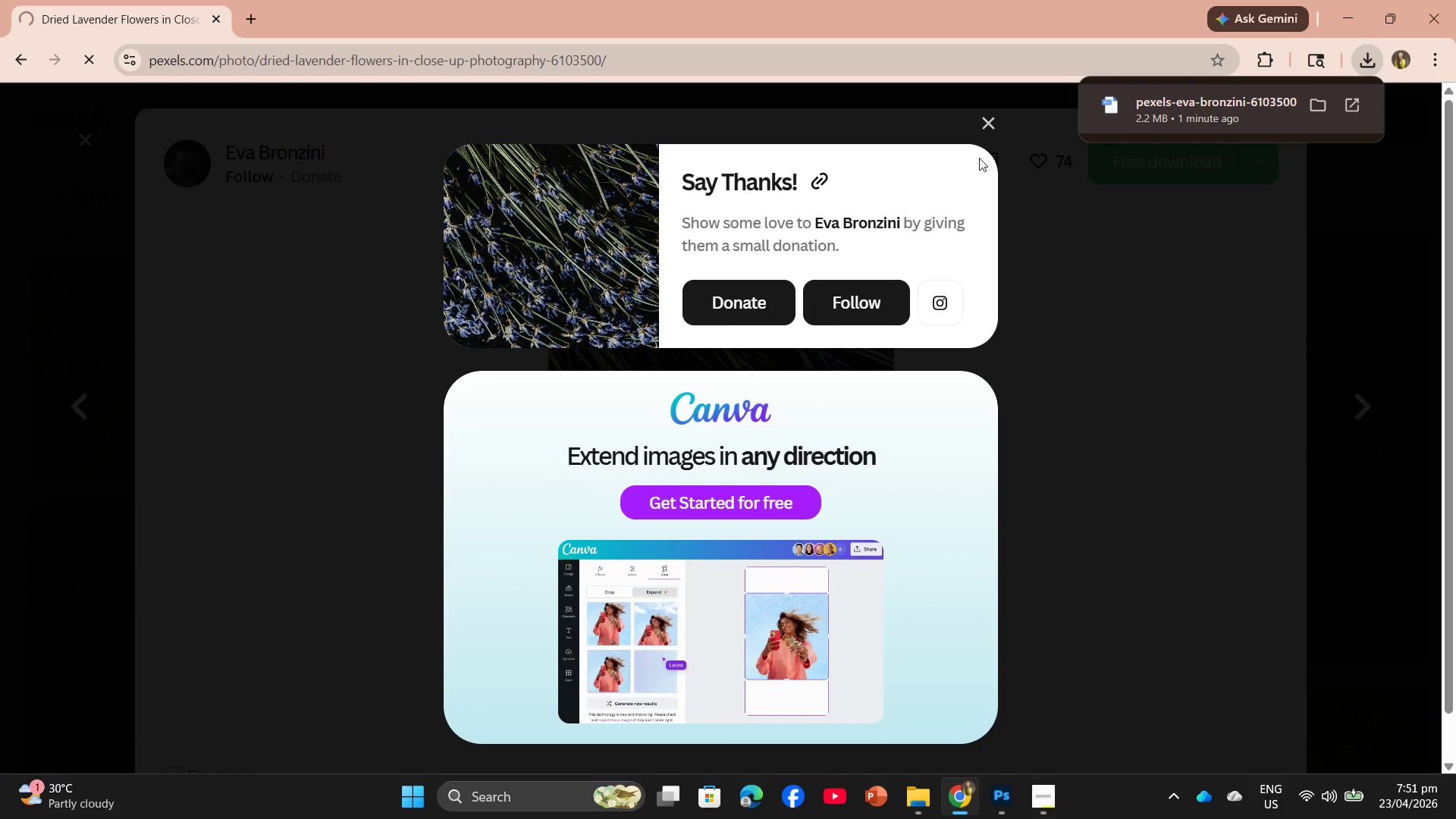 
left_click([992, 118])
 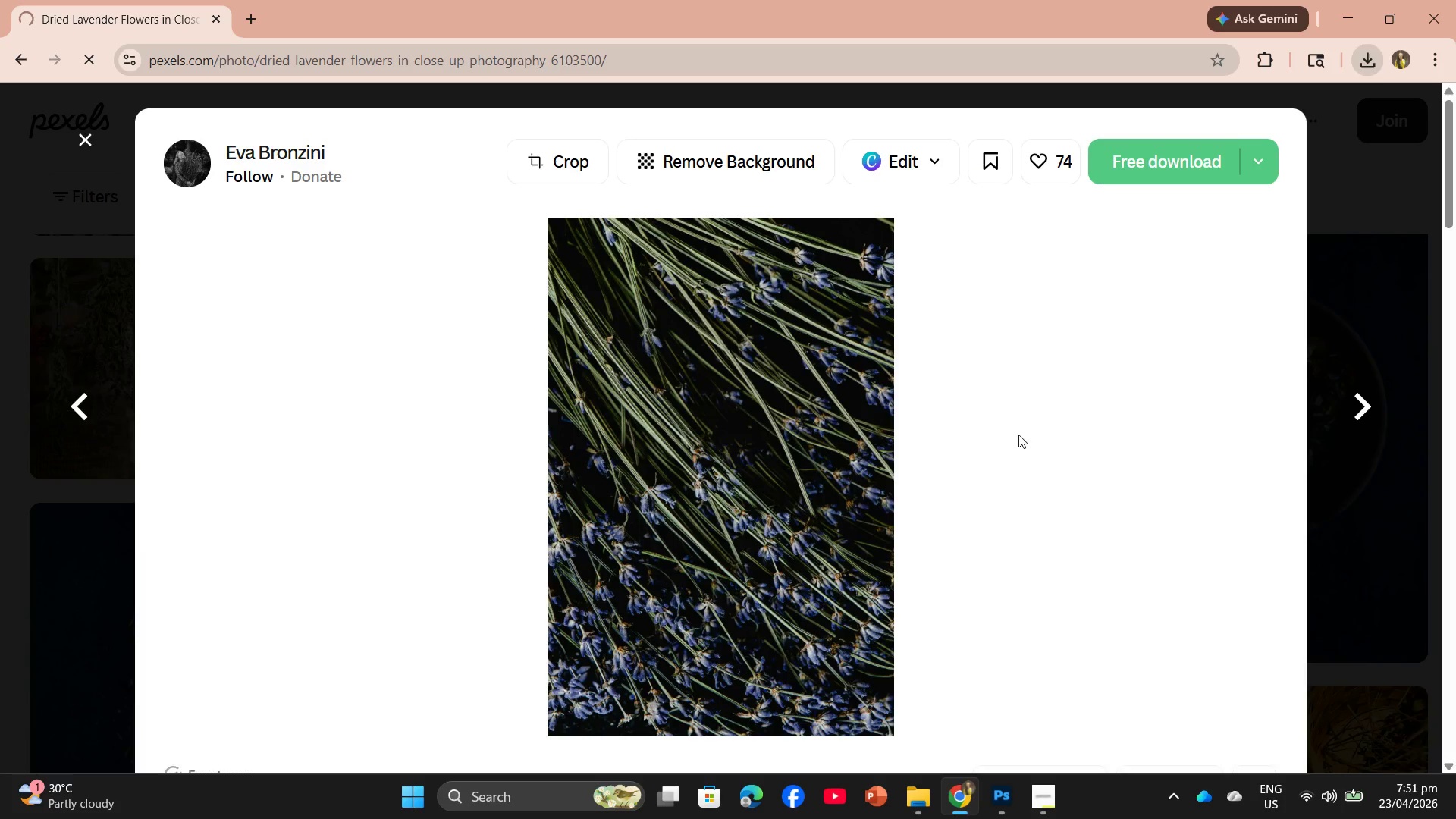 
scroll: coordinate [1046, 496], scroll_direction: down, amount: 26.0
 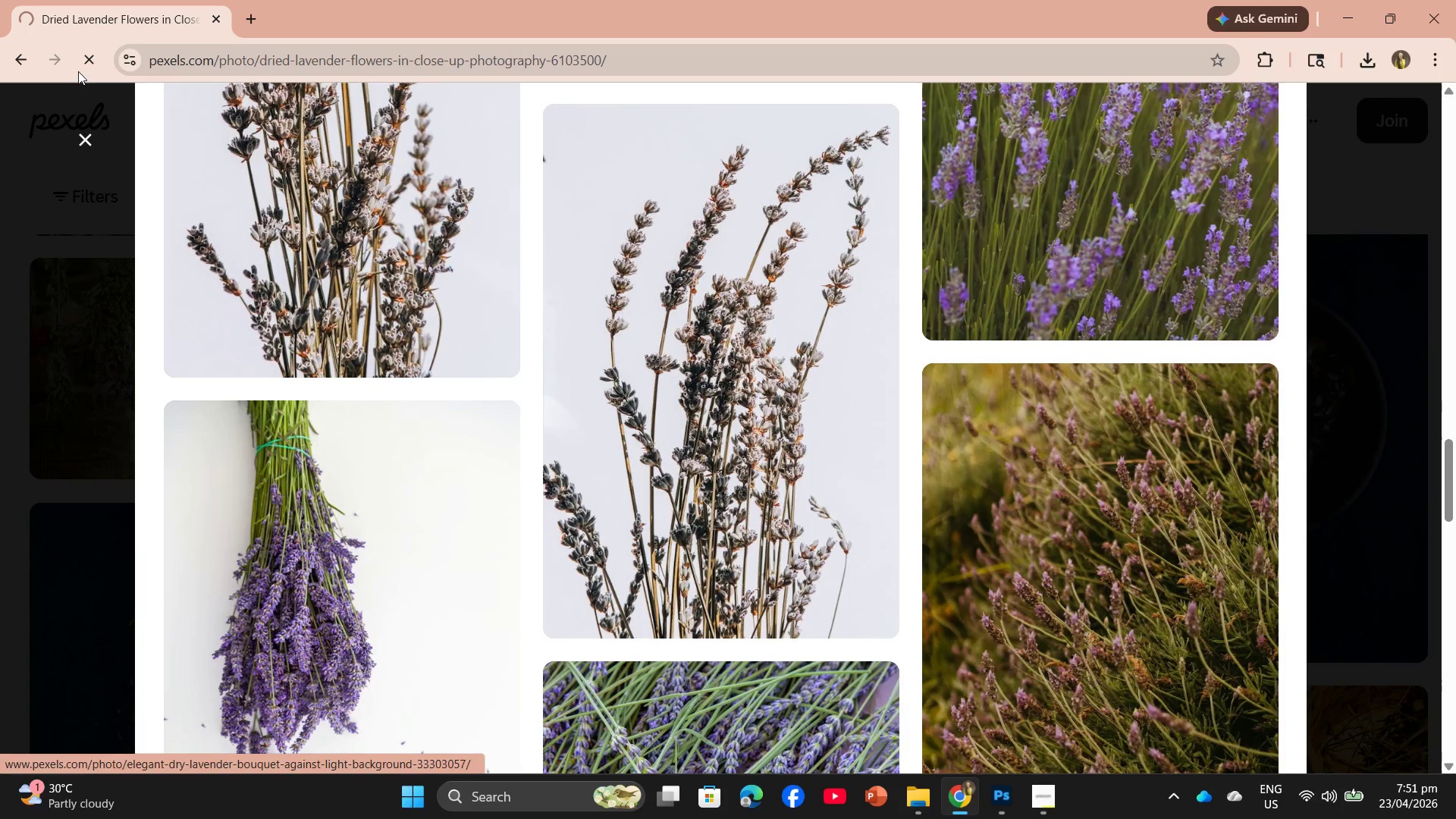 
left_click([87, 139])
 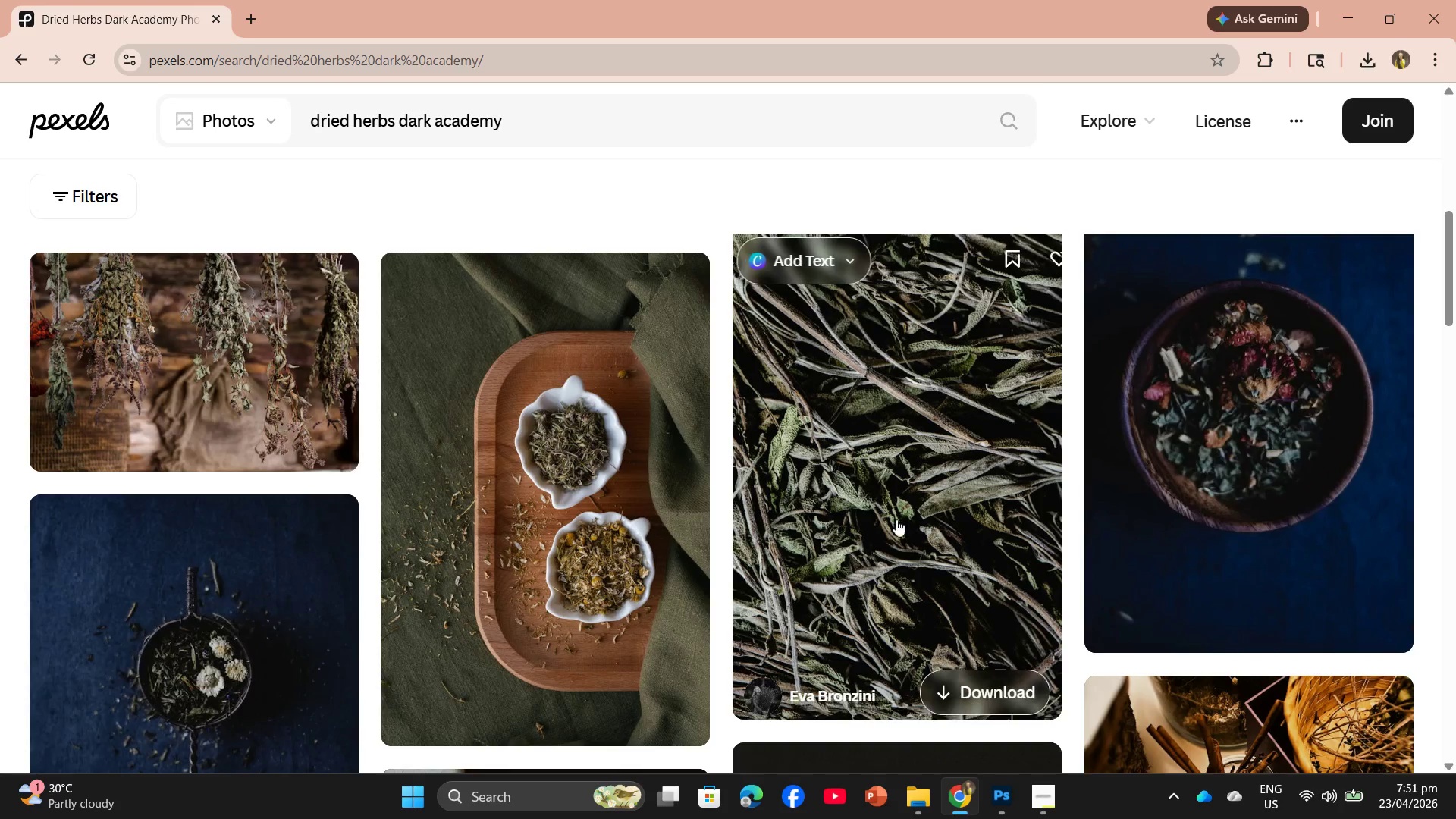 
scroll: coordinate [908, 544], scroll_direction: down, amount: 5.0
 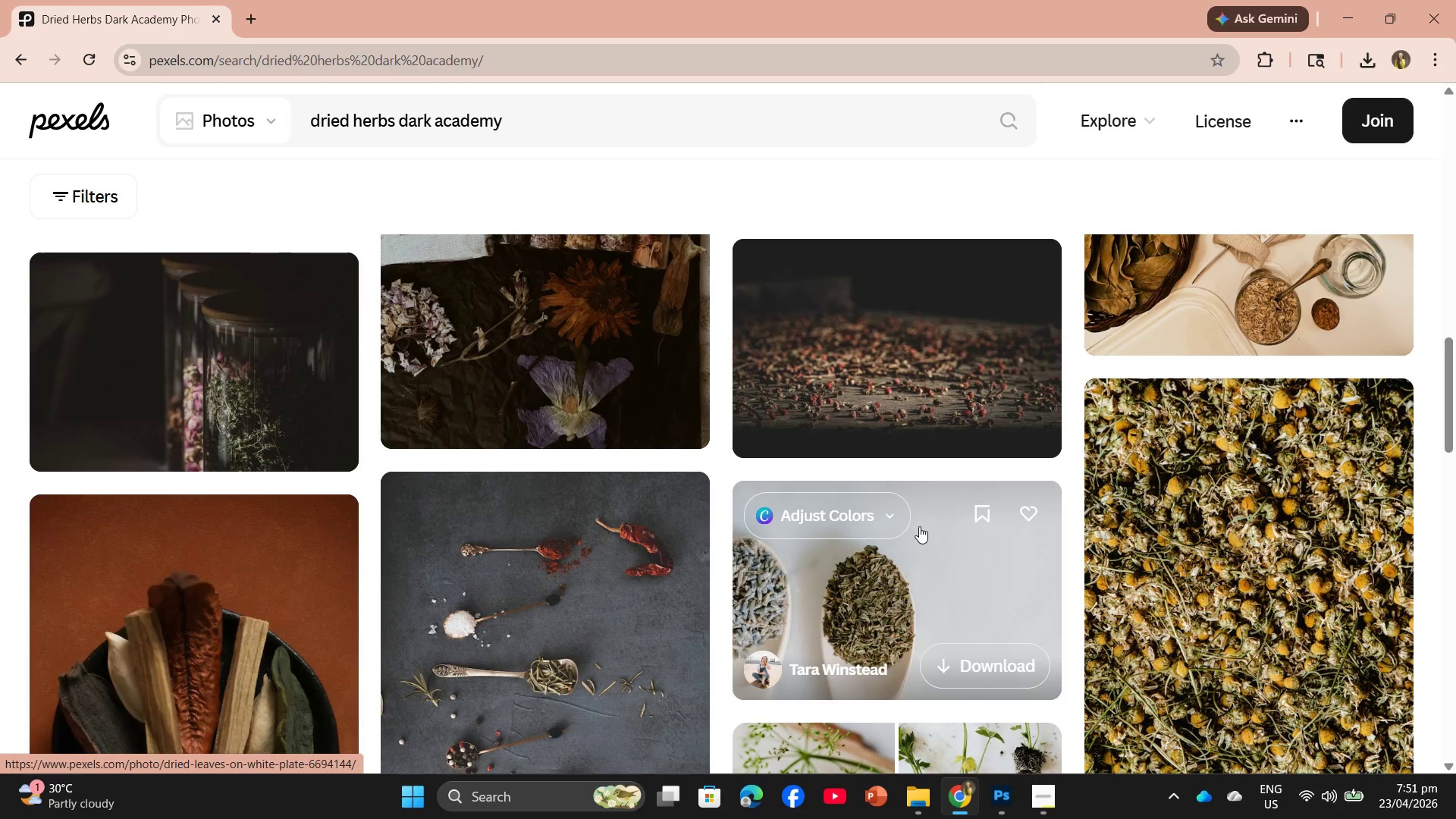 
scroll: coordinate [924, 522], scroll_direction: up, amount: 3.0
 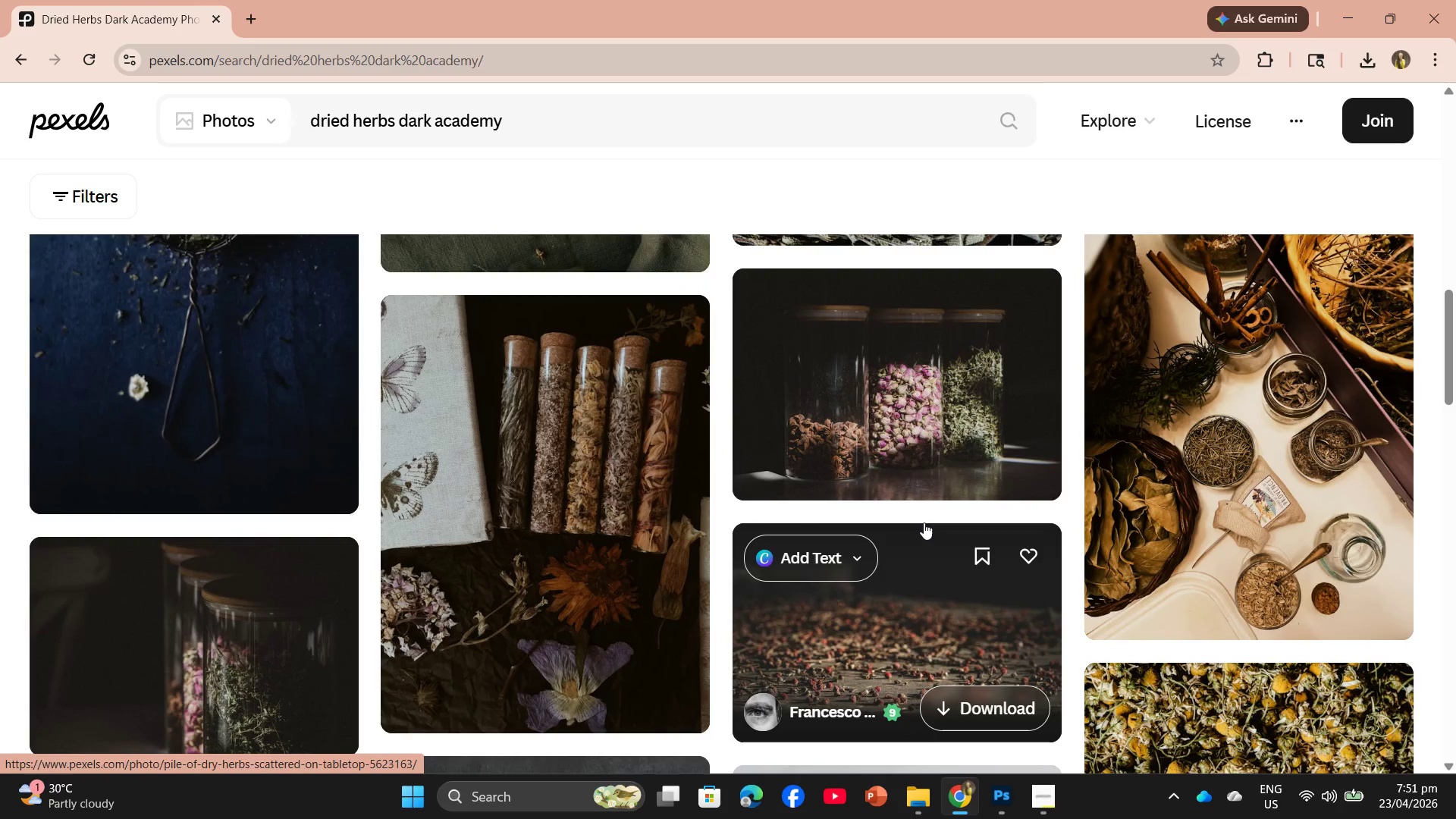 
scroll: coordinate [943, 504], scroll_direction: down, amount: 19.0
 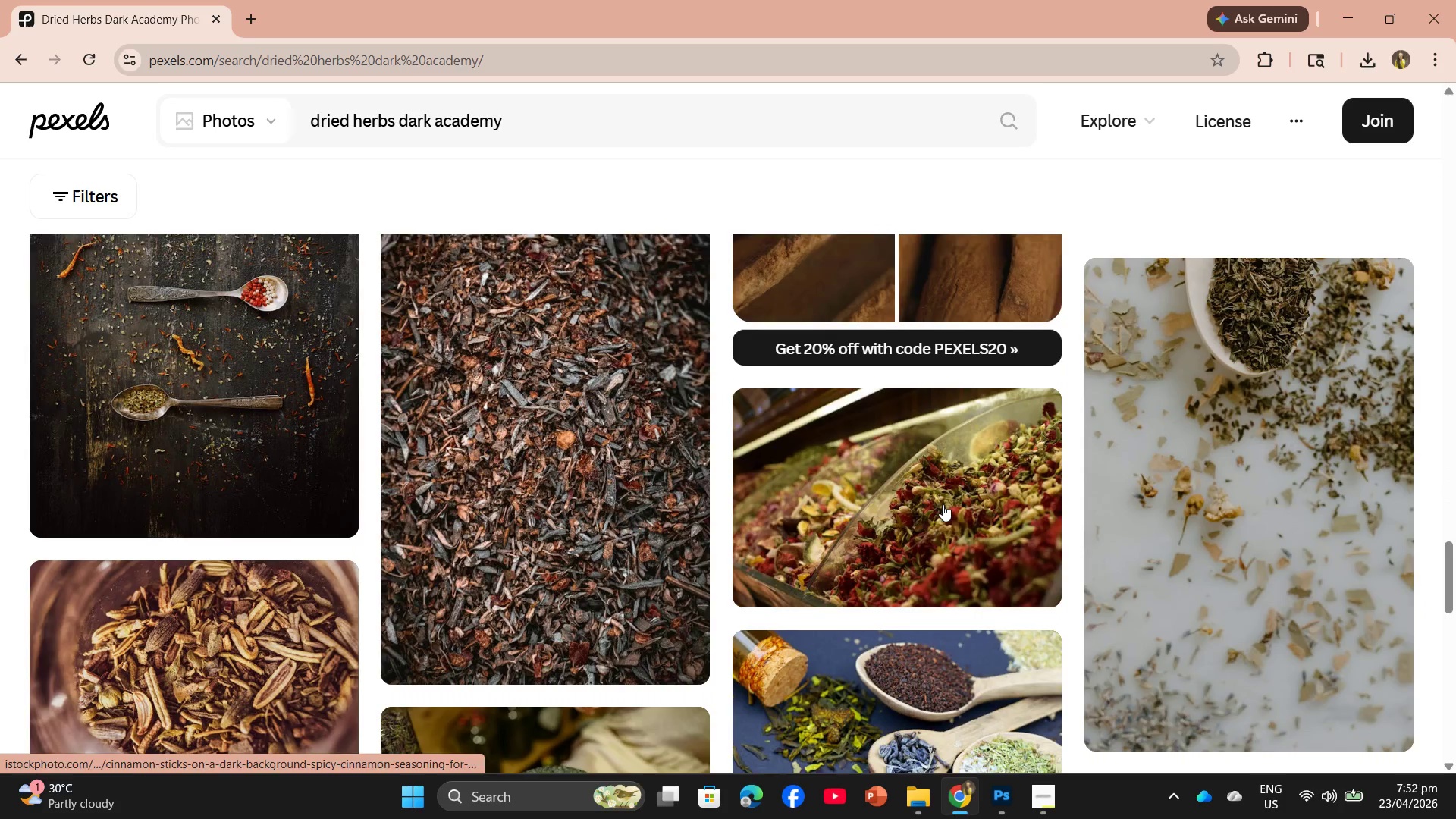 
scroll: coordinate [950, 490], scroll_direction: down, amount: 1.0
 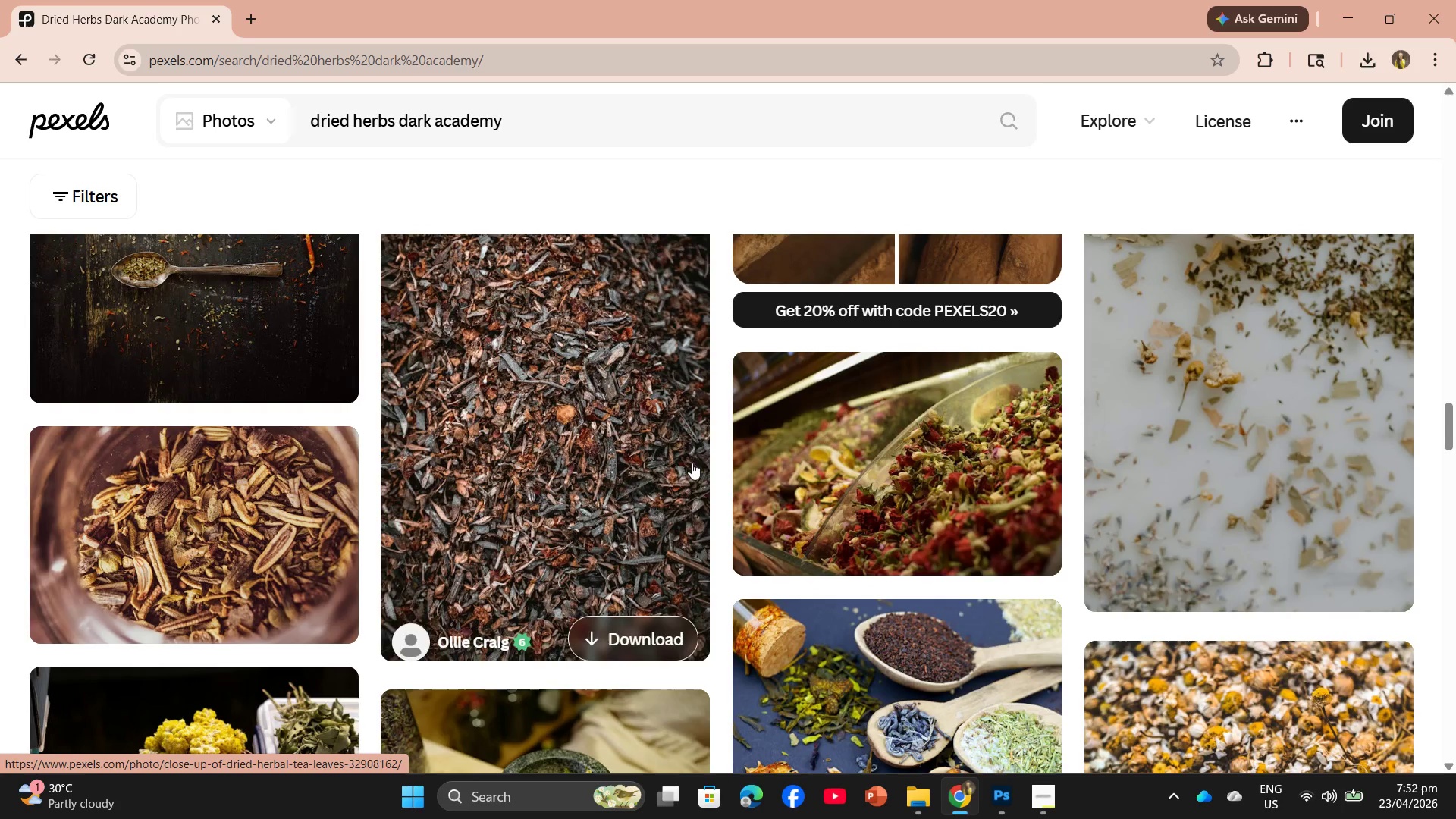 
left_click([629, 460])
 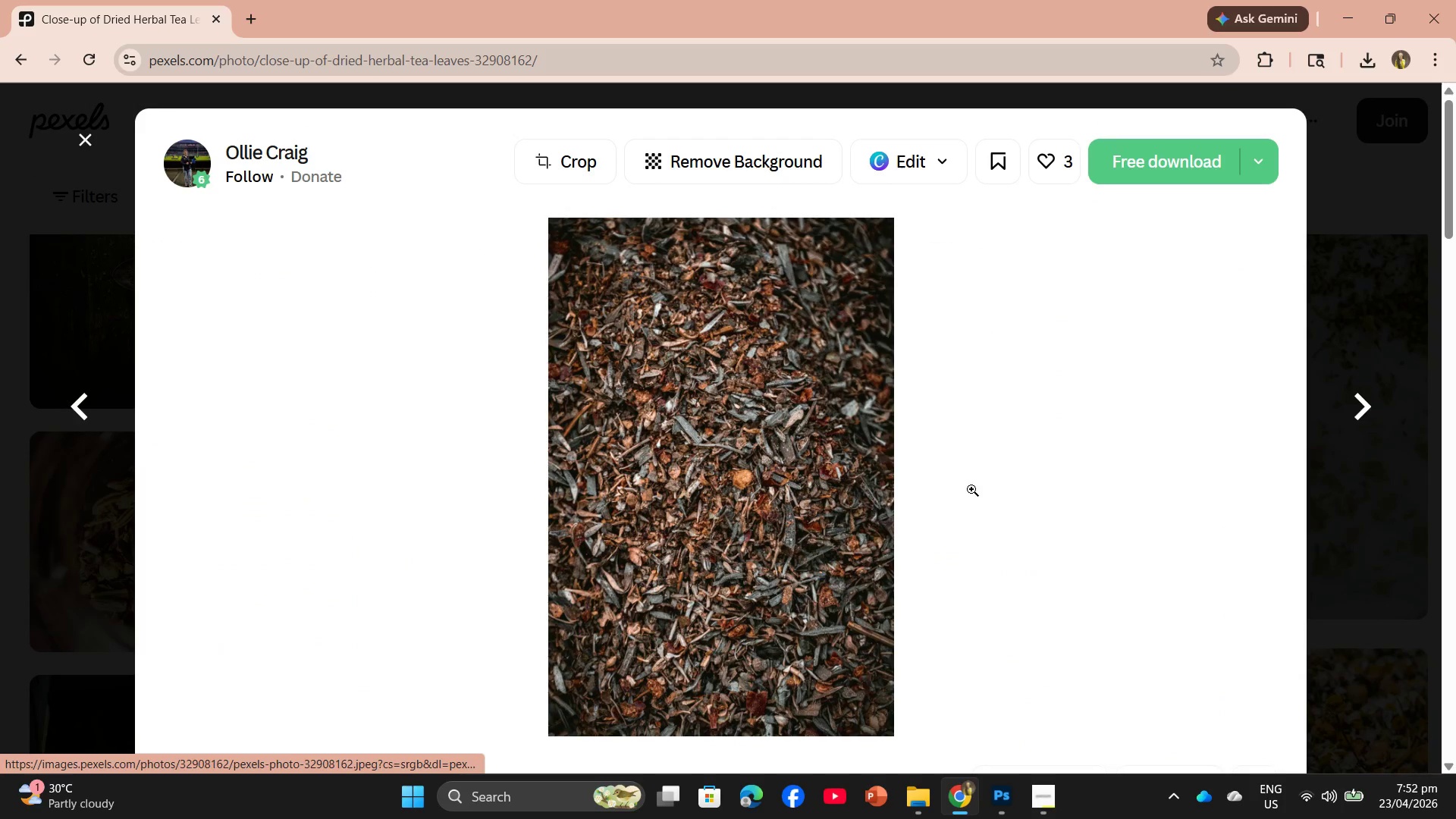 
scroll: coordinate [1025, 499], scroll_direction: down, amount: 2.0
 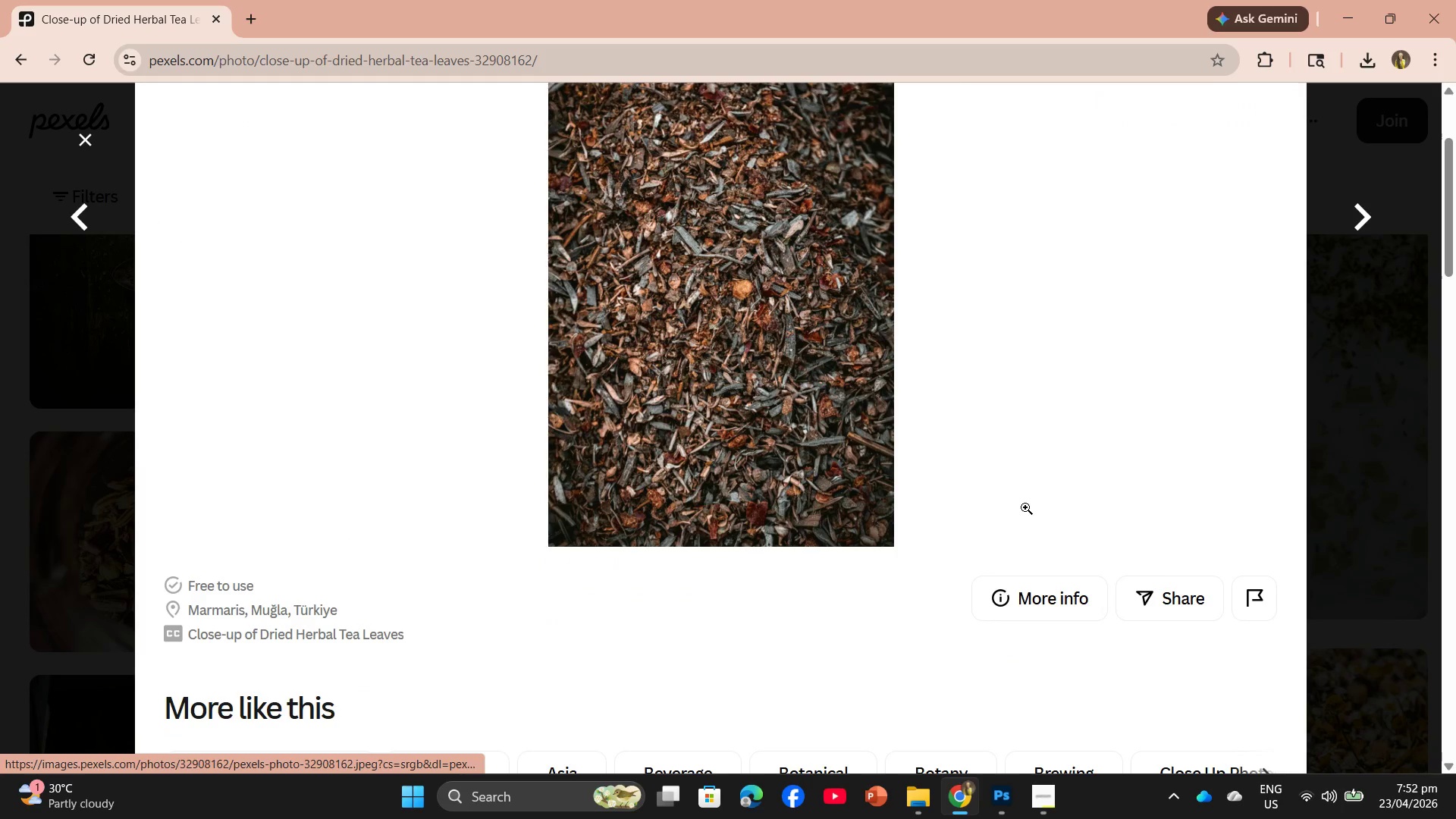 
scroll: coordinate [1040, 500], scroll_direction: up, amount: 2.0
 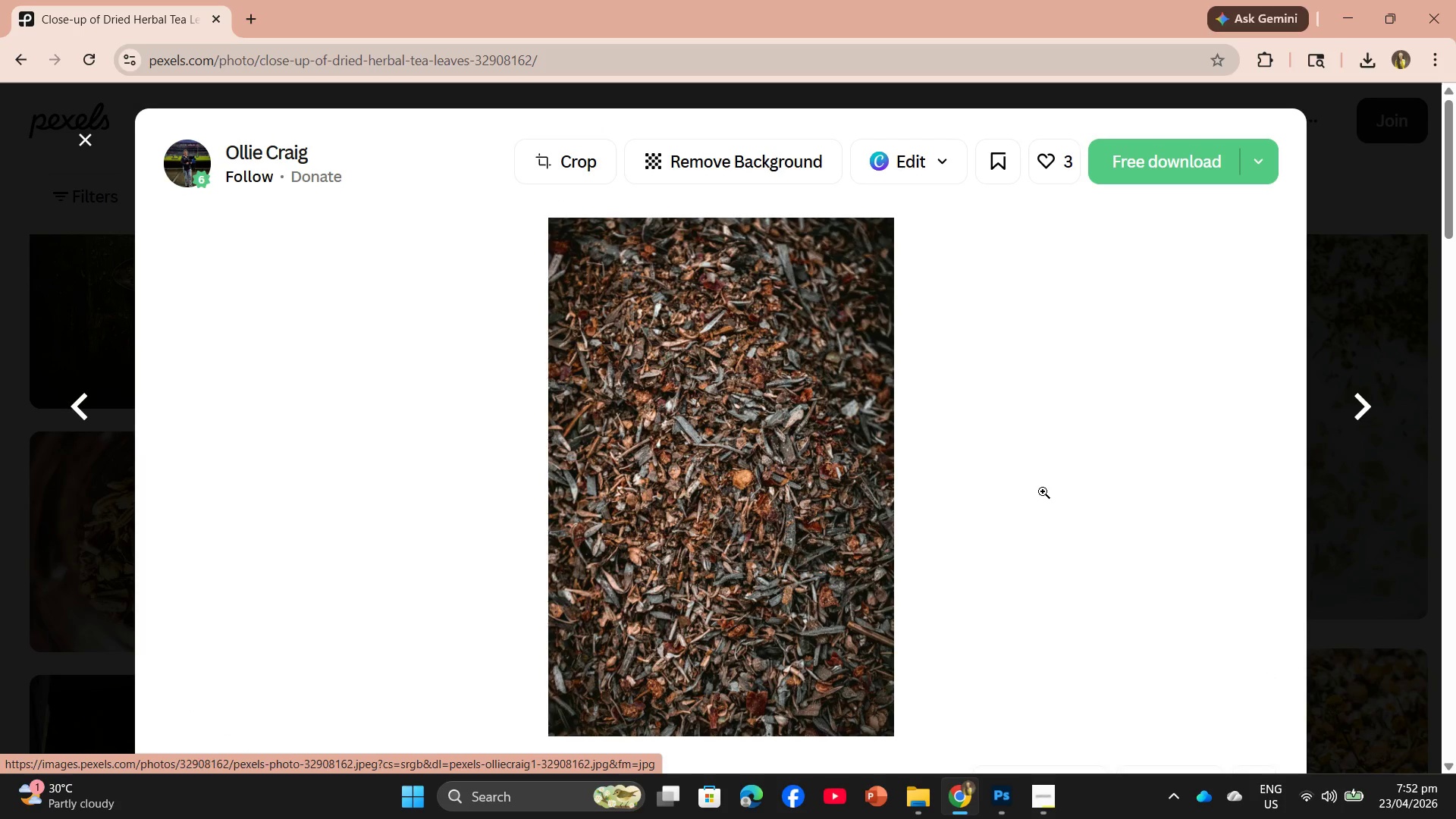 
wait(8.05)
 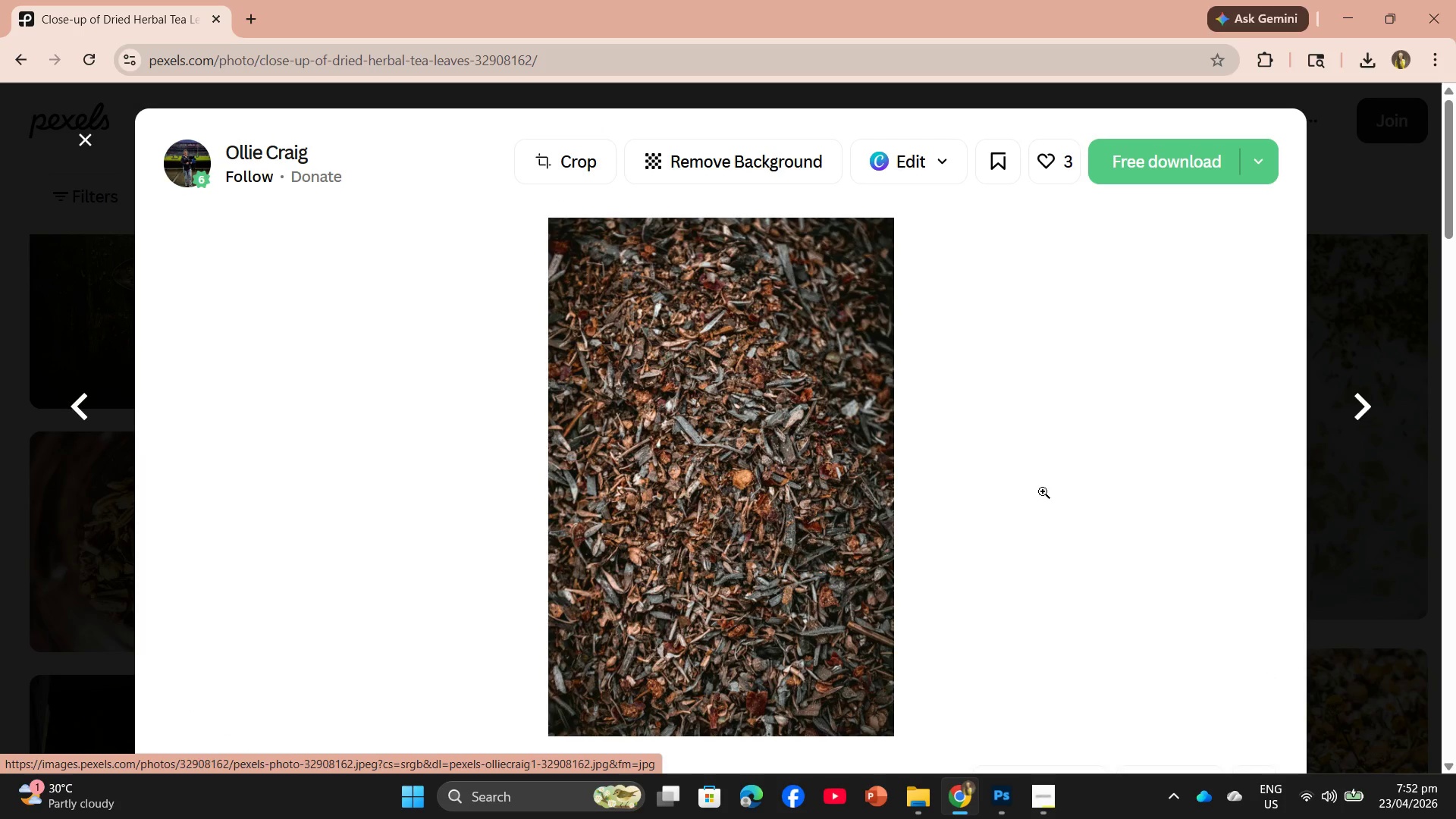 
scroll: coordinate [851, 403], scroll_direction: down, amount: 3.0
 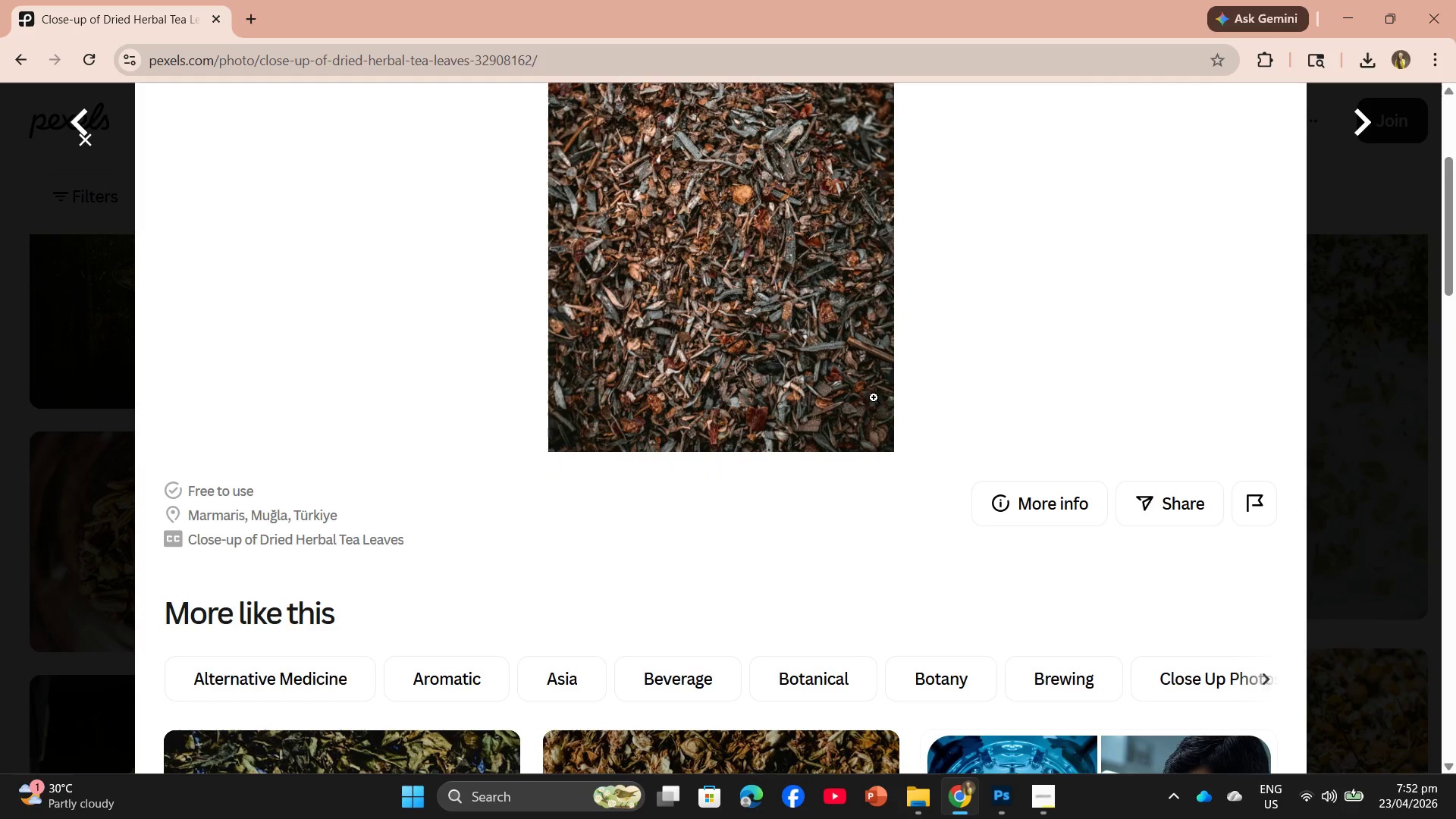 
scroll: coordinate [912, 372], scroll_direction: up, amount: 4.0
 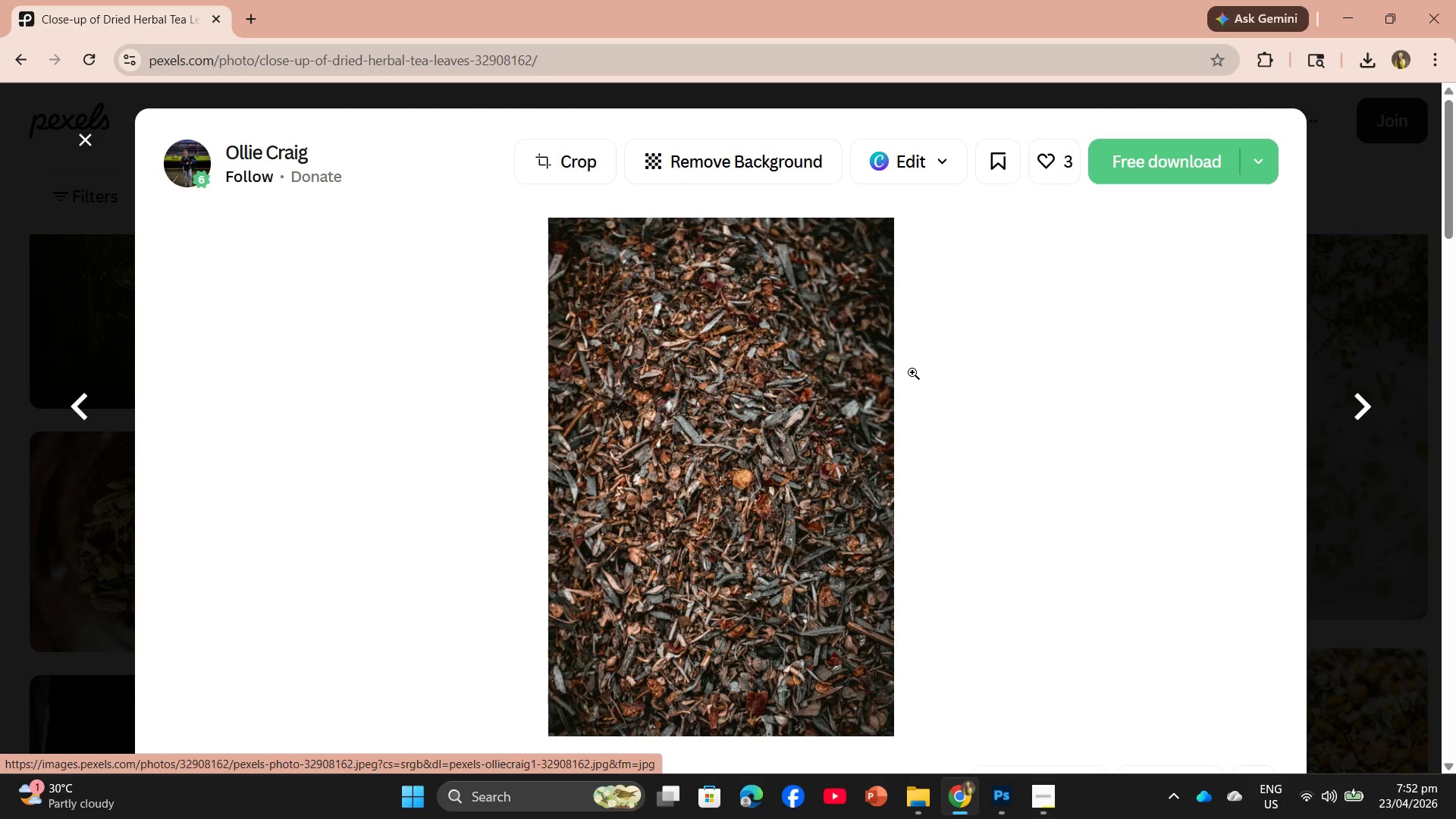 
wait(6.98)
 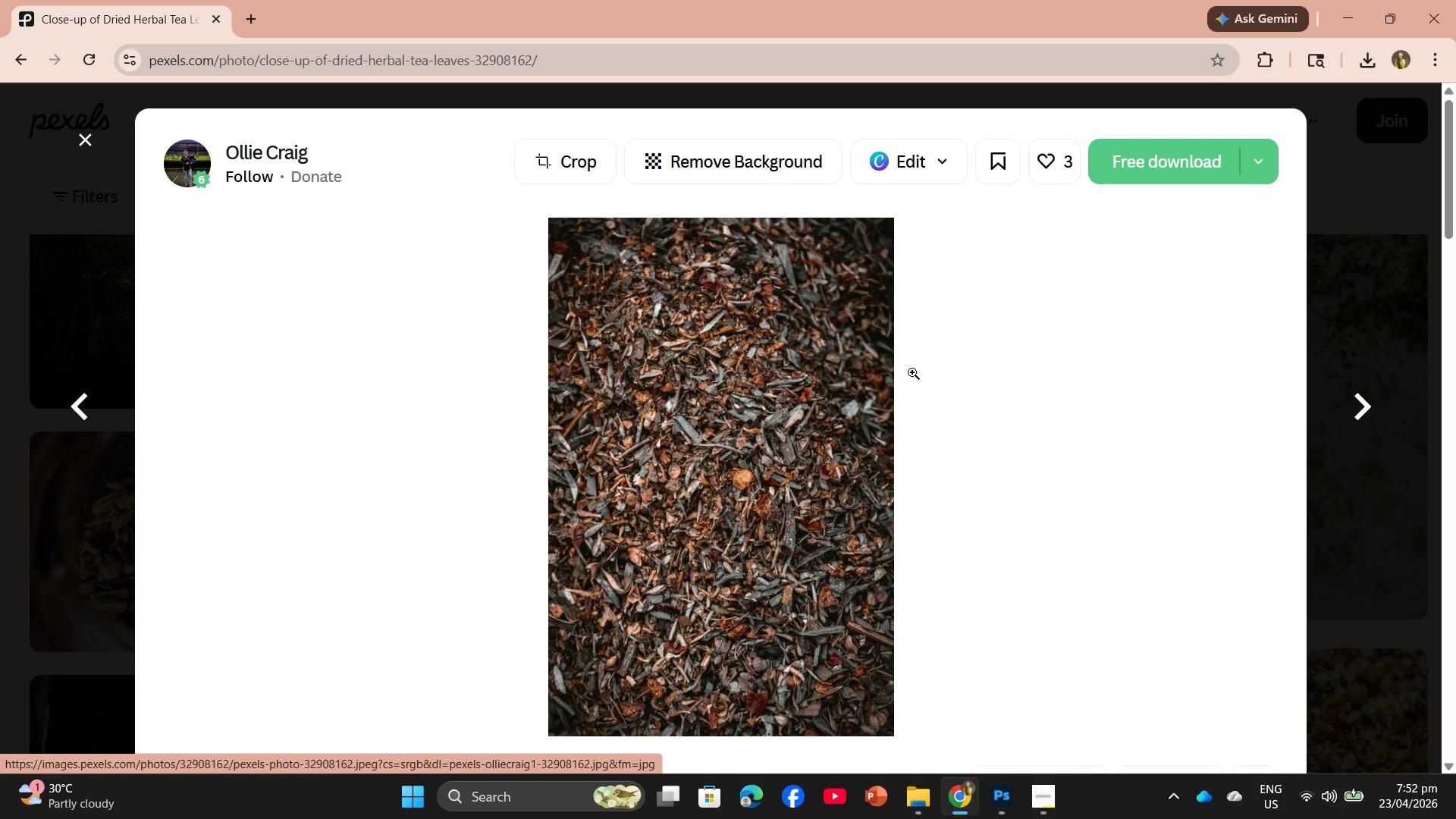 
scroll: coordinate [912, 372], scroll_direction: up, amount: 1.0
 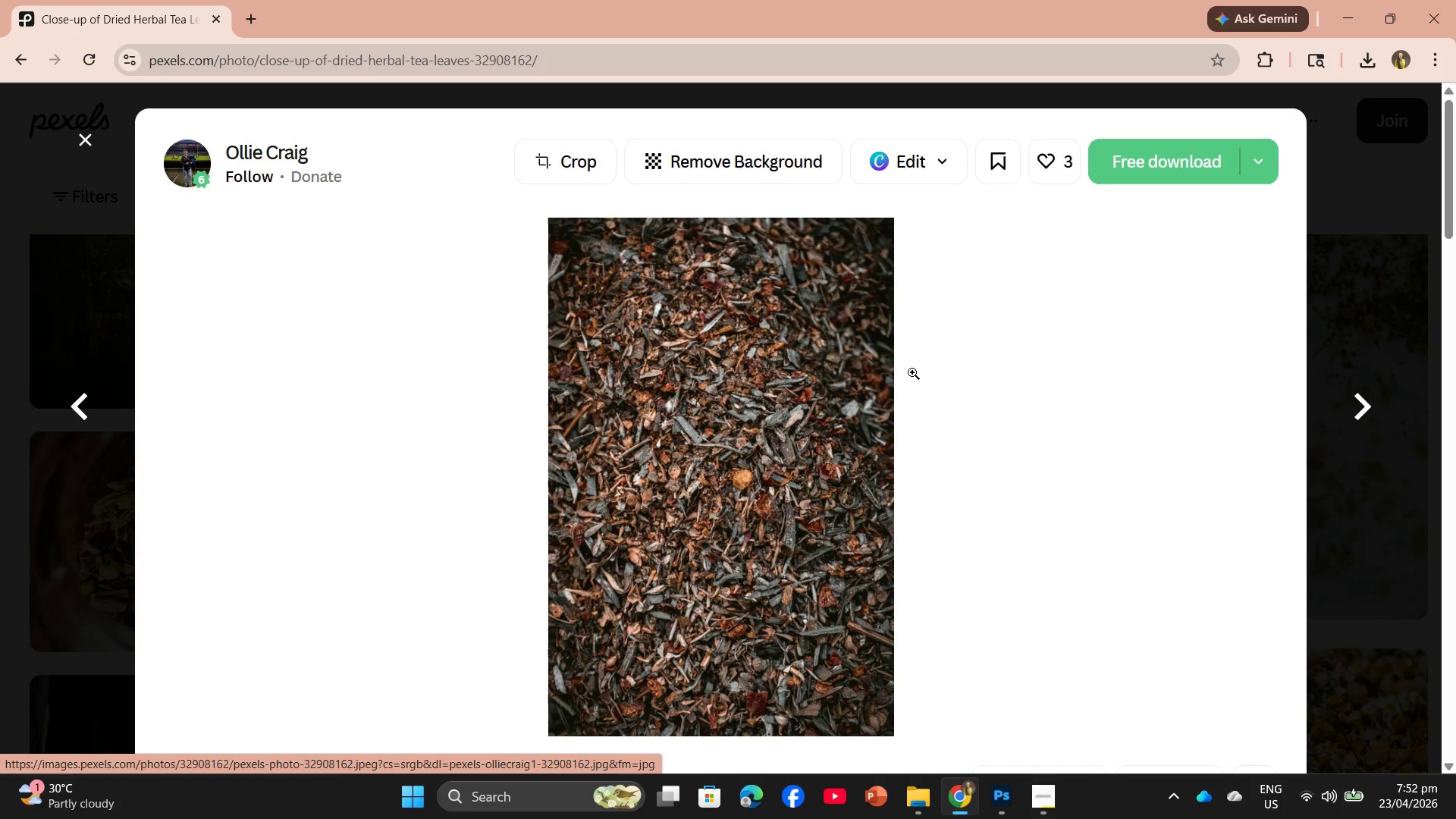 
scroll: coordinate [912, 372], scroll_direction: down, amount: 3.0
 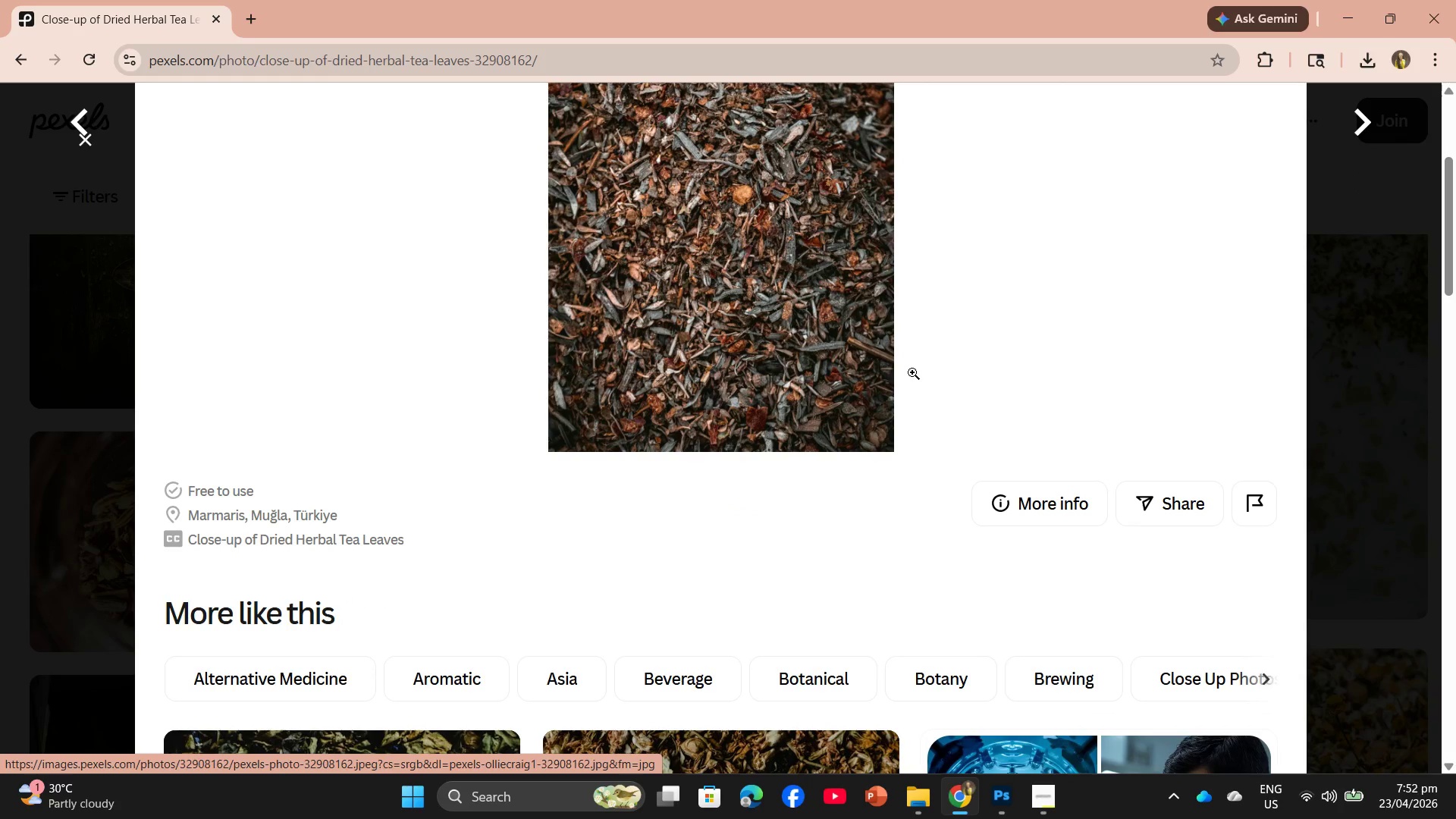 
scroll: coordinate [912, 372], scroll_direction: up, amount: 3.0
 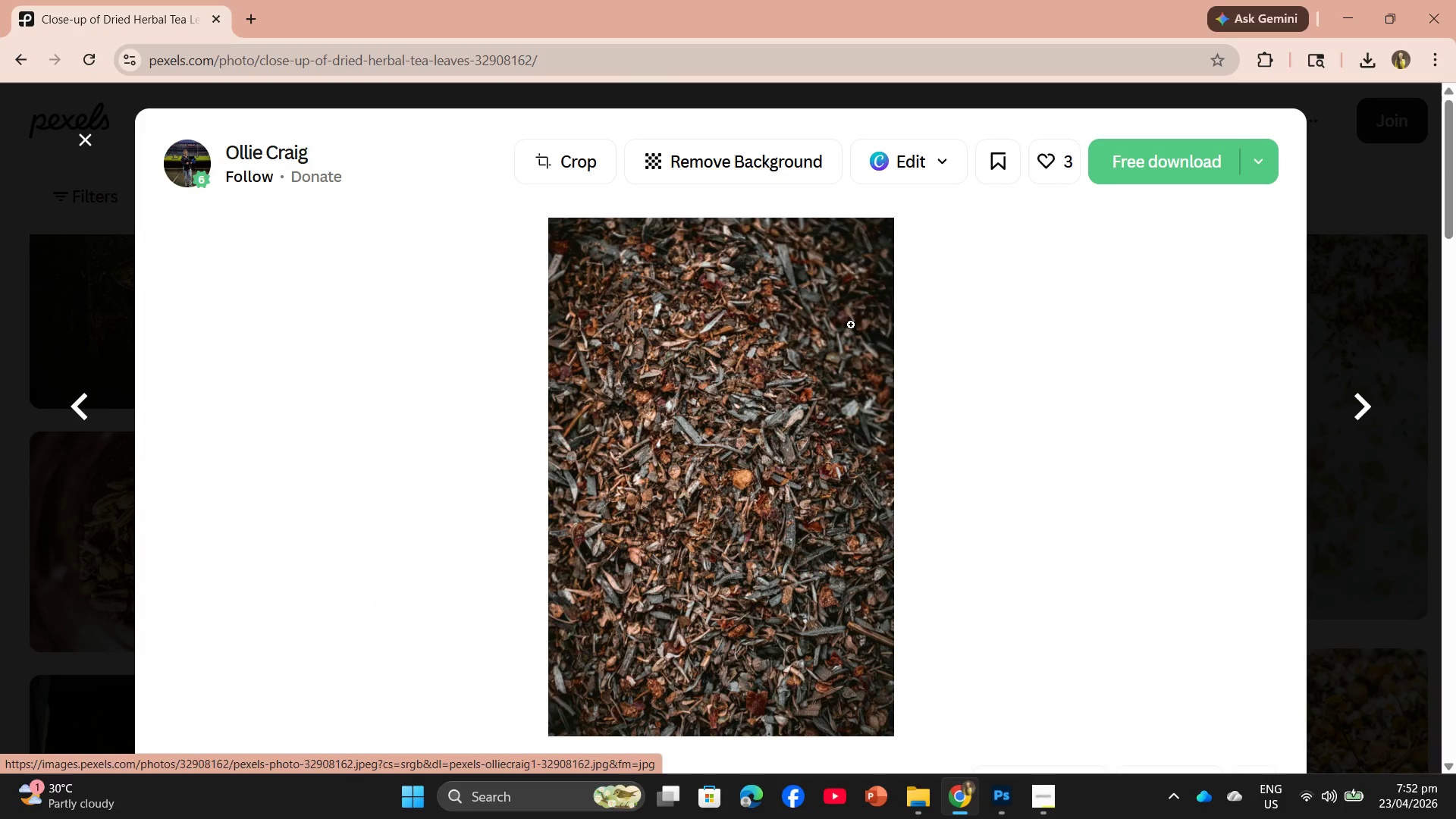 
wait(6.35)
 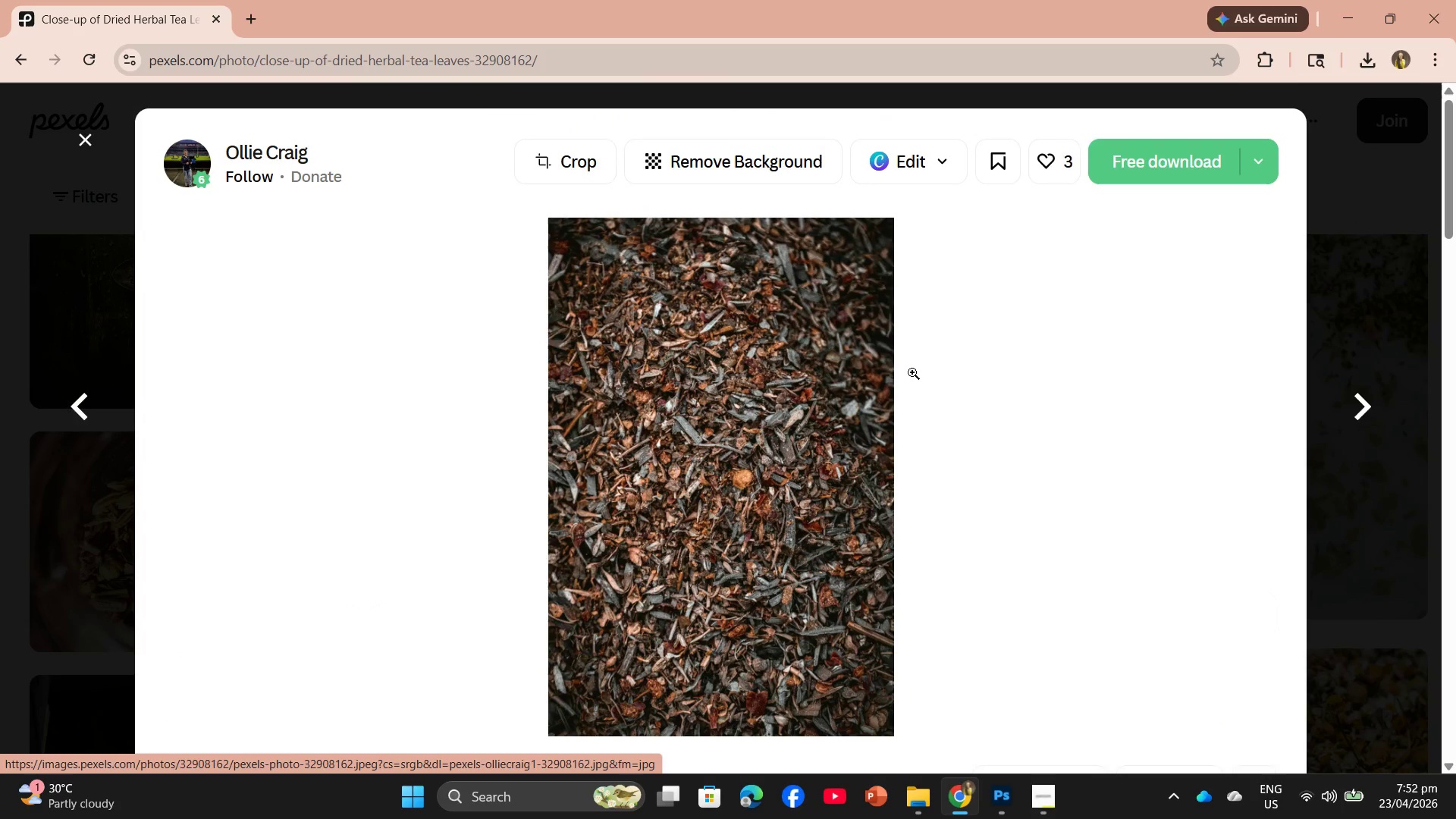 
left_click([1365, 56])
 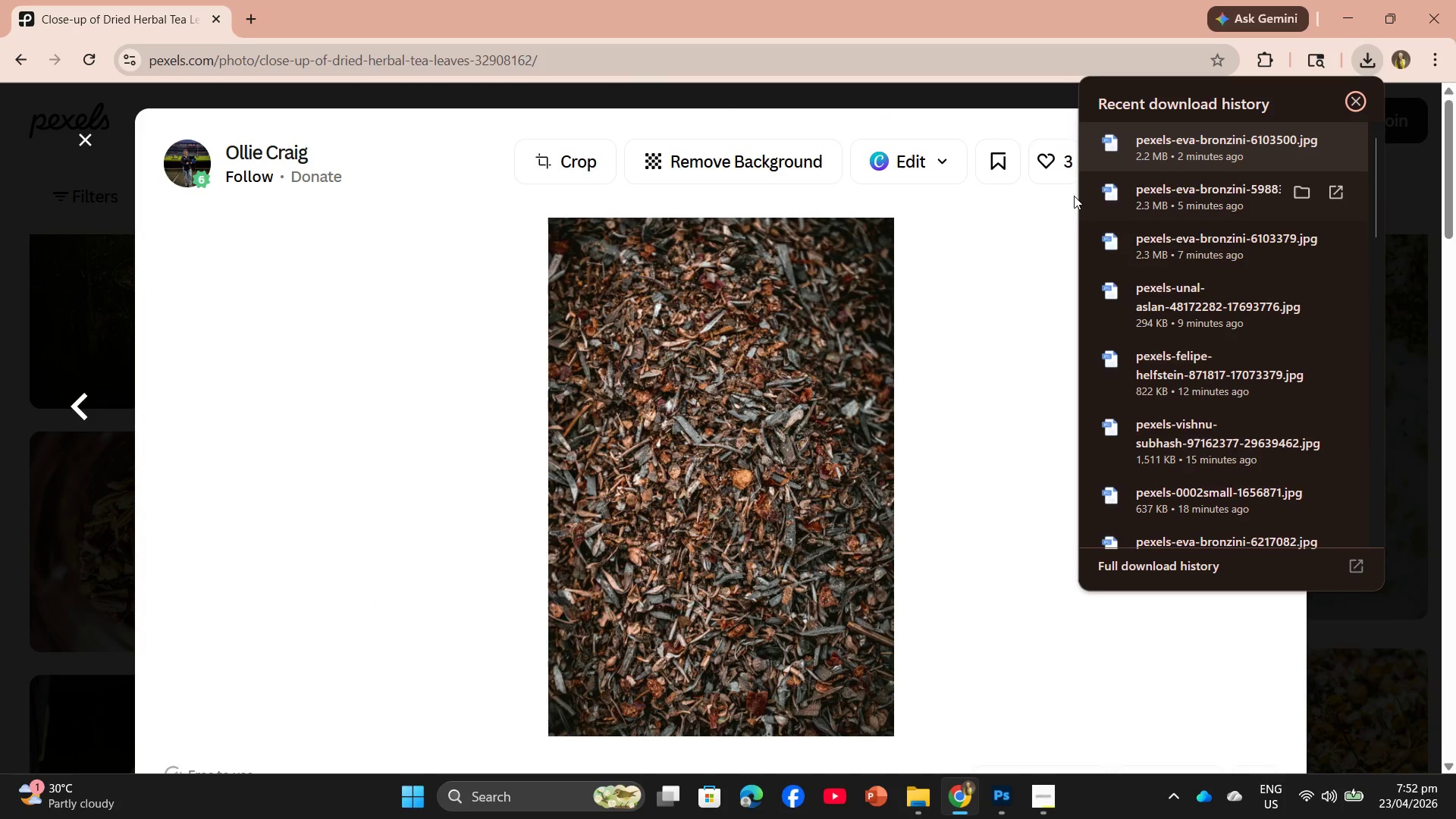 
left_click([1063, 210])
 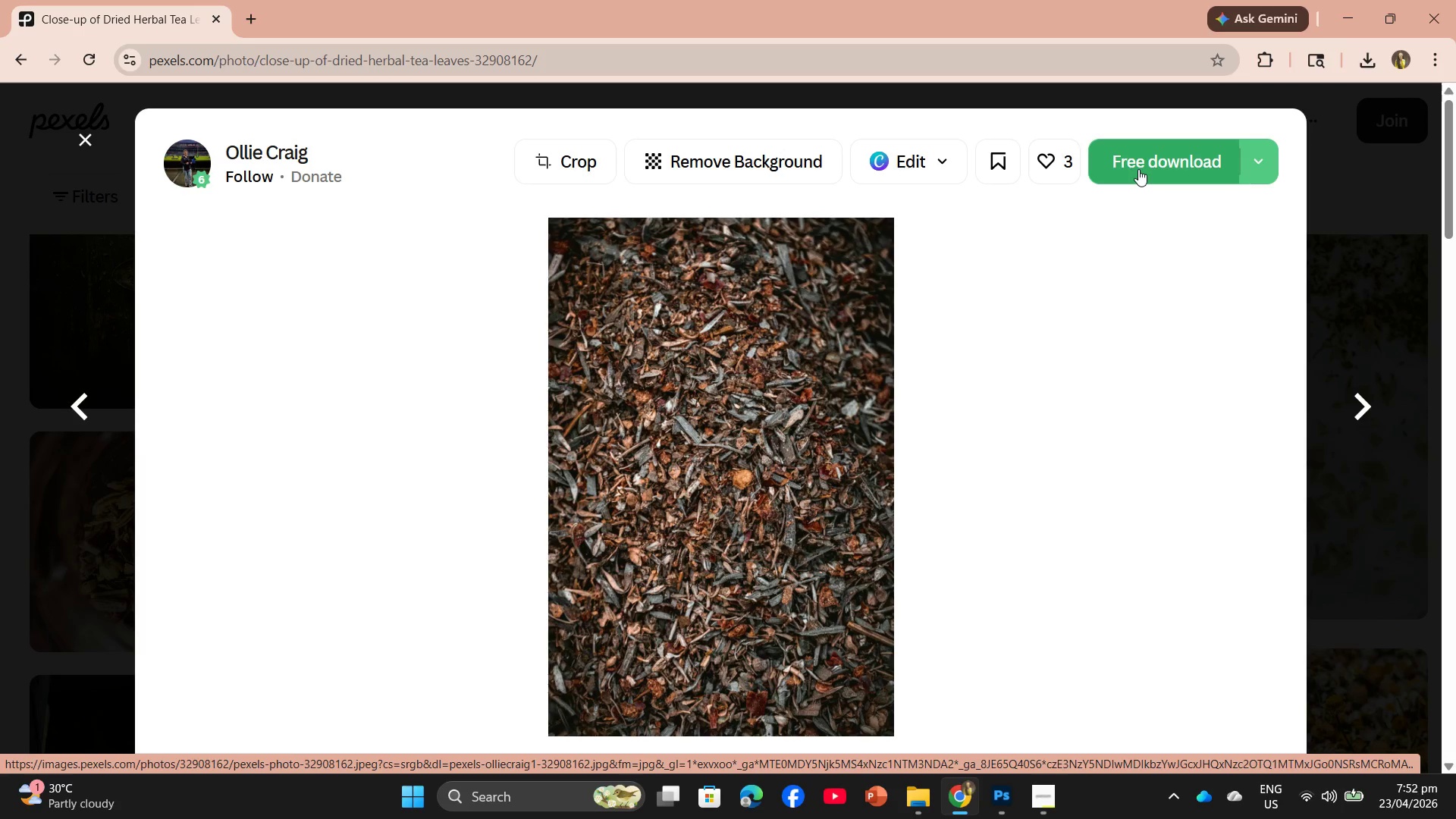 
wait(7.78)
 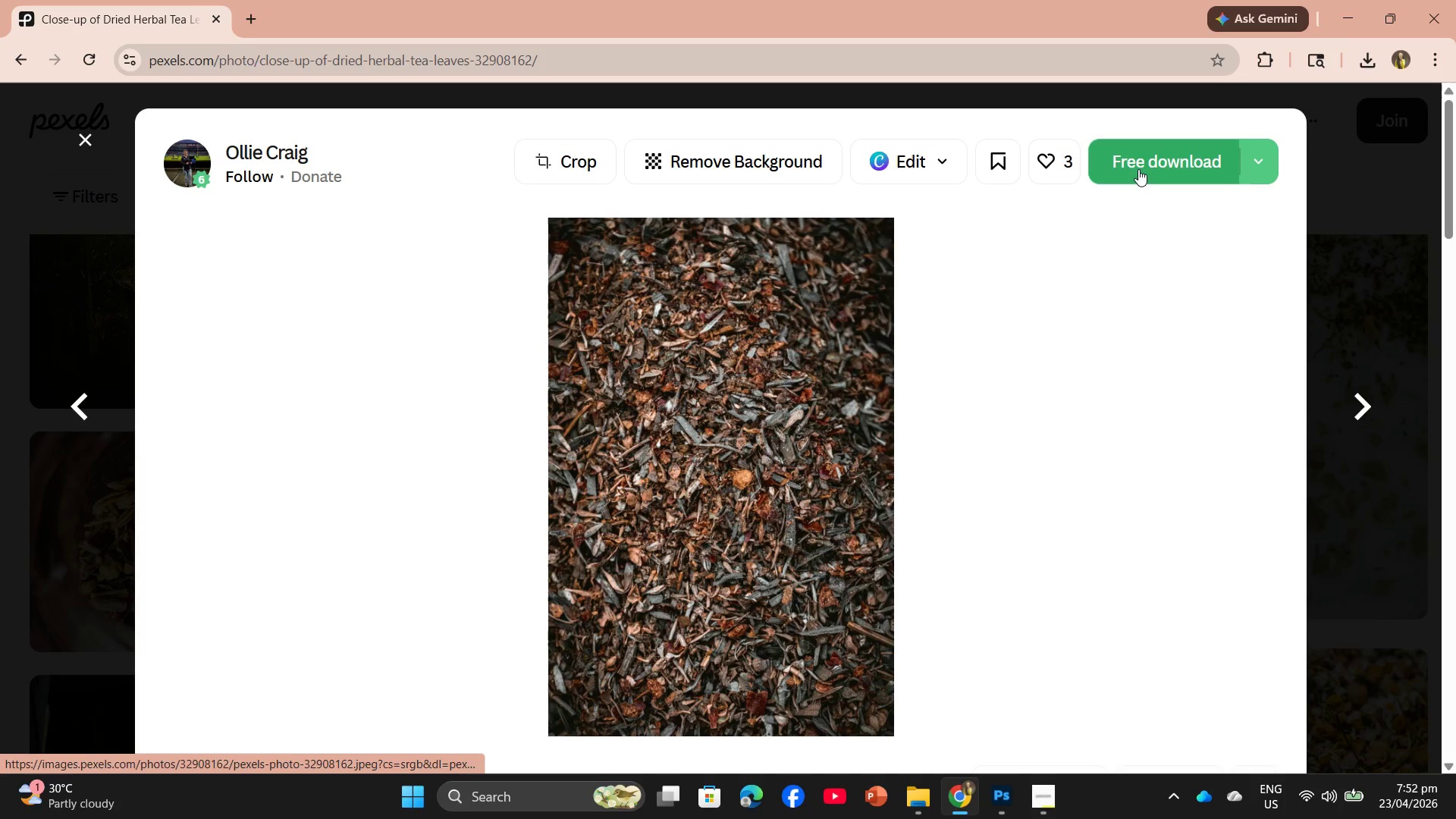 
left_click([1375, 66])
 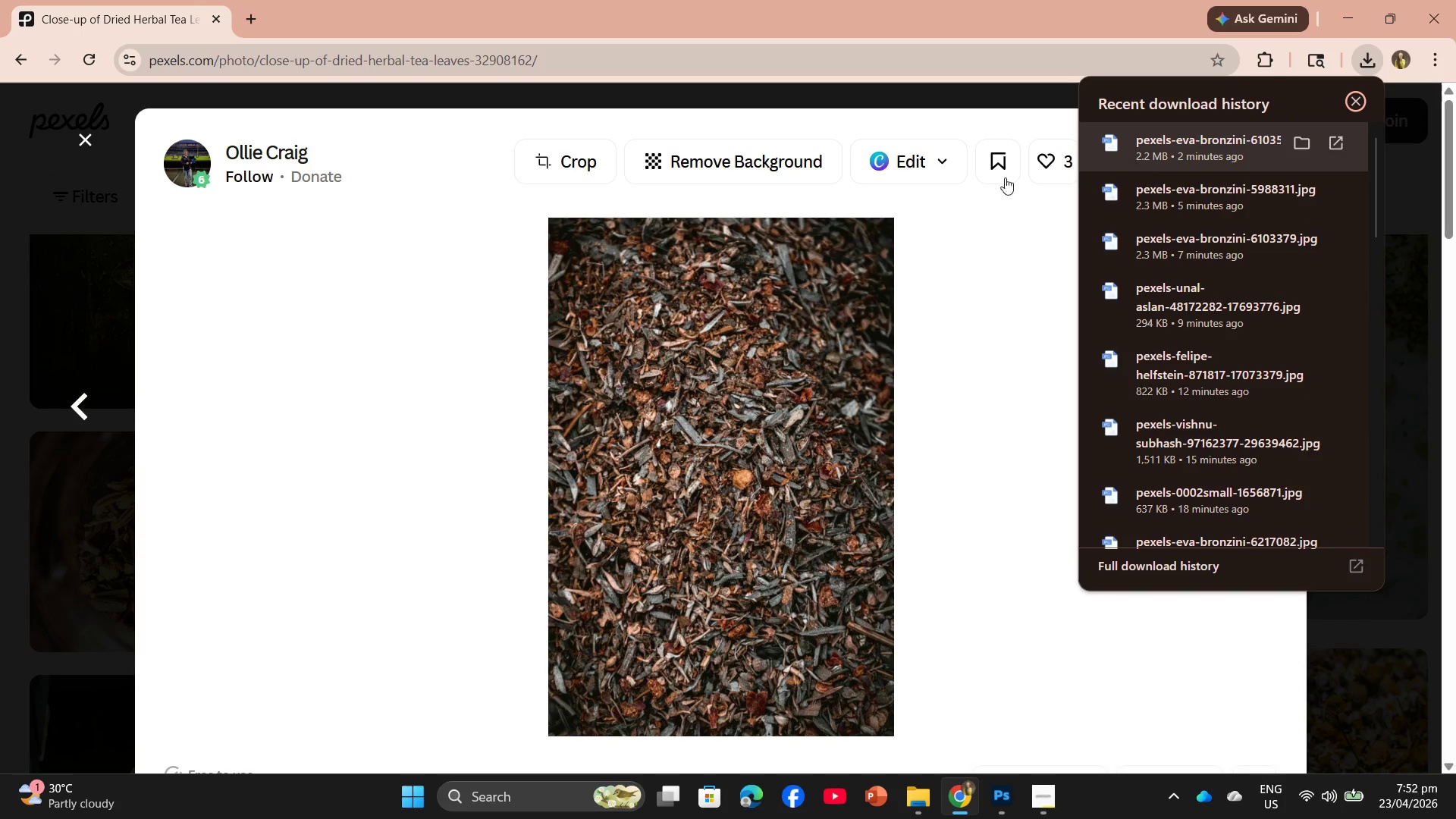 
left_click([1013, 249])
 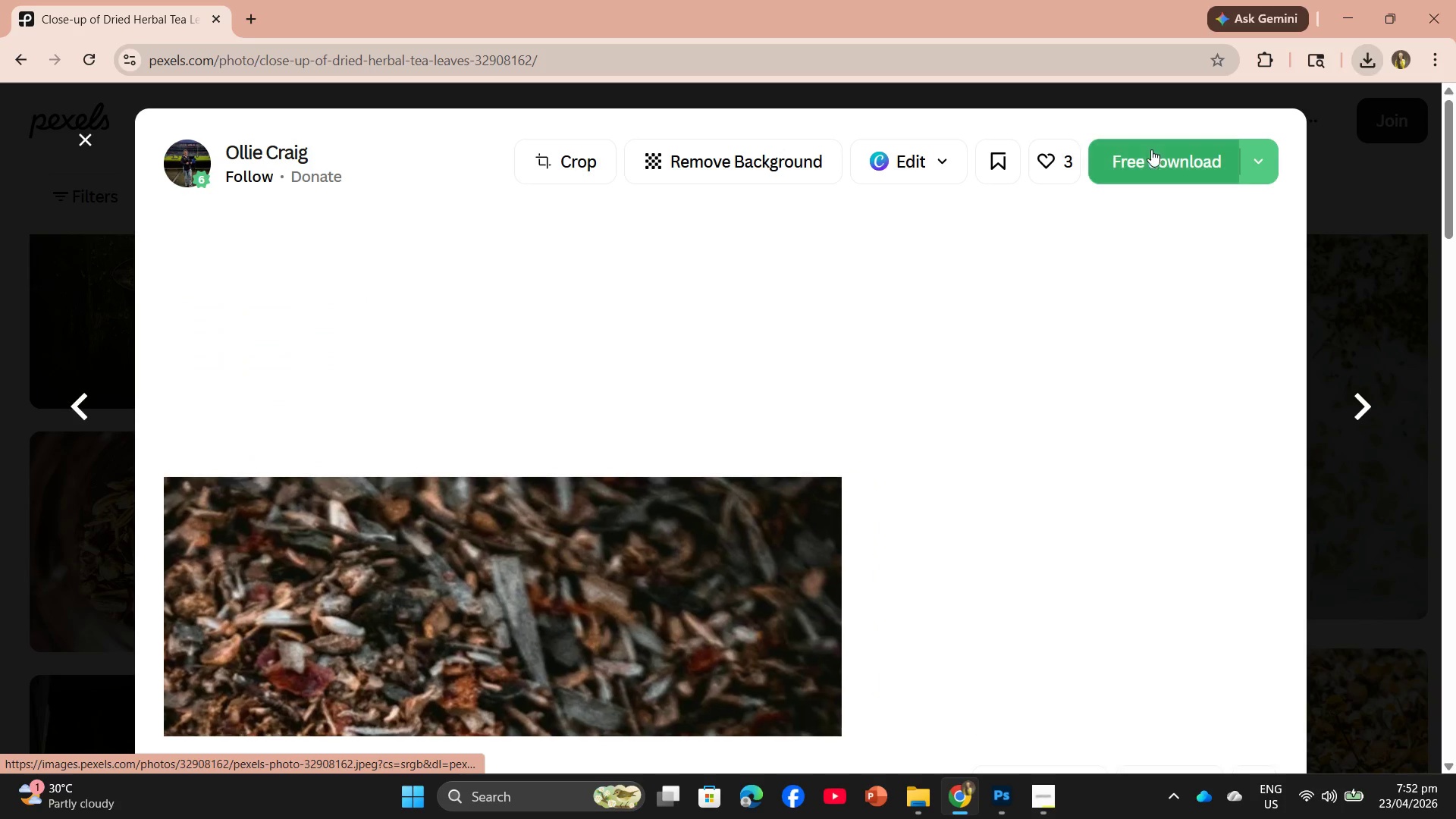 
left_click([1153, 158])
 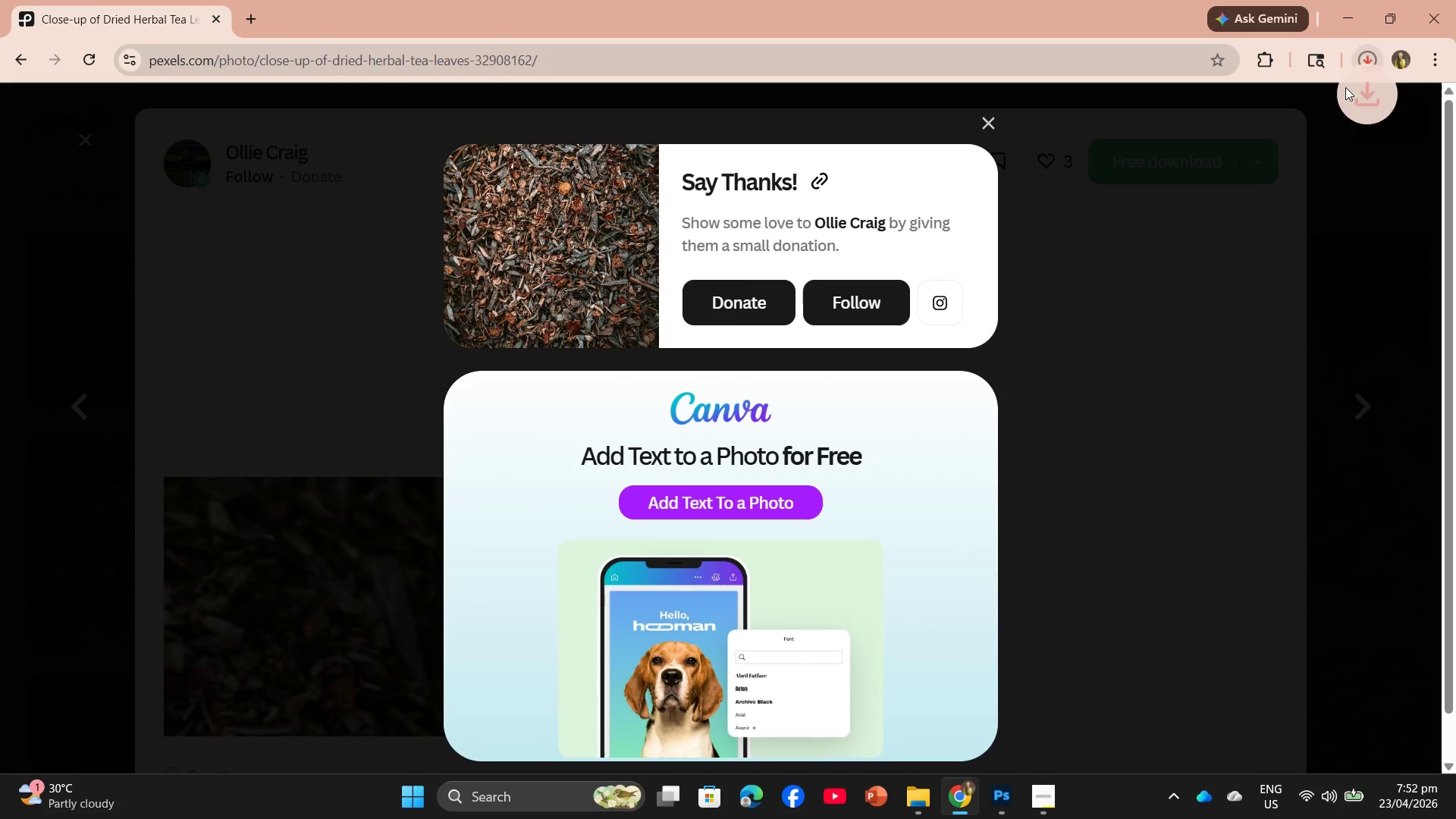 
left_click([1369, 64])
 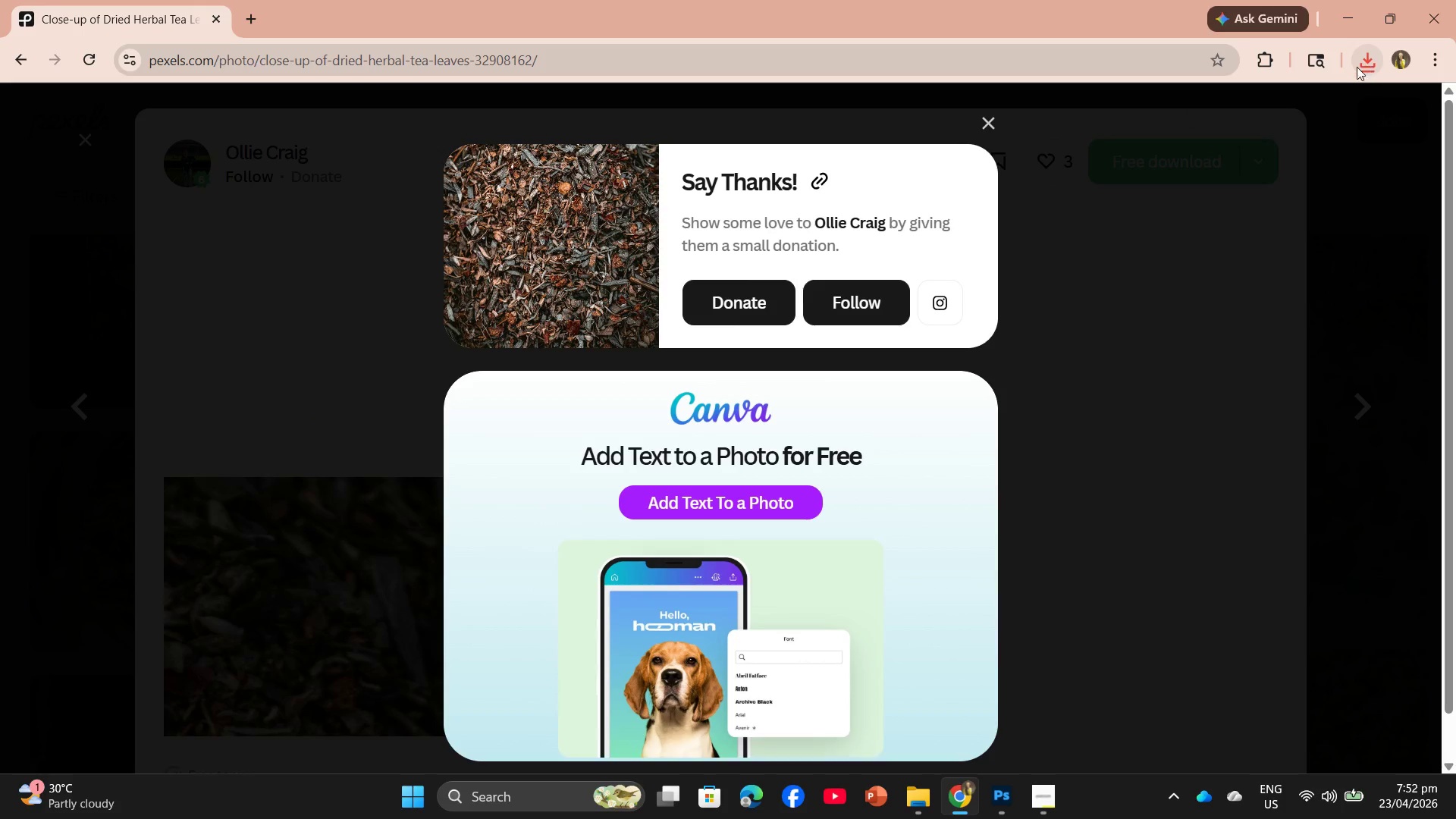 
left_click([1357, 67])
 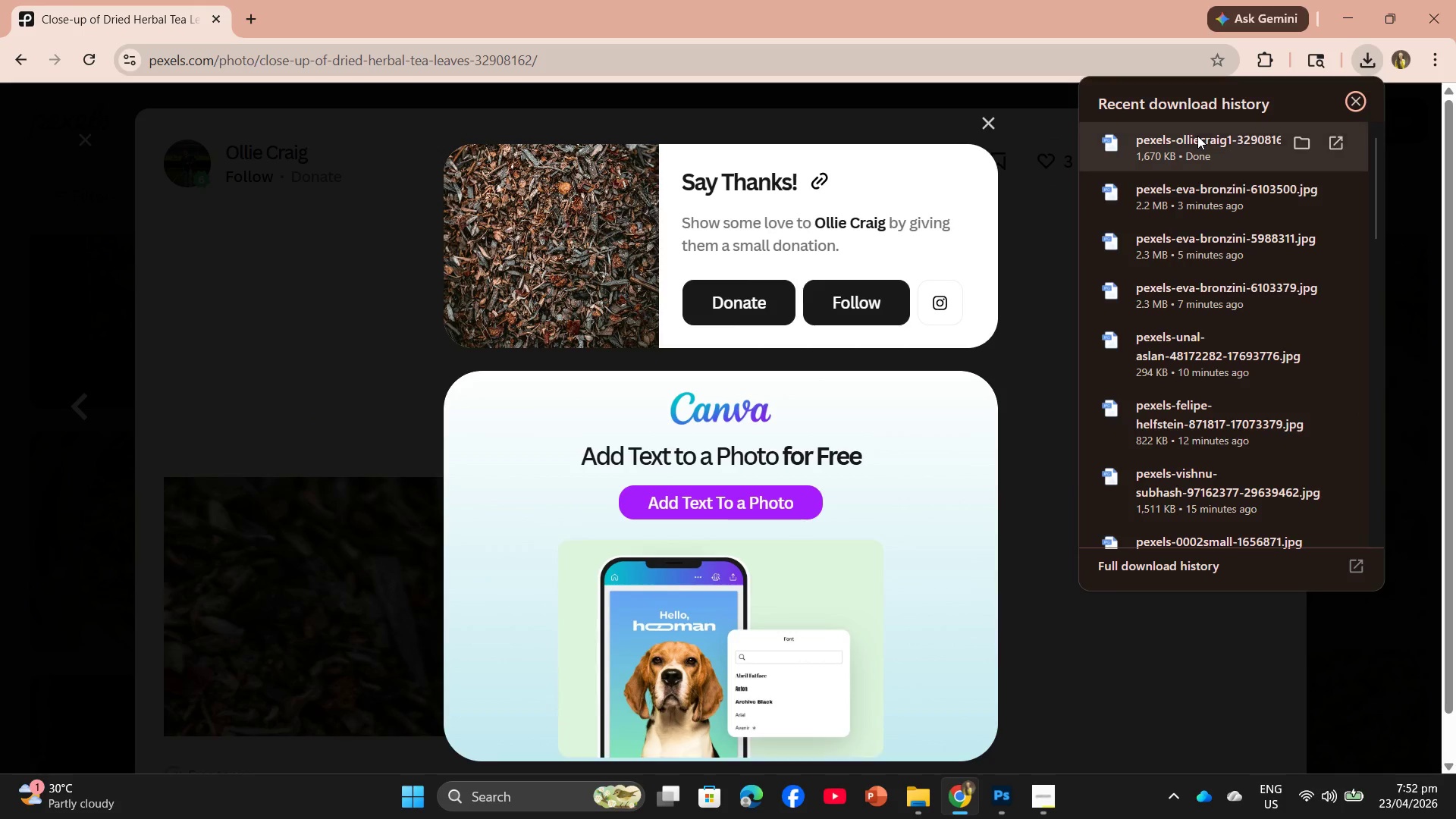 
left_click_drag(start_coordinate=[1197, 136], to_coordinate=[673, 491])
 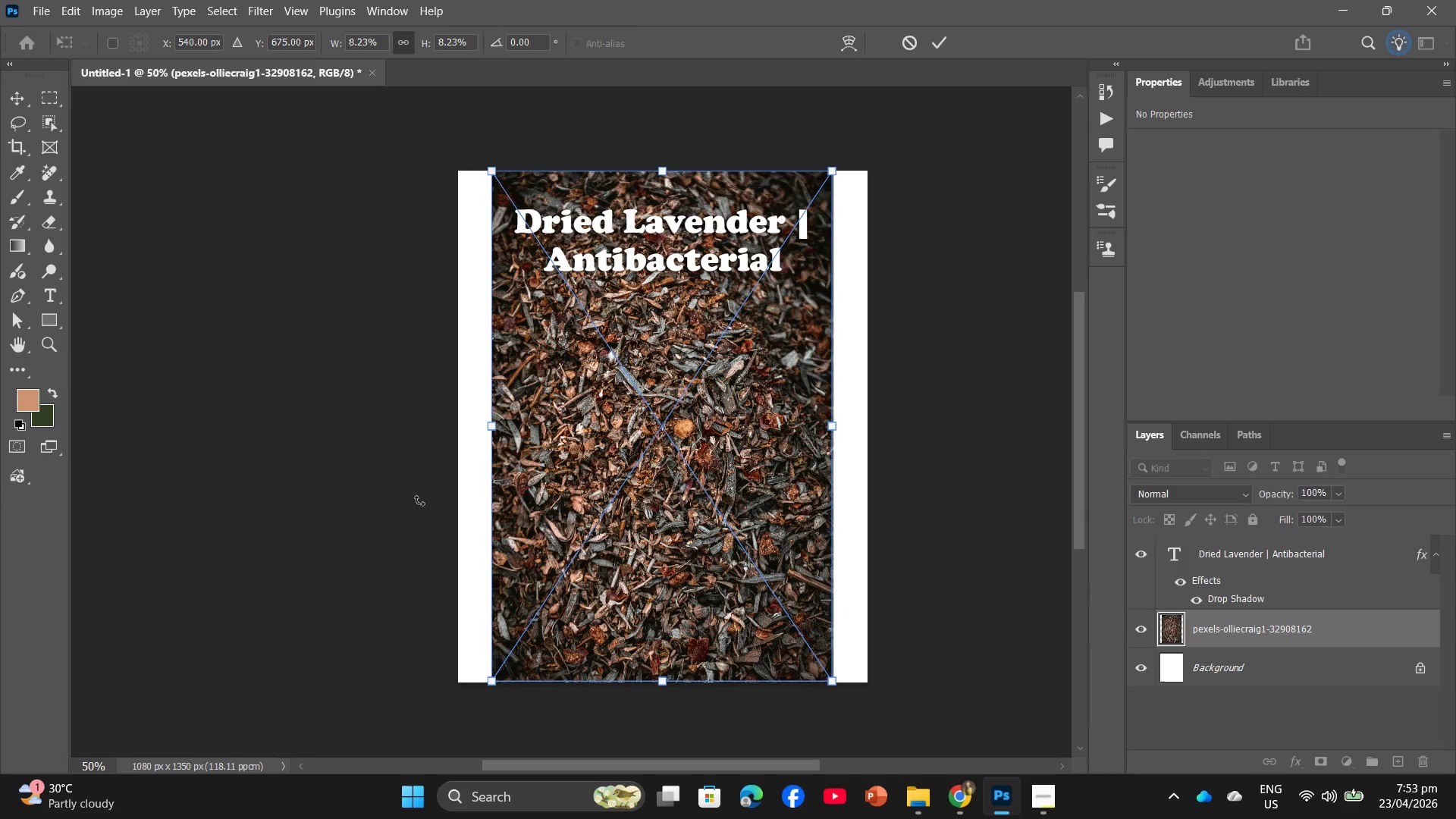 
left_click_drag(start_coordinate=[494, 427], to_coordinate=[463, 427])
 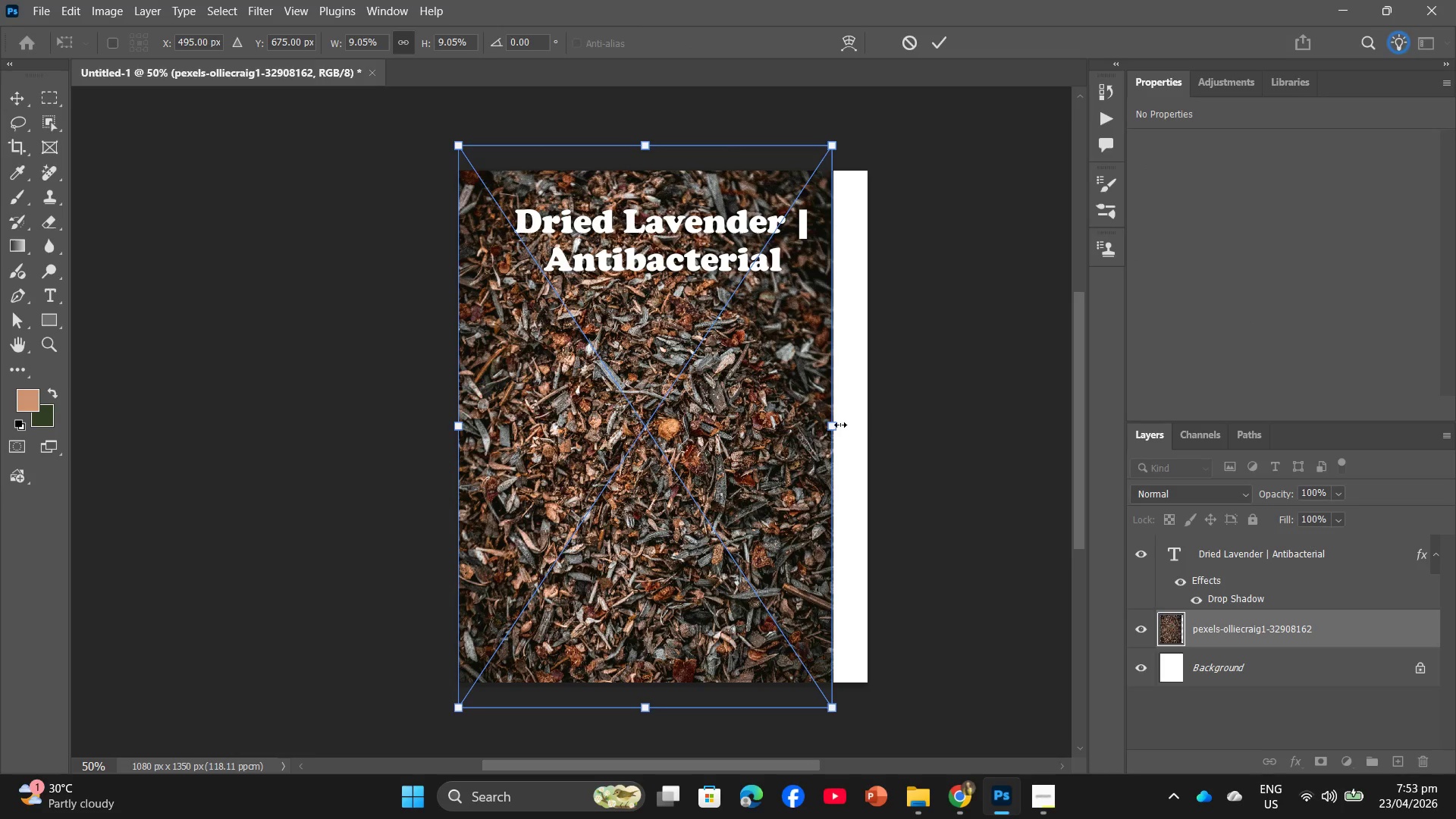 
left_click_drag(start_coordinate=[832, 428], to_coordinate=[863, 426])
 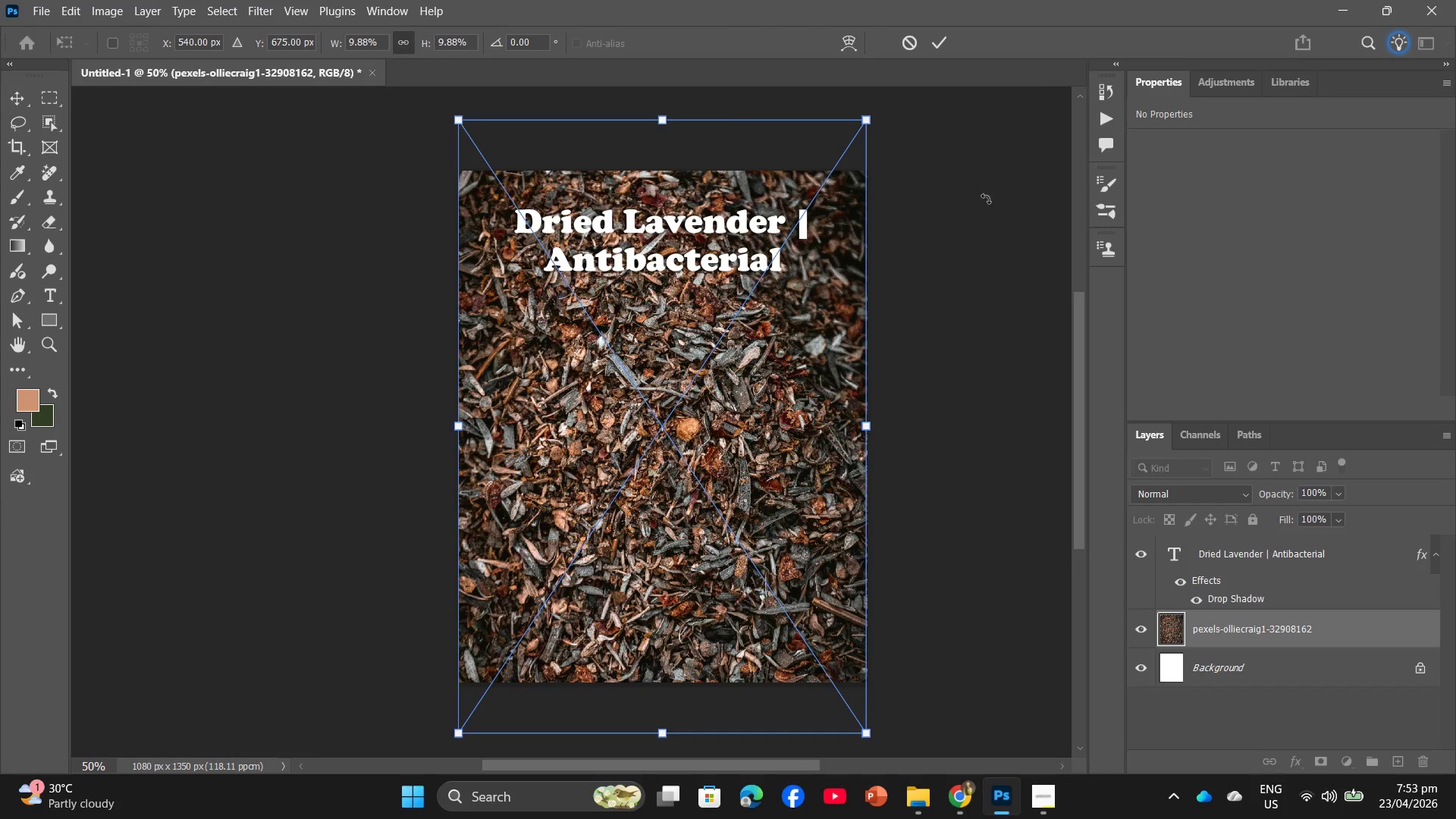 
left_click([935, 44])
 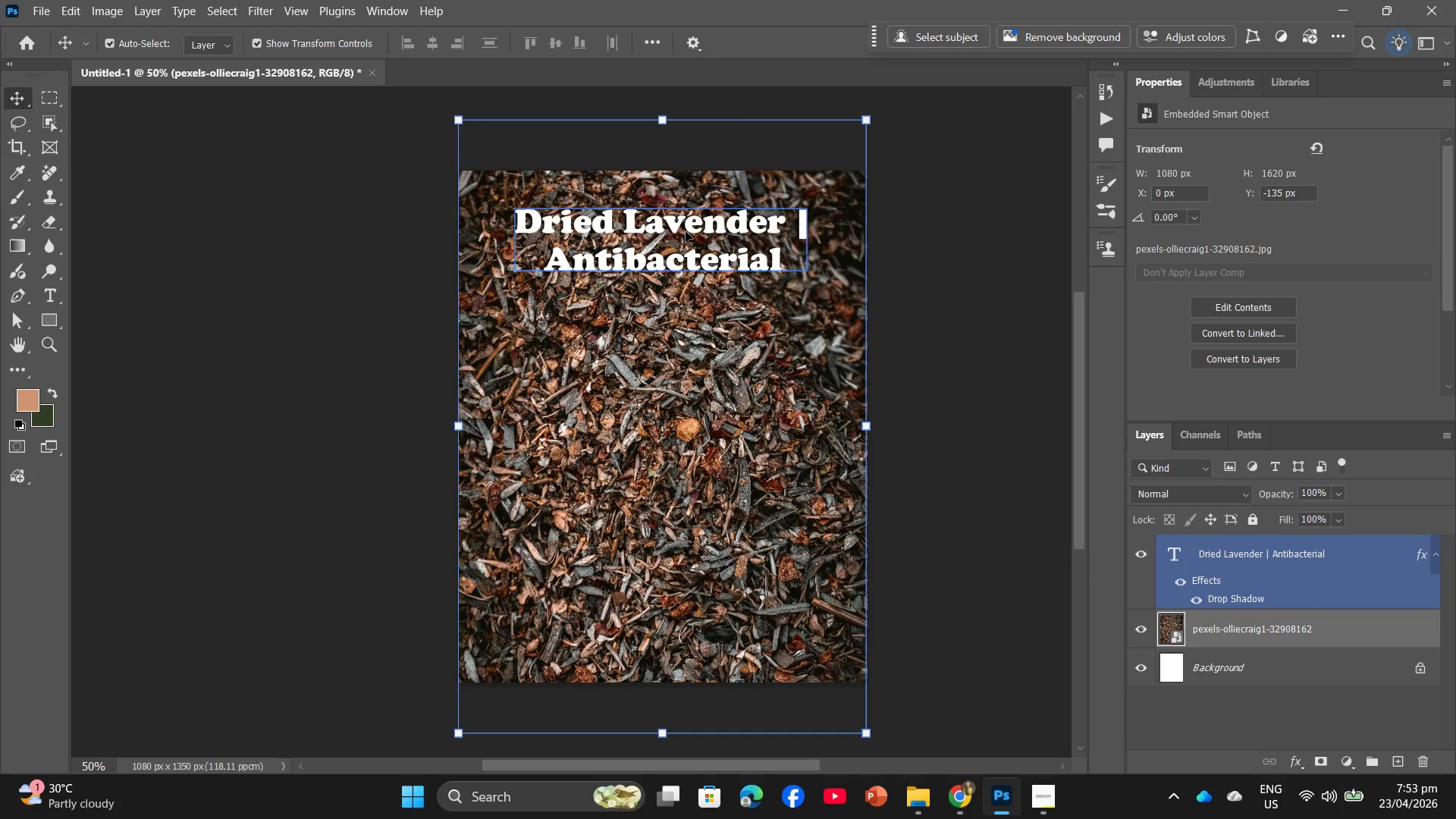 
double_click([686, 229])
 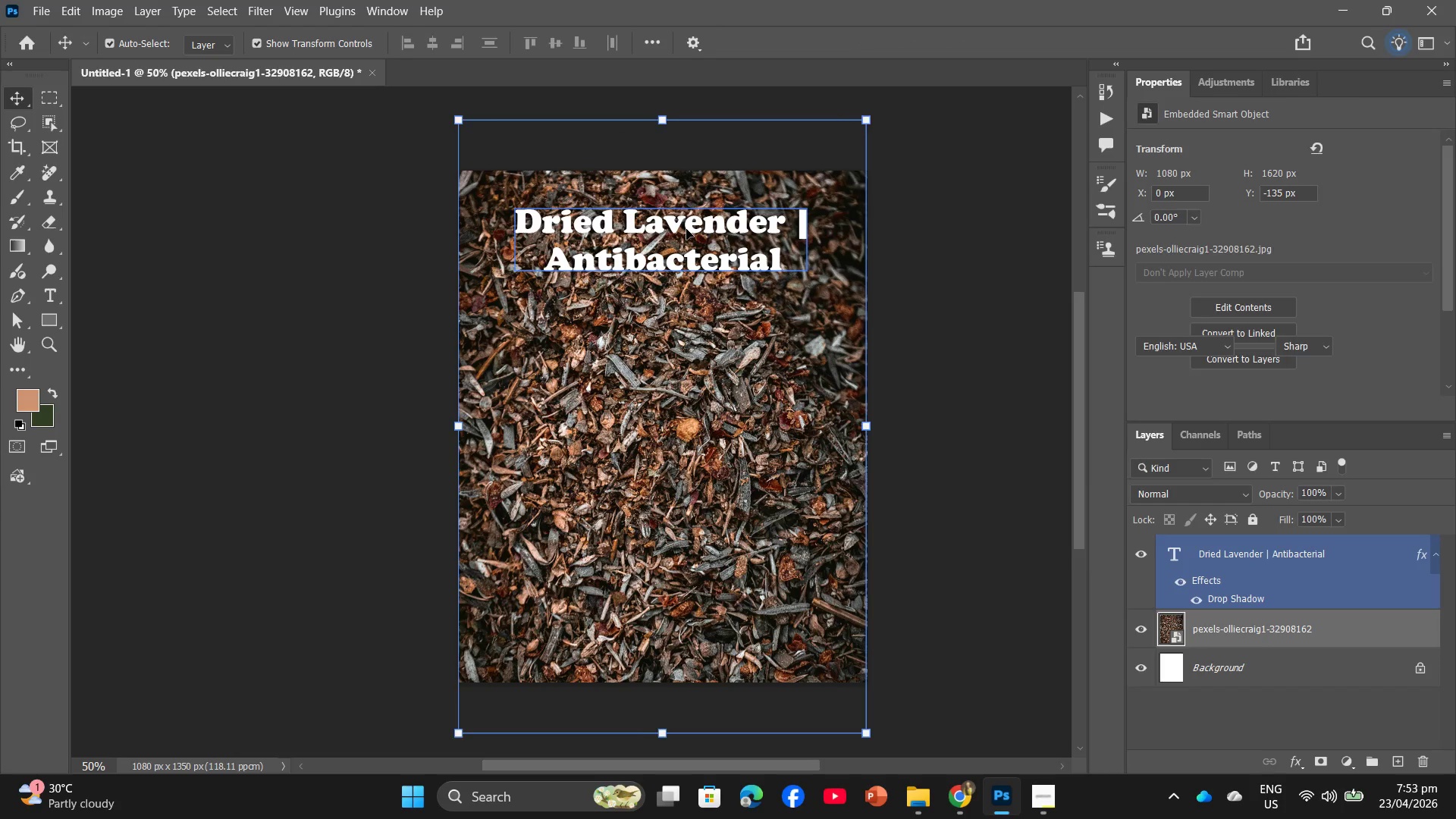 
triple_click([686, 229])
 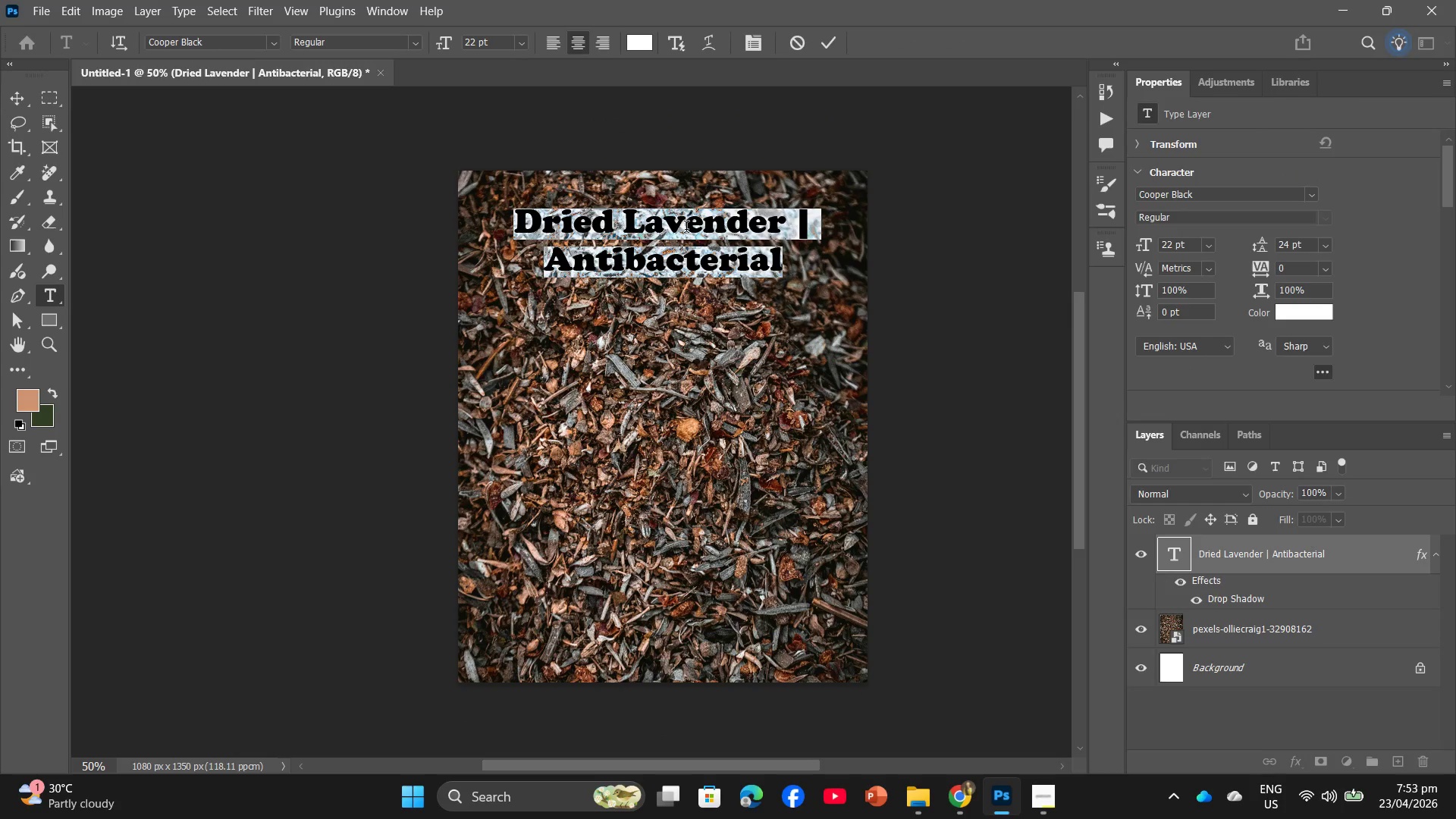 
type(Dried Tea Leaves |)
 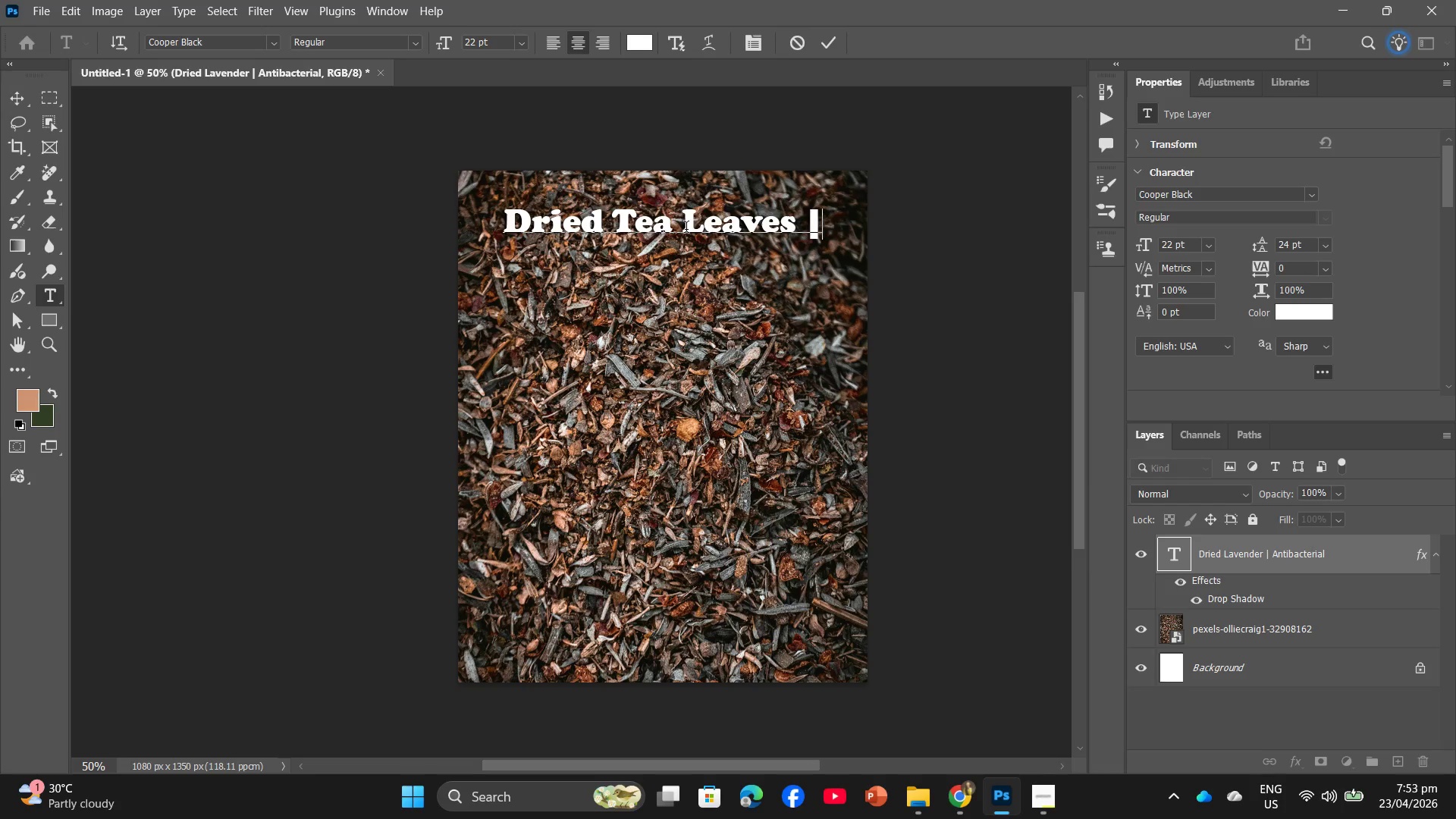 
key(Enter)
 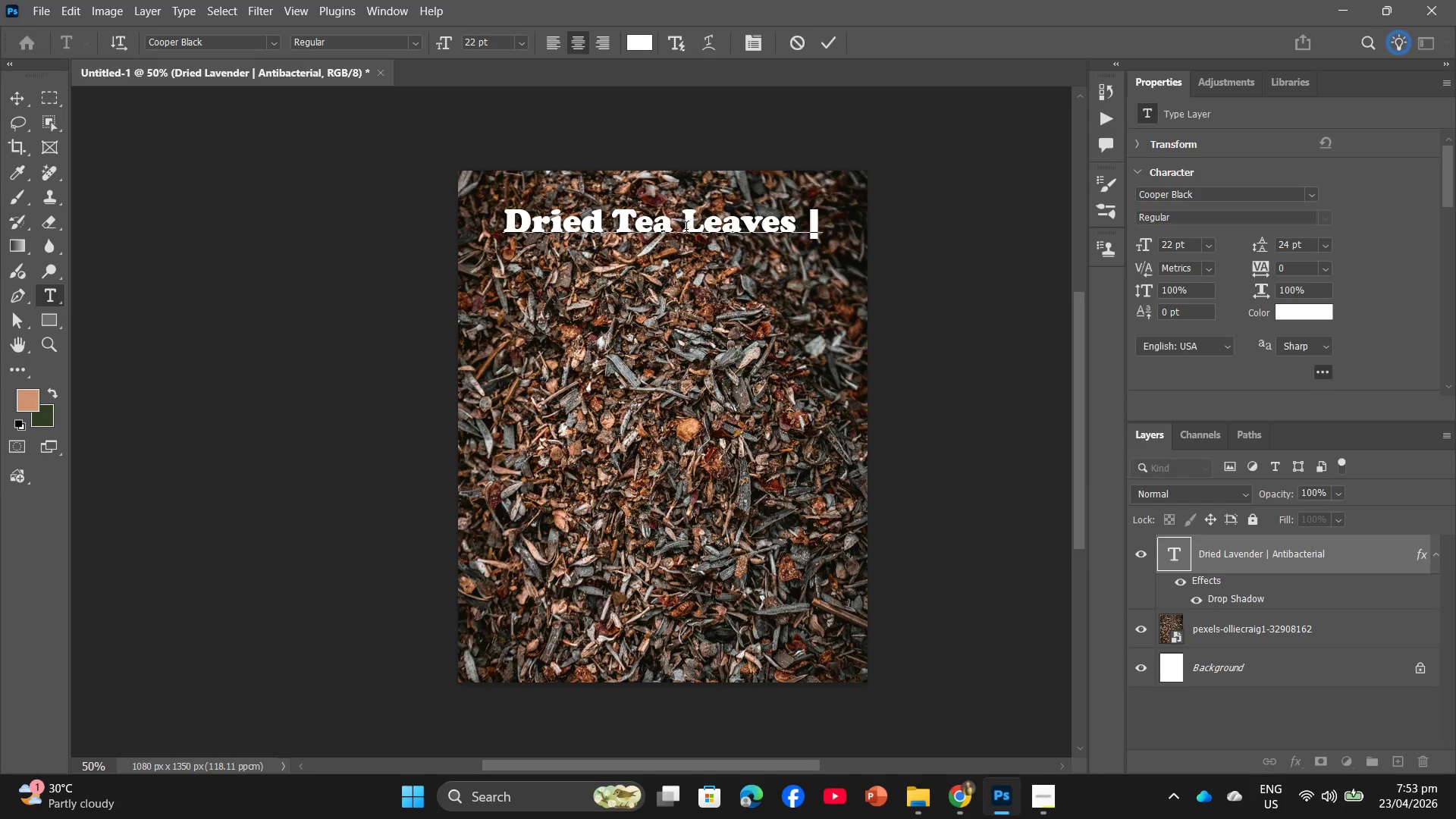 
type(Antioxidants)
 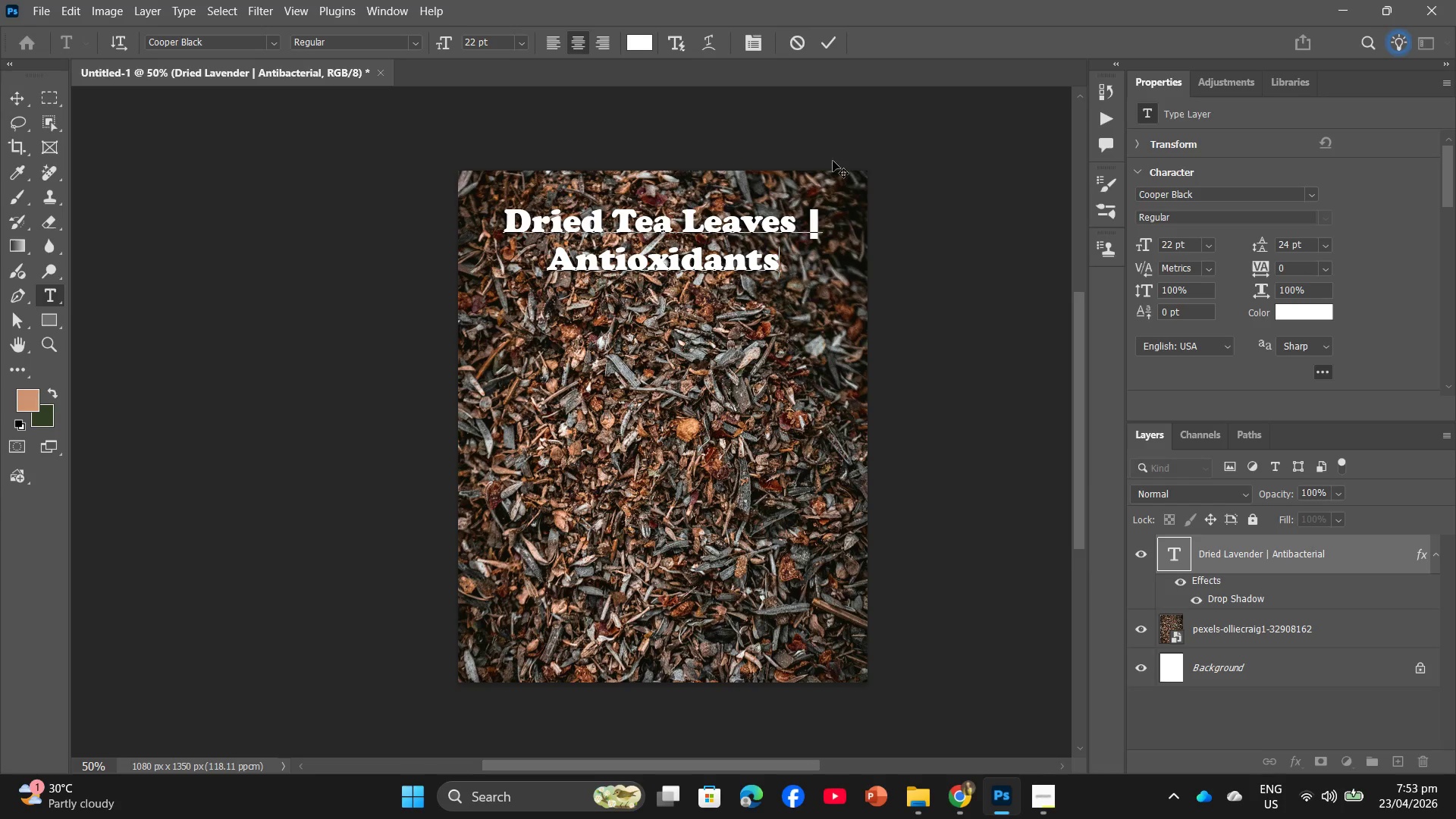 
left_click([833, 43])
 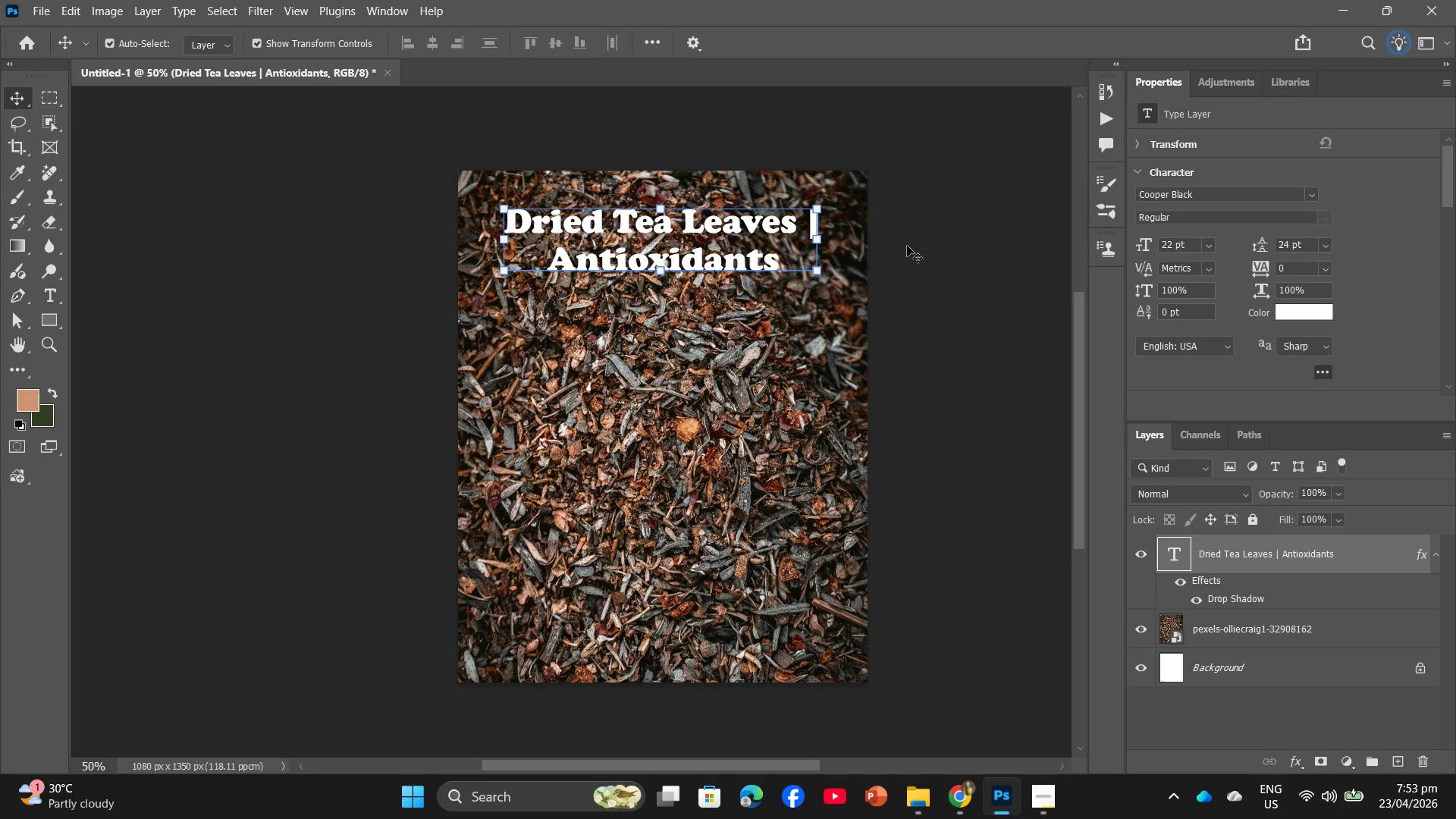 
left_click([930, 250])
 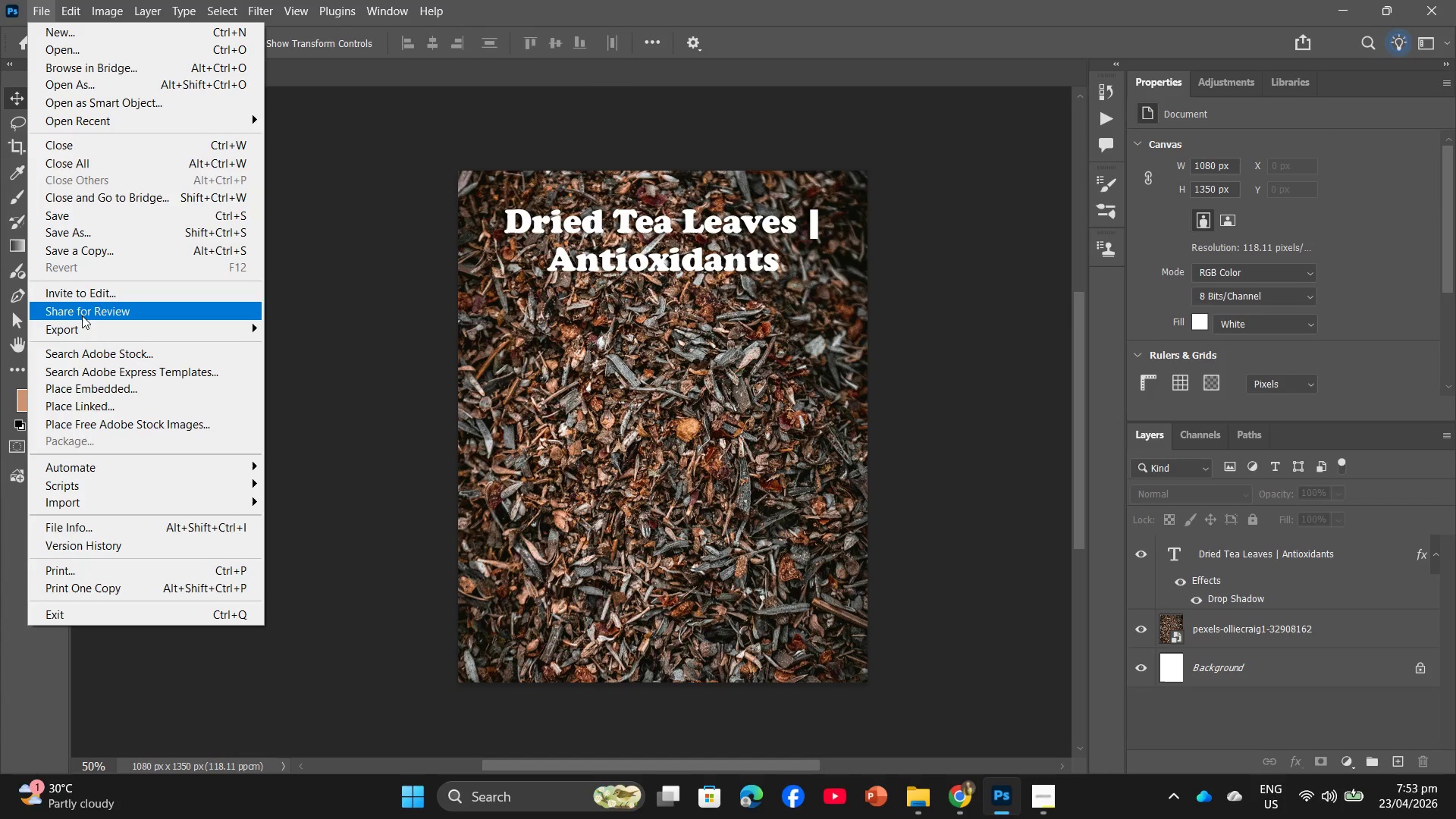 
left_click([100, 331])
 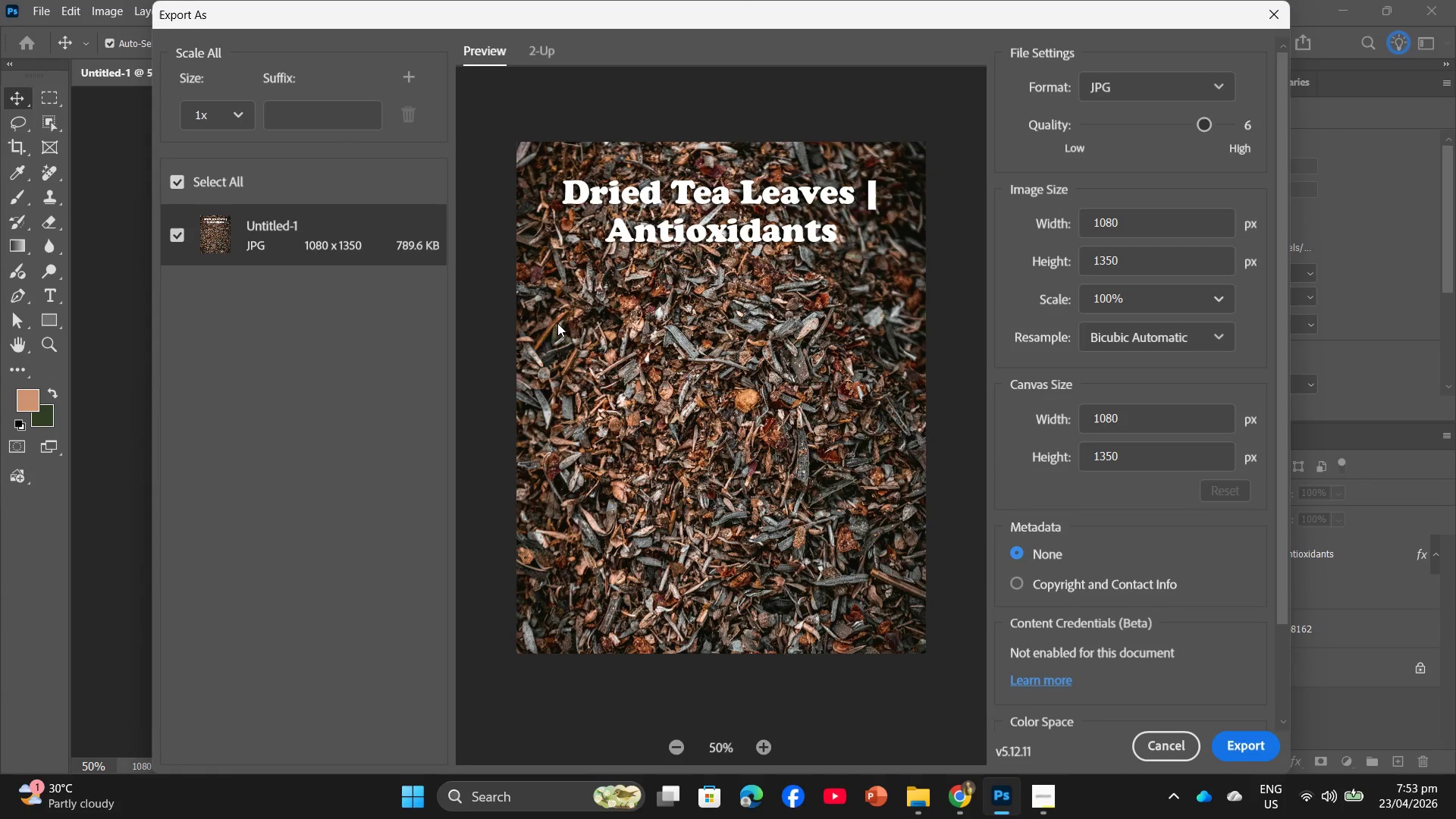 
left_click([1239, 746])
 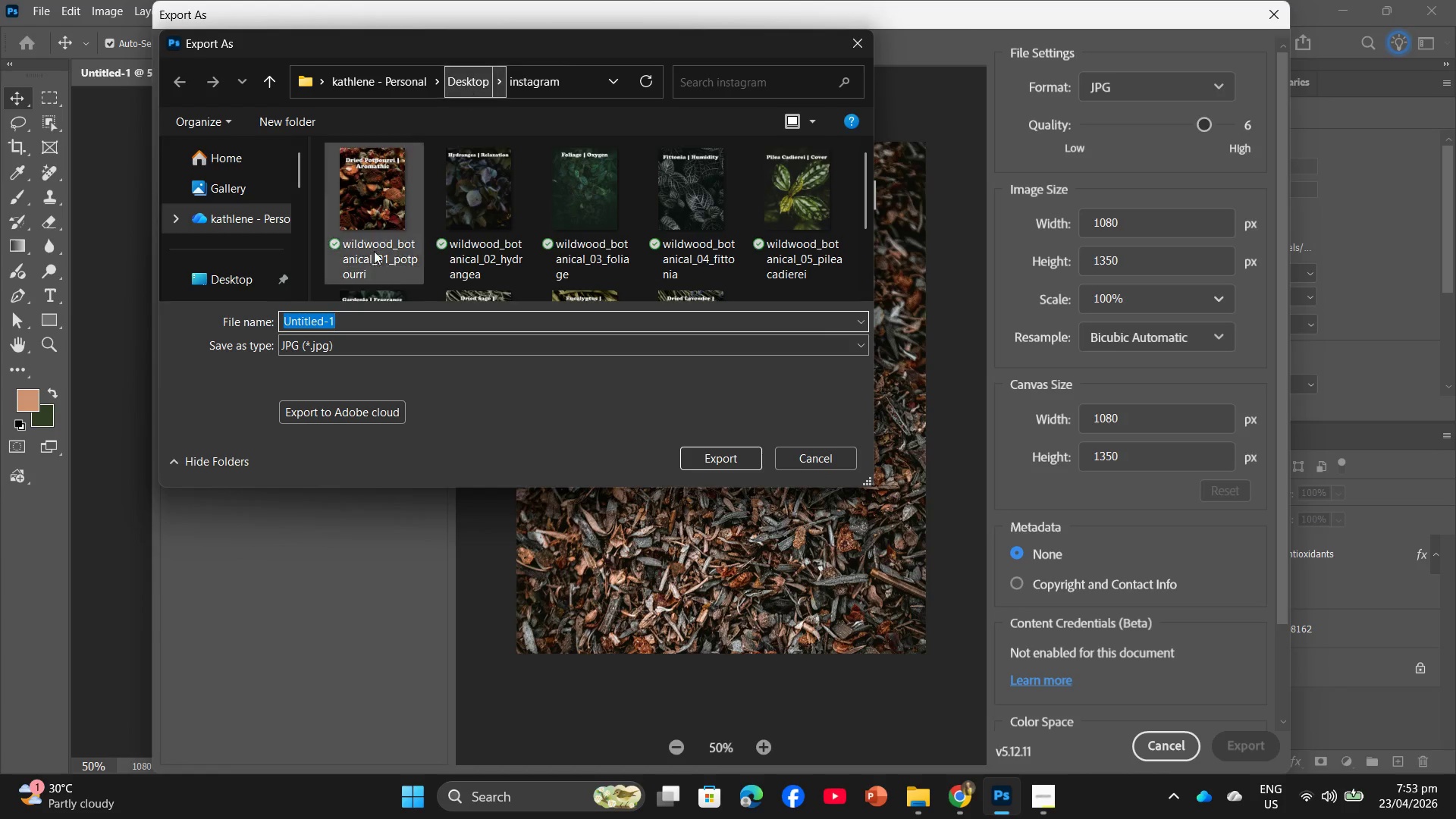 
key(Control+V)
 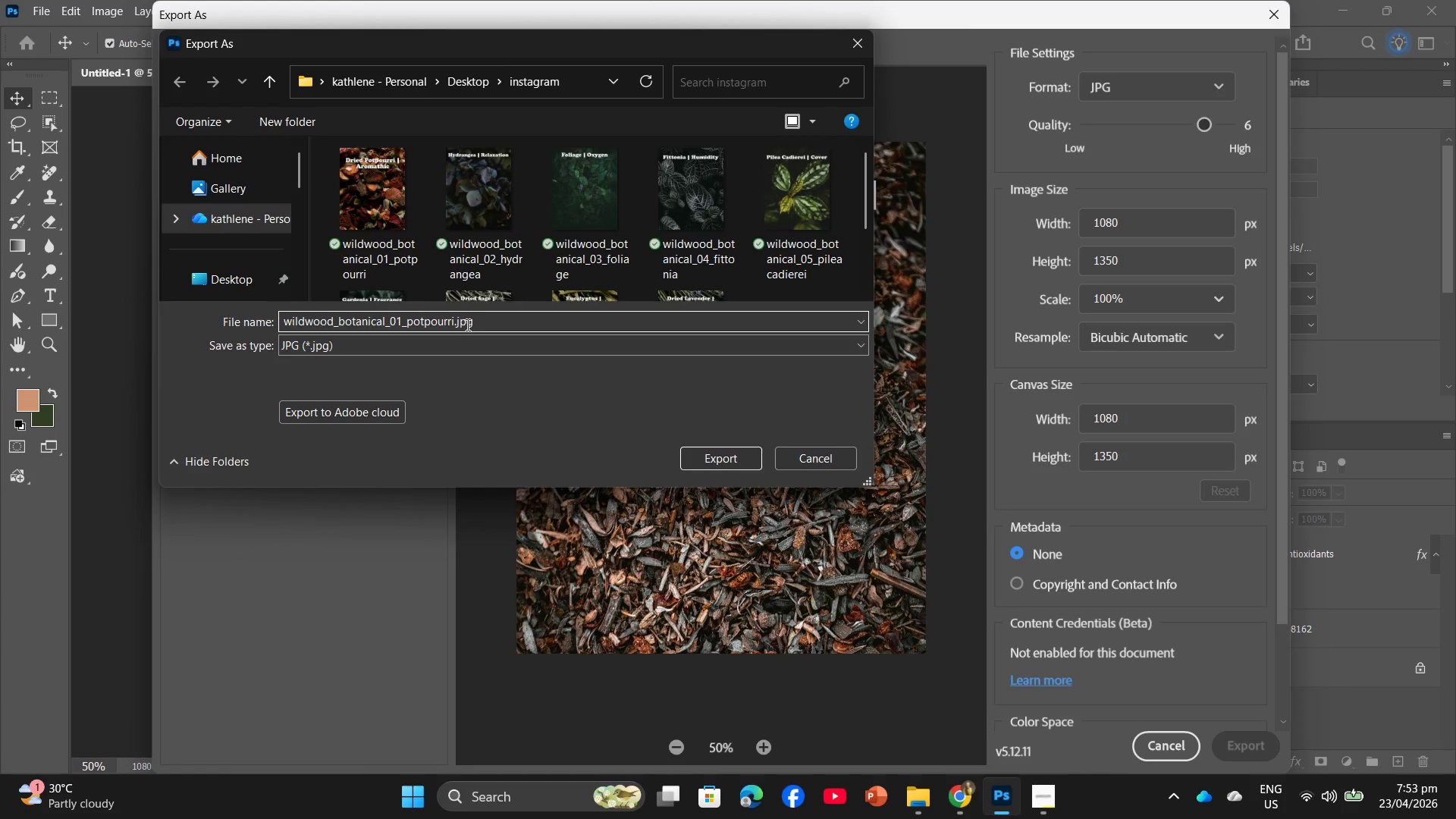 
hold_key(key=ArrowLeft, duration=0.61)
 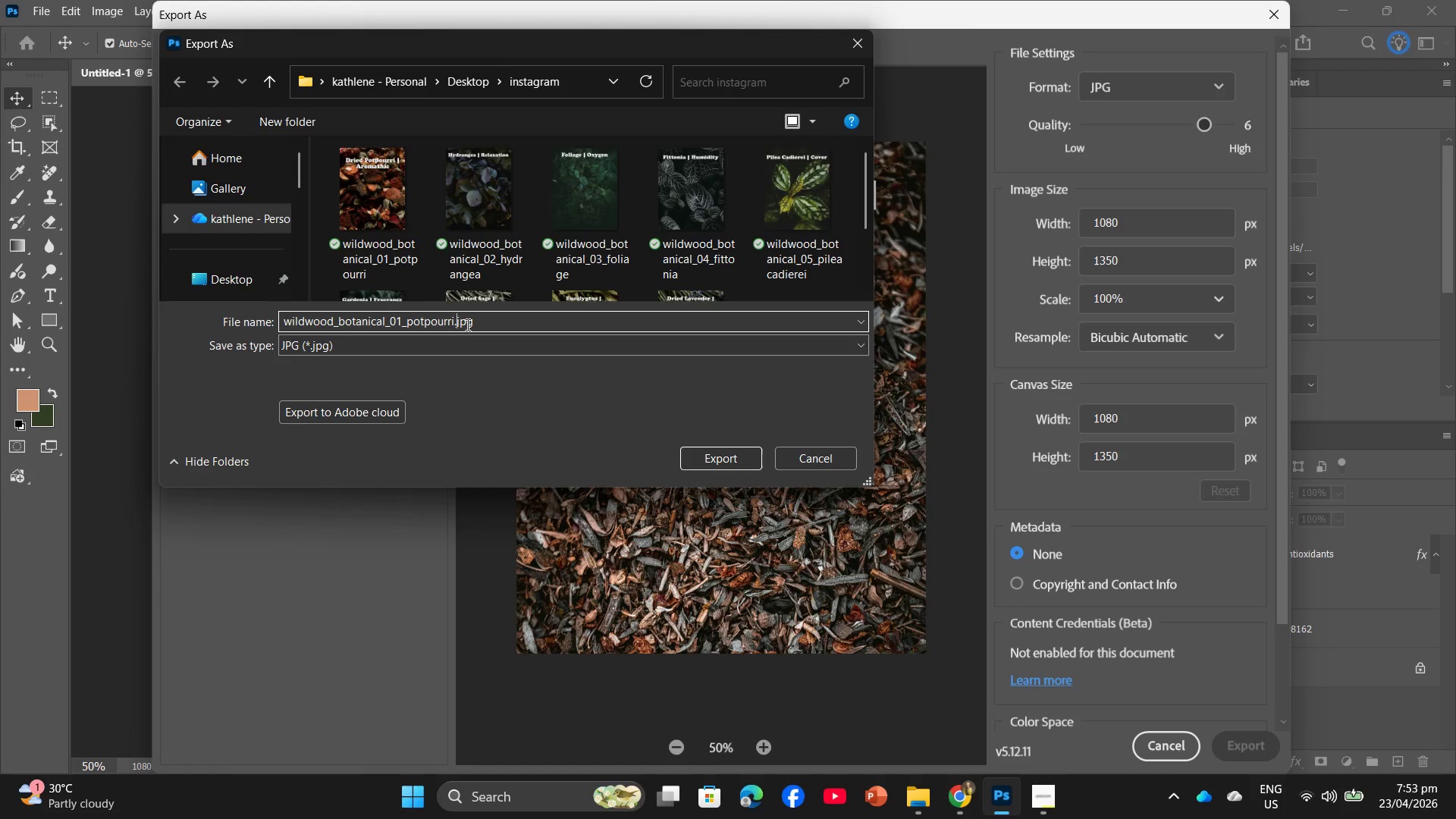 
key(ArrowLeft)
 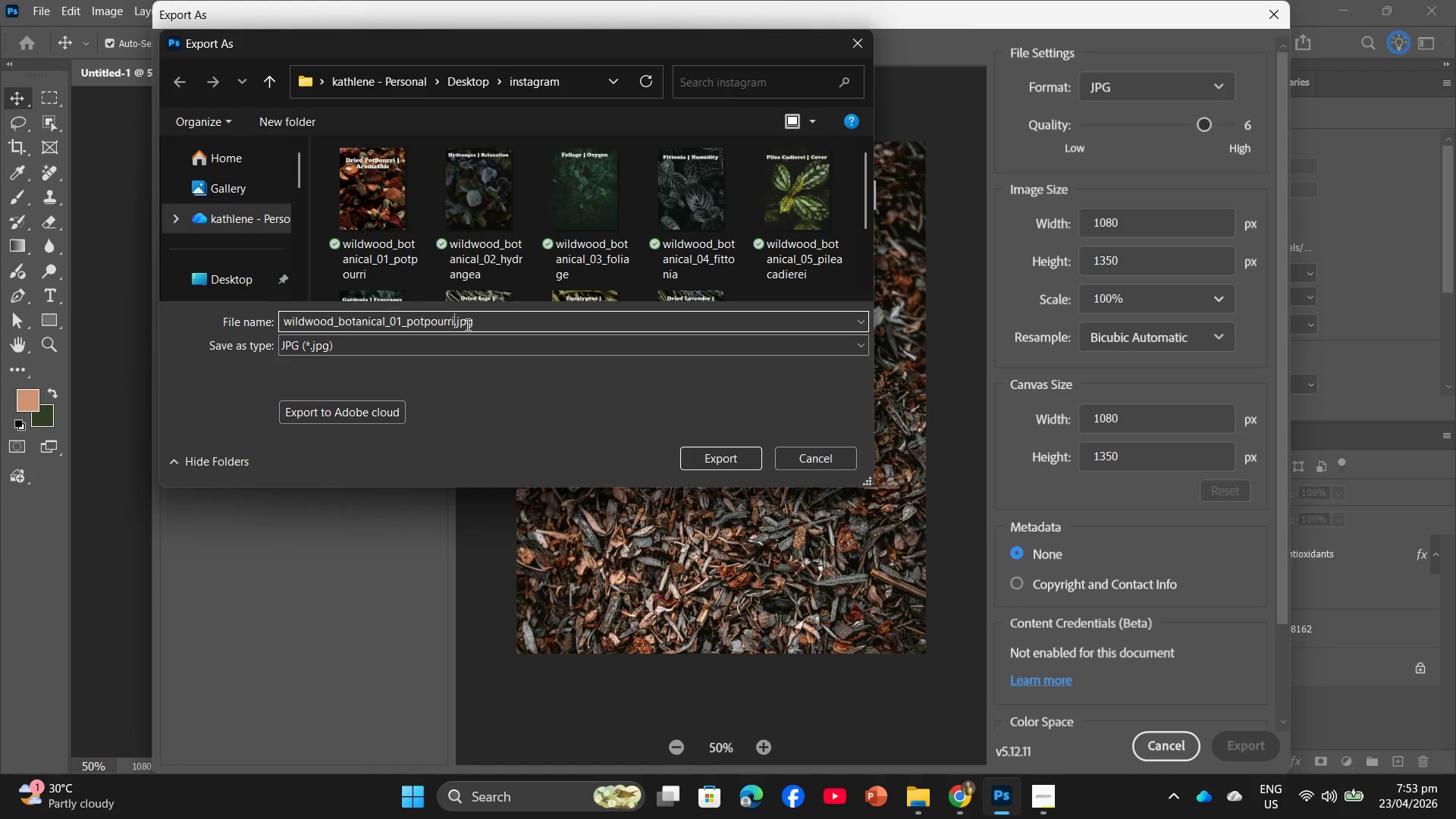 
key(Backspace)
key(Backspace)
key(Backspace)
key(Backspace)
key(Backspace)
key(Backspace)
key(Backspace)
key(Backspace)
key(Backspace)
type(driedtealev)
key(Backspace)
type(aves)
 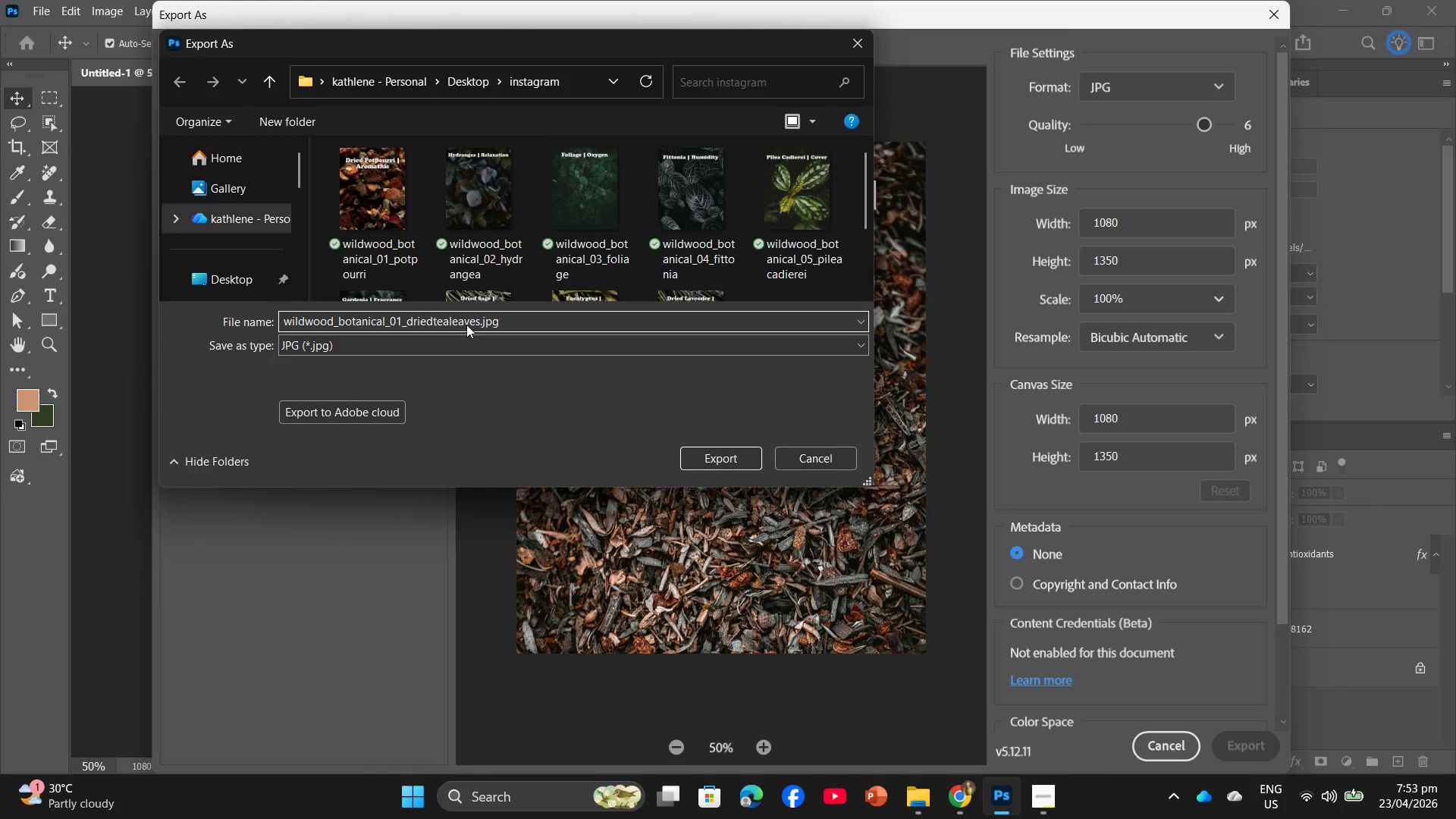 
hold_key(key=ArrowLeft, duration=0.91)
 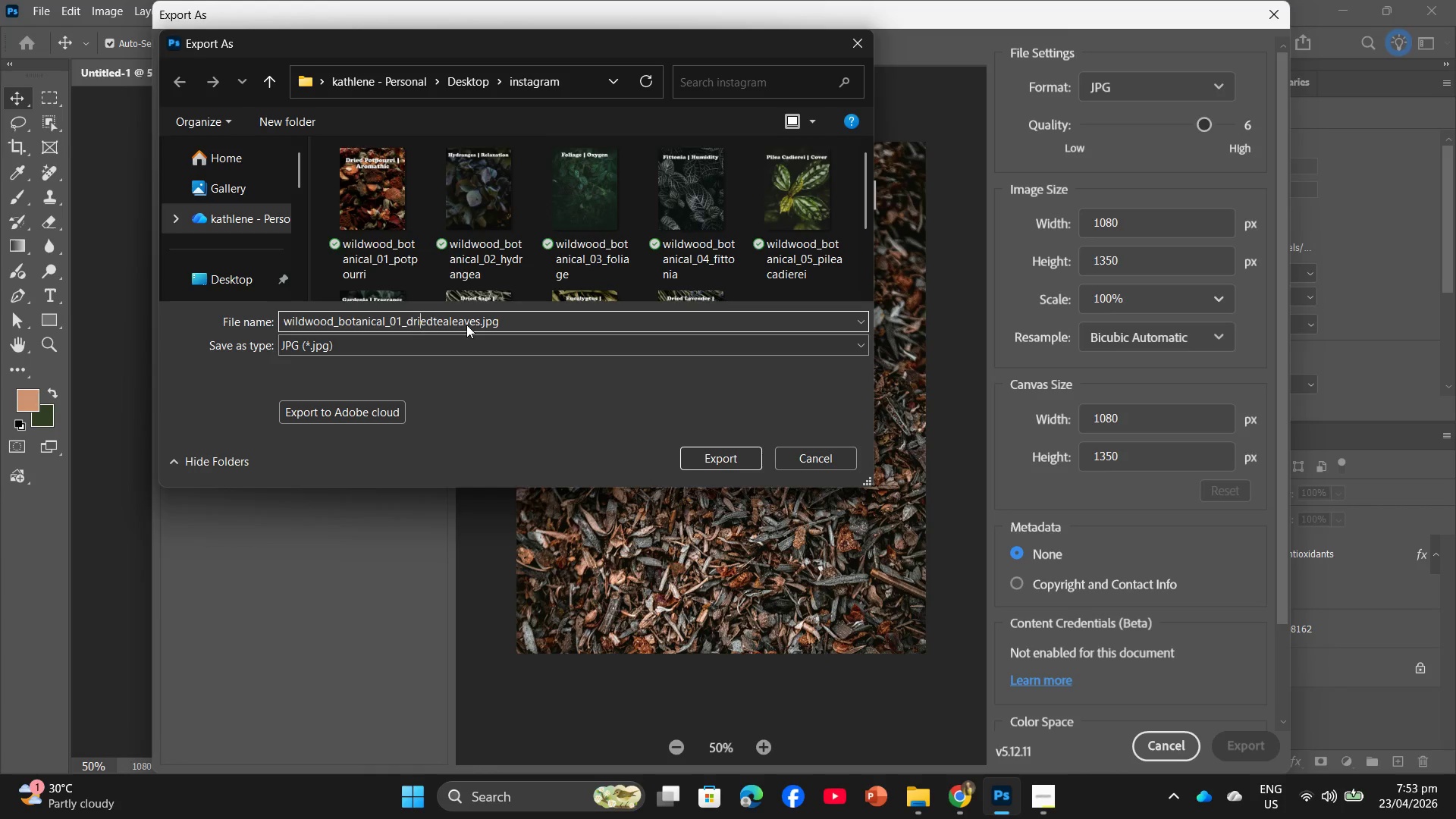 
key(ArrowLeft)
 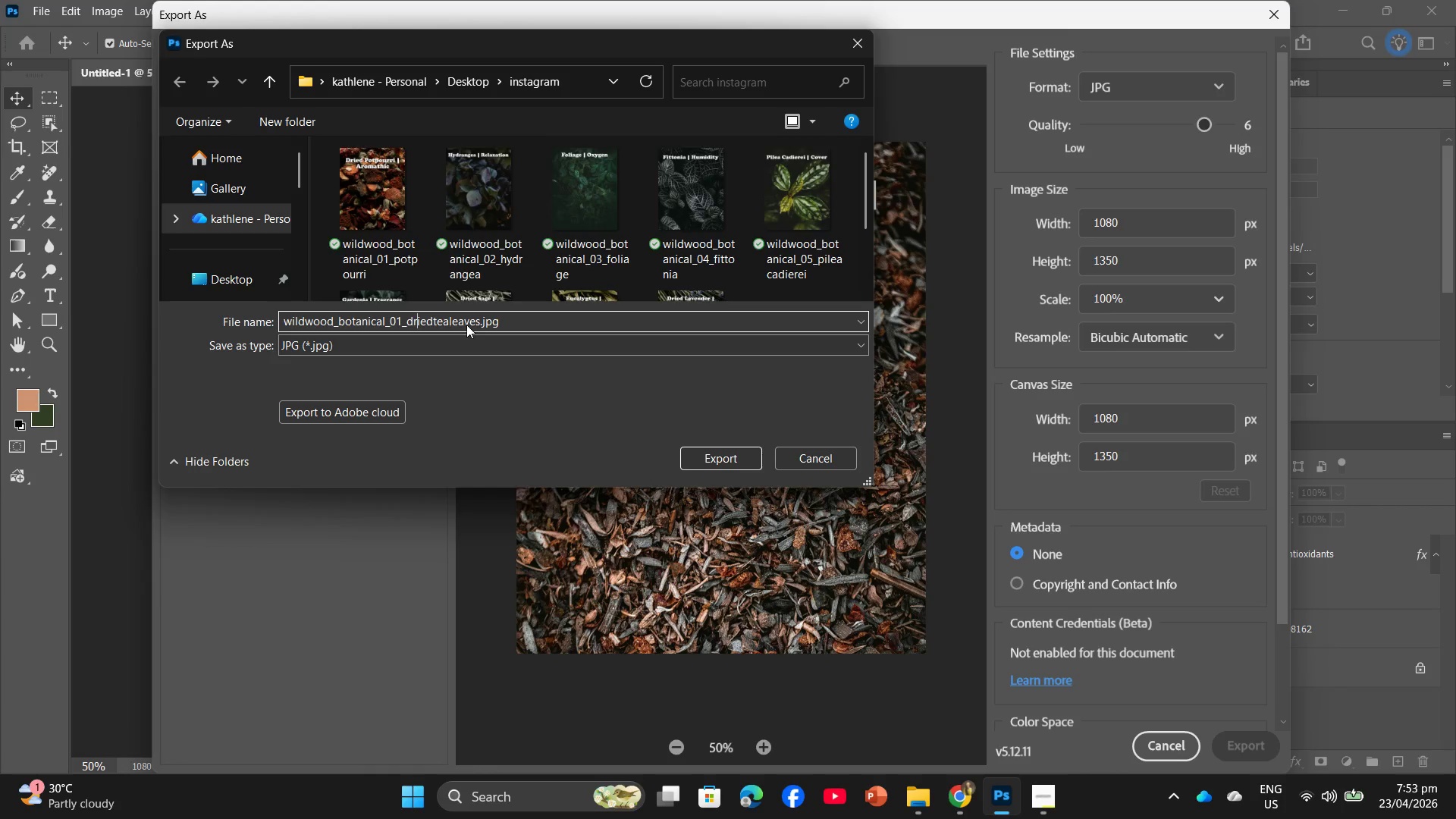 
key(ArrowLeft)
 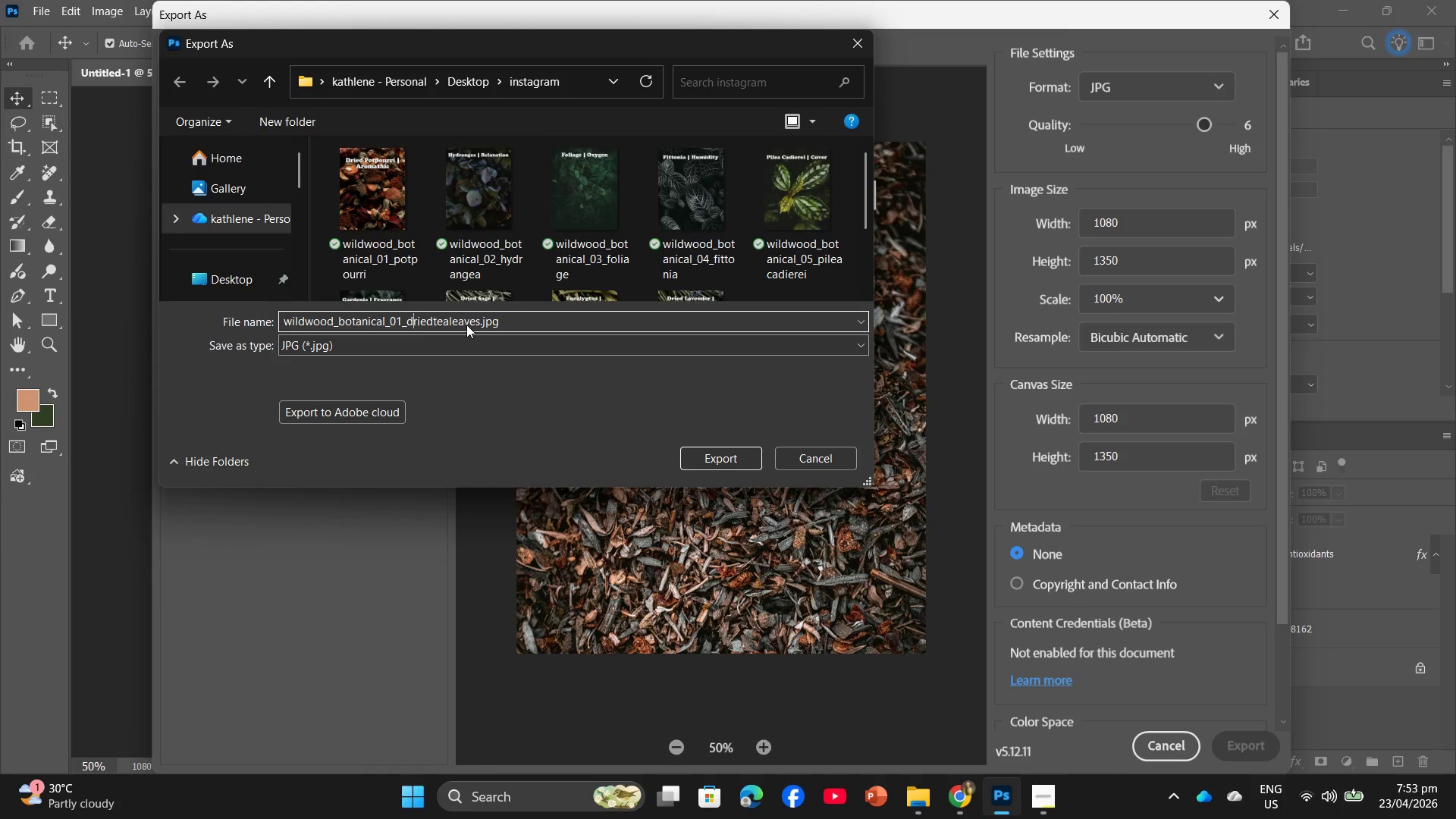 
key(ArrowLeft)
 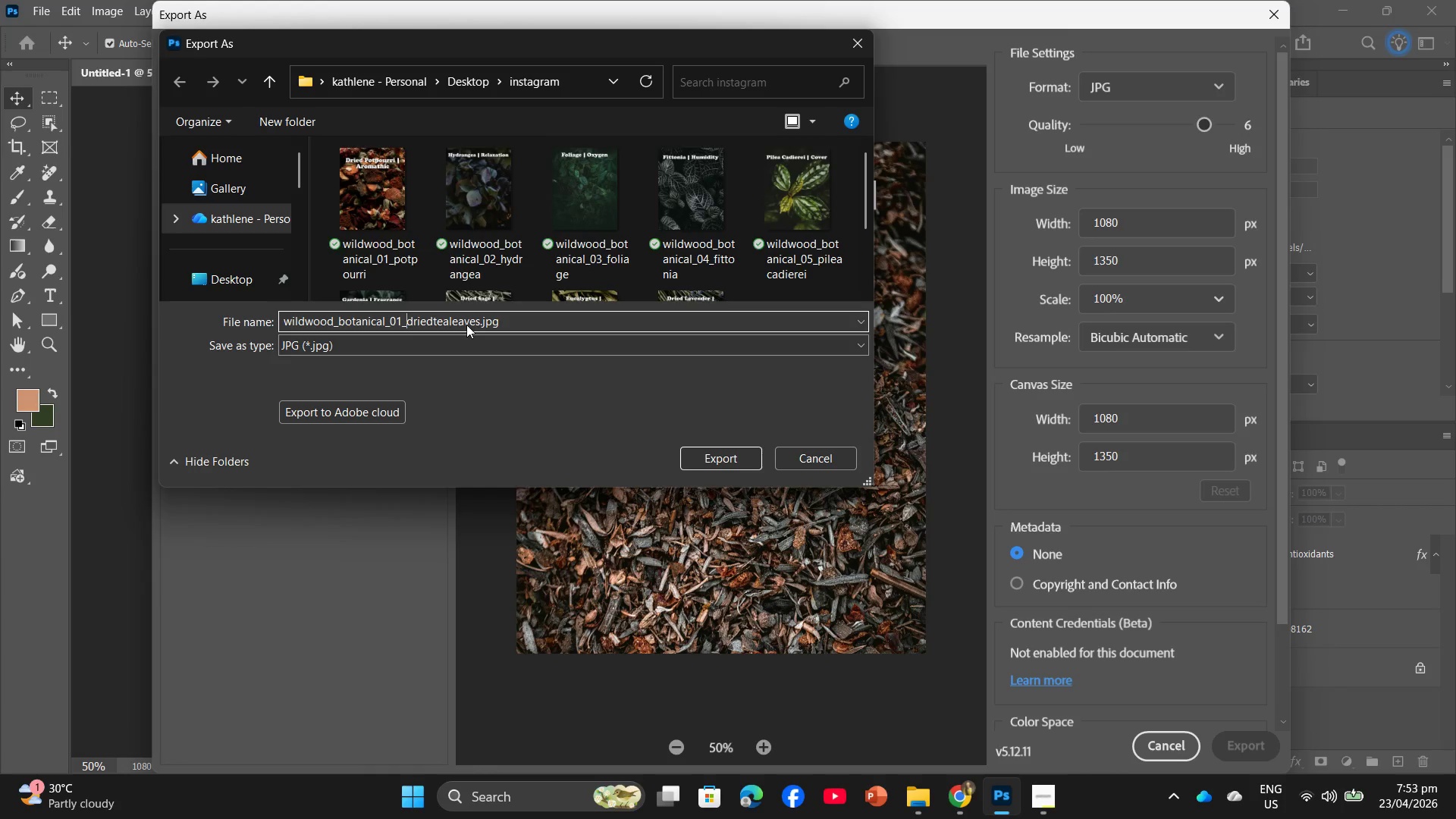 
key(ArrowLeft)
 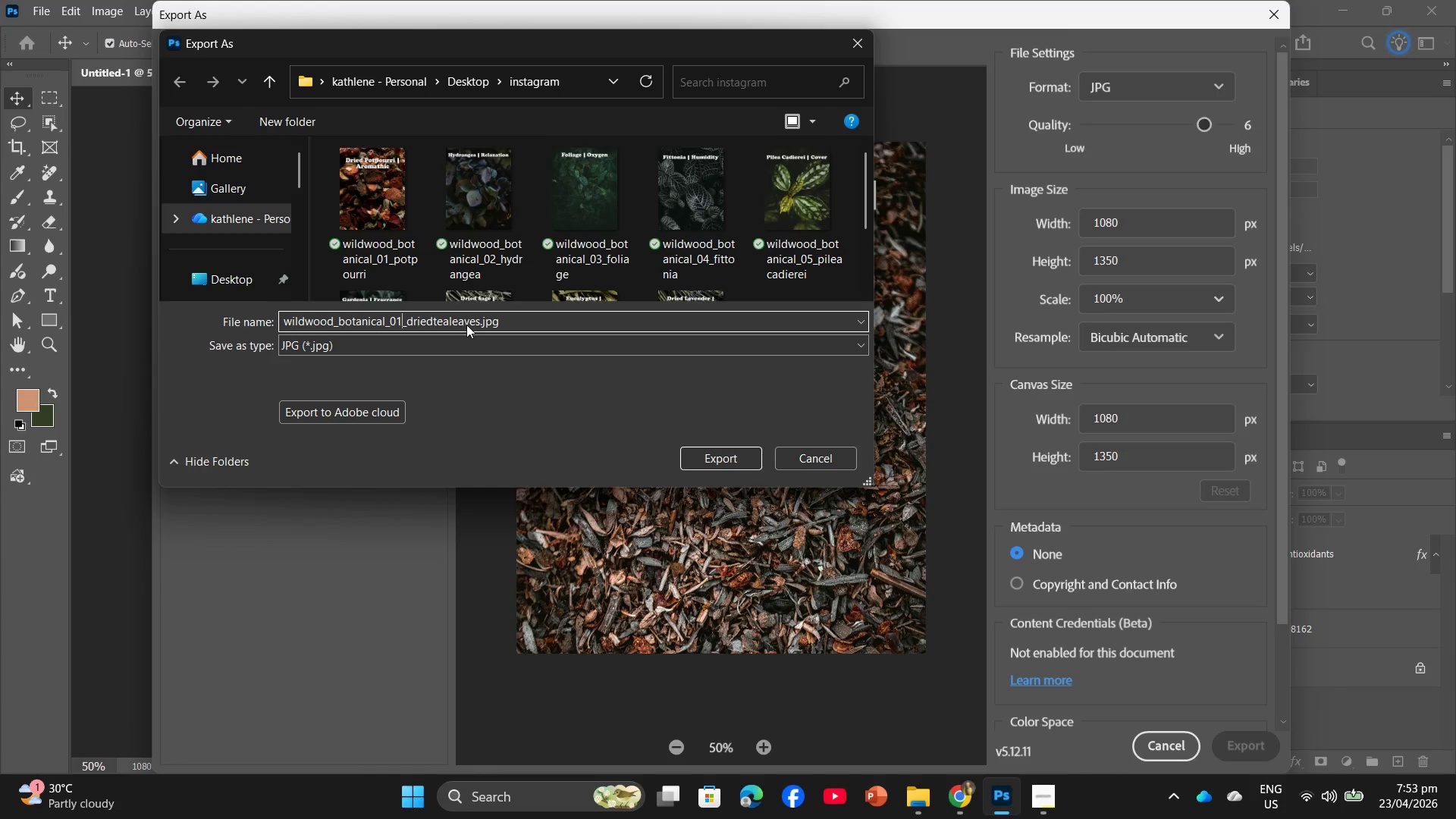 
key(Backspace)
key(Backspace)
type(10)
 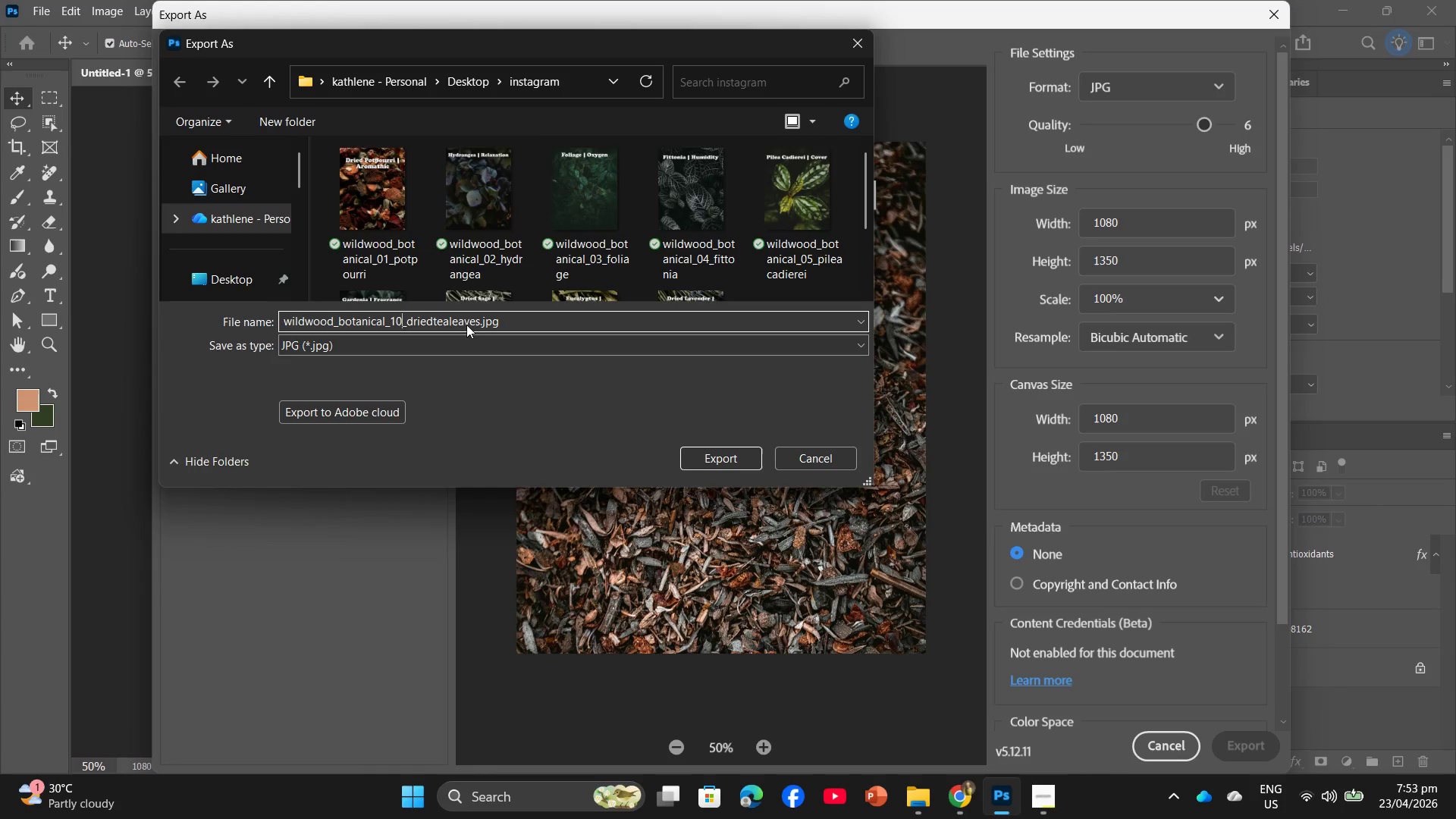 
key(Enter)
 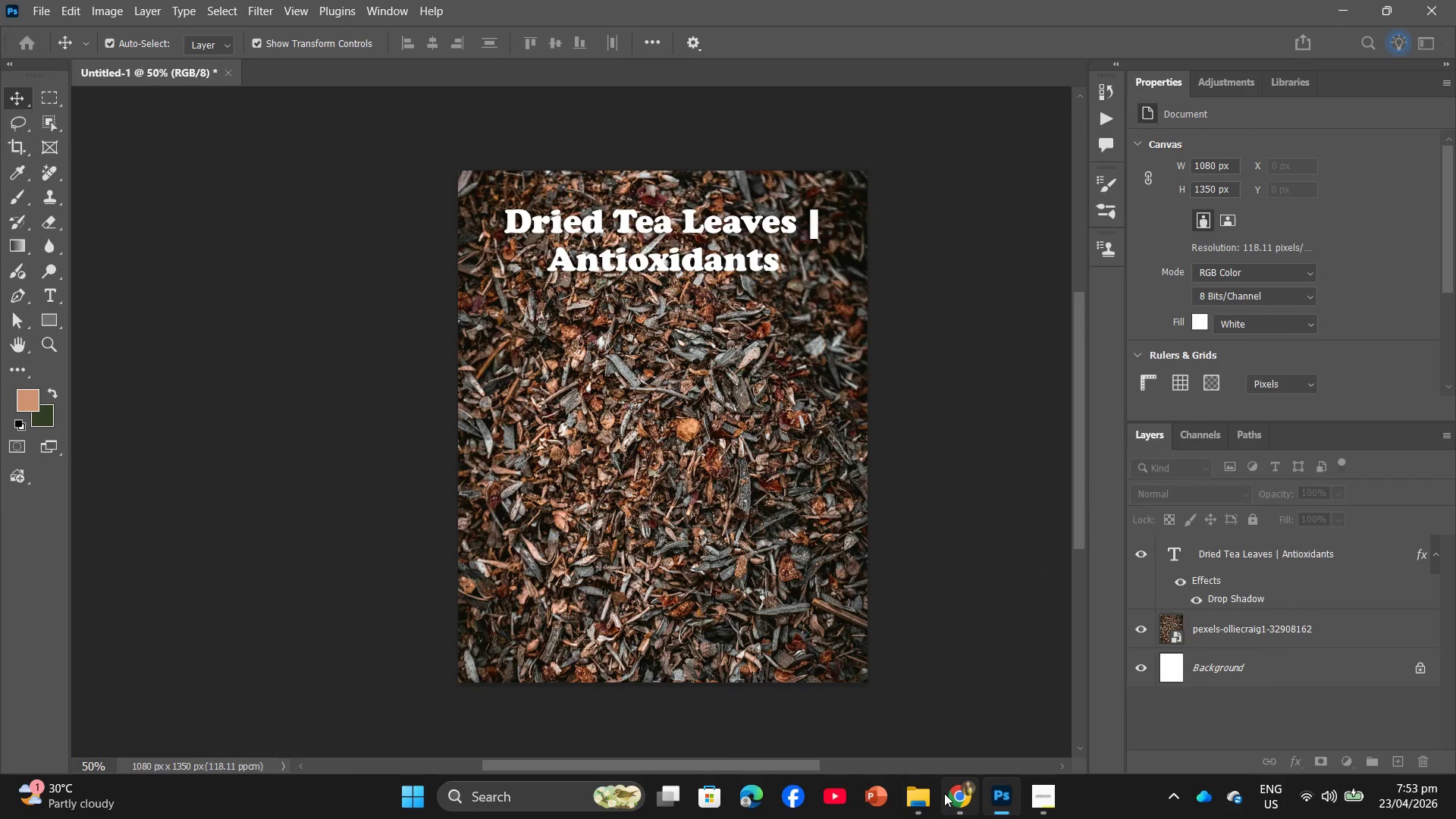 
left_click([929, 802])
 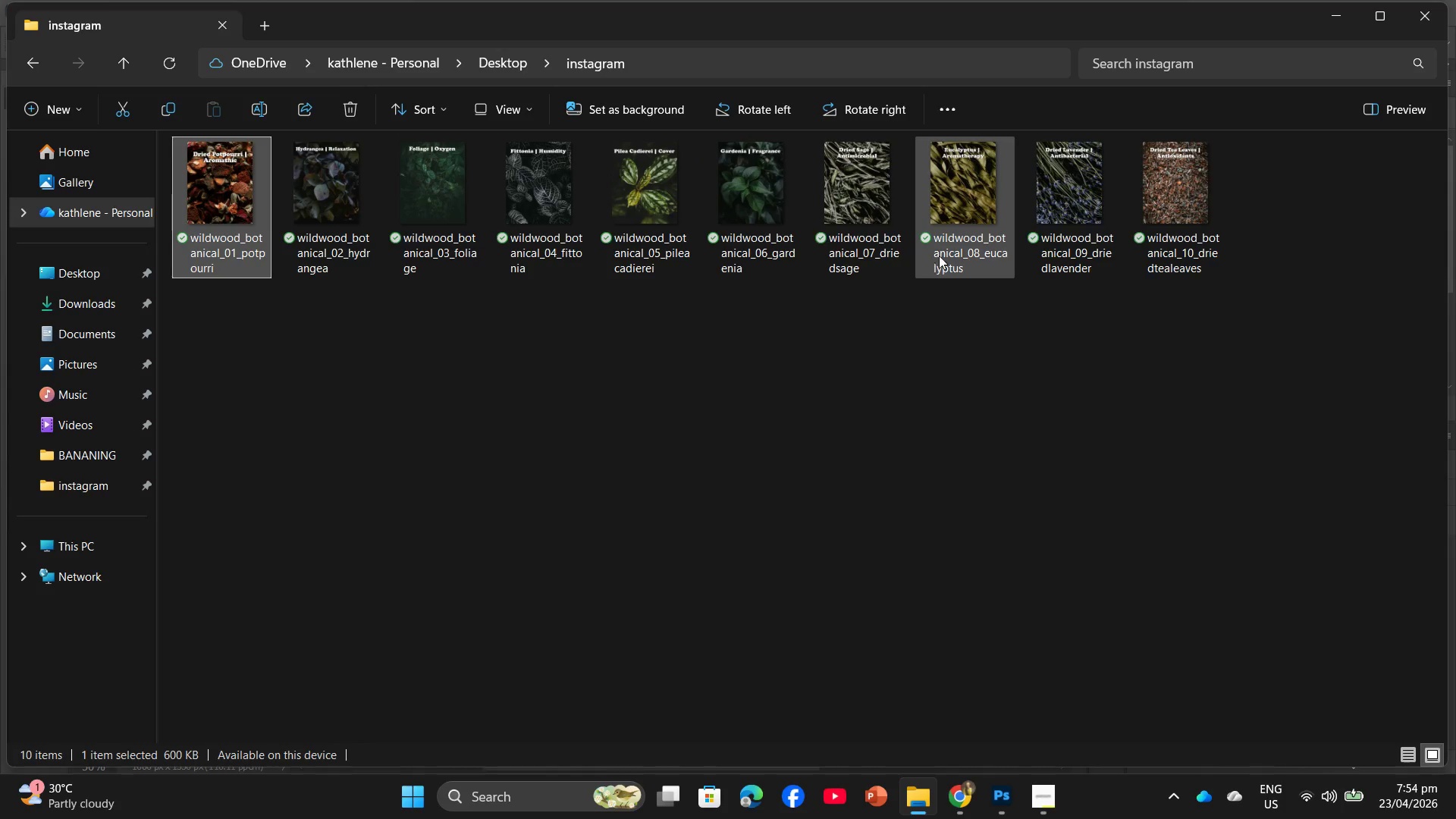 
wait(6.34)
 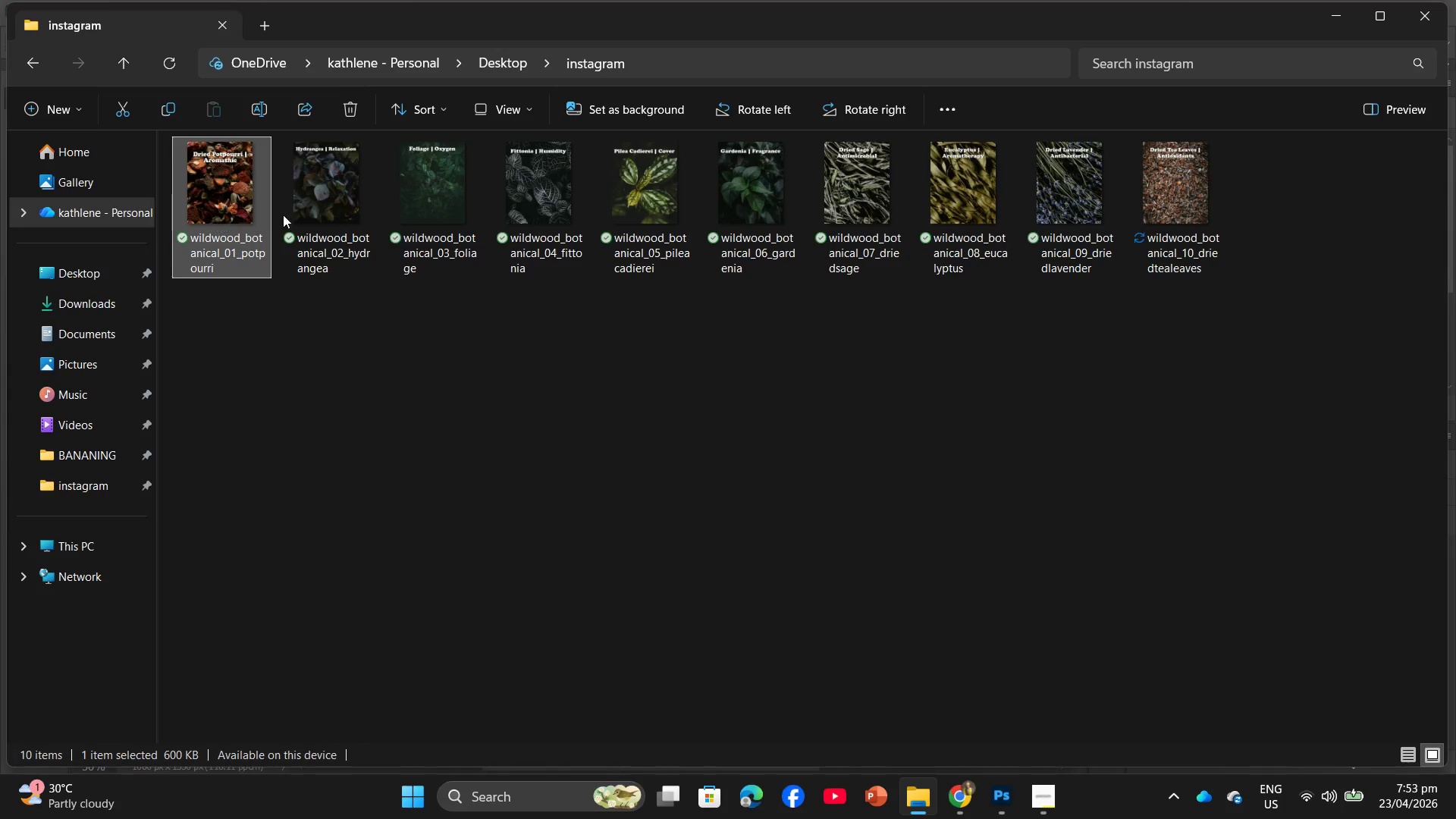 
left_click([1003, 809])
 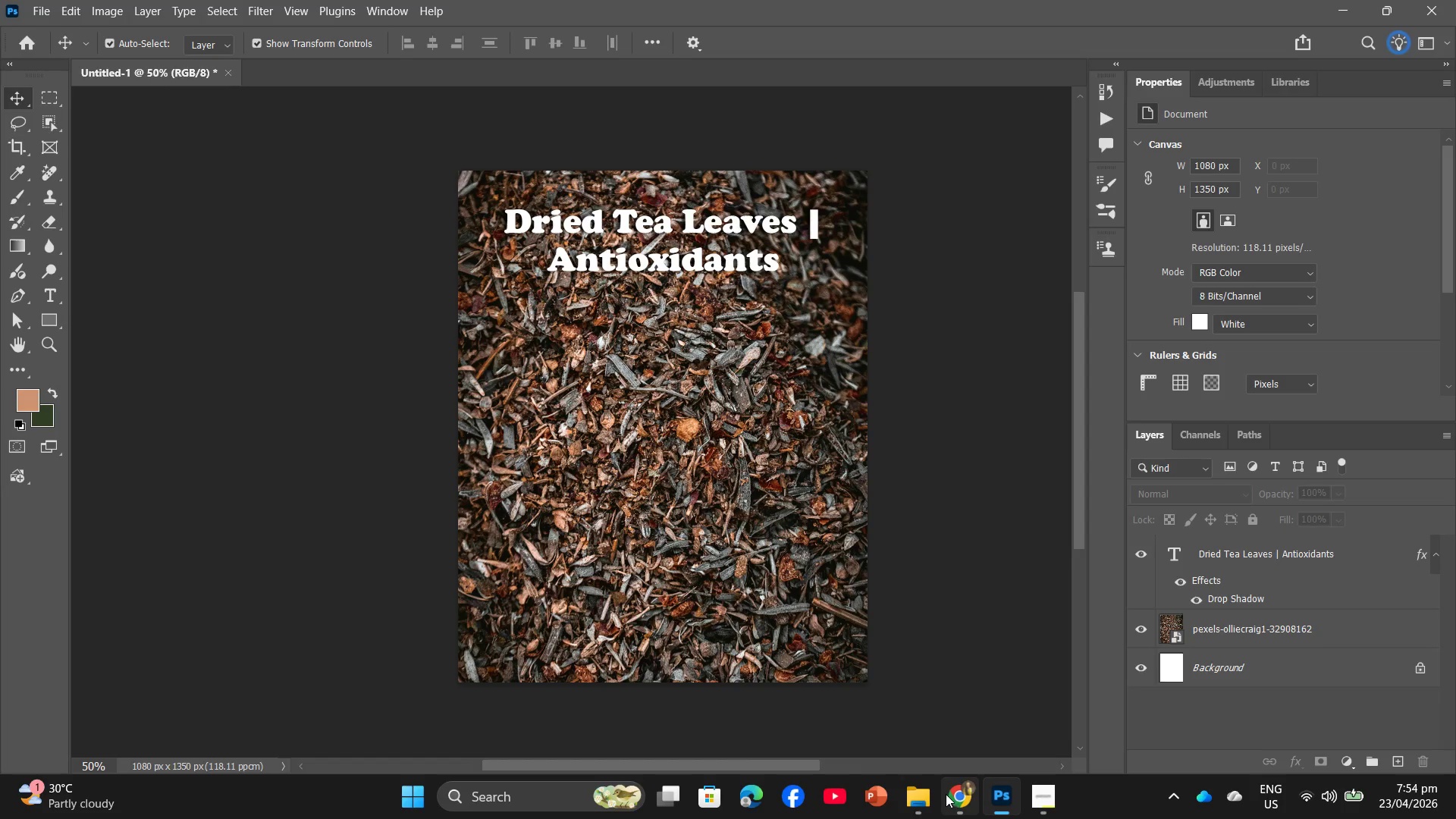 
left_click([956, 793])
 